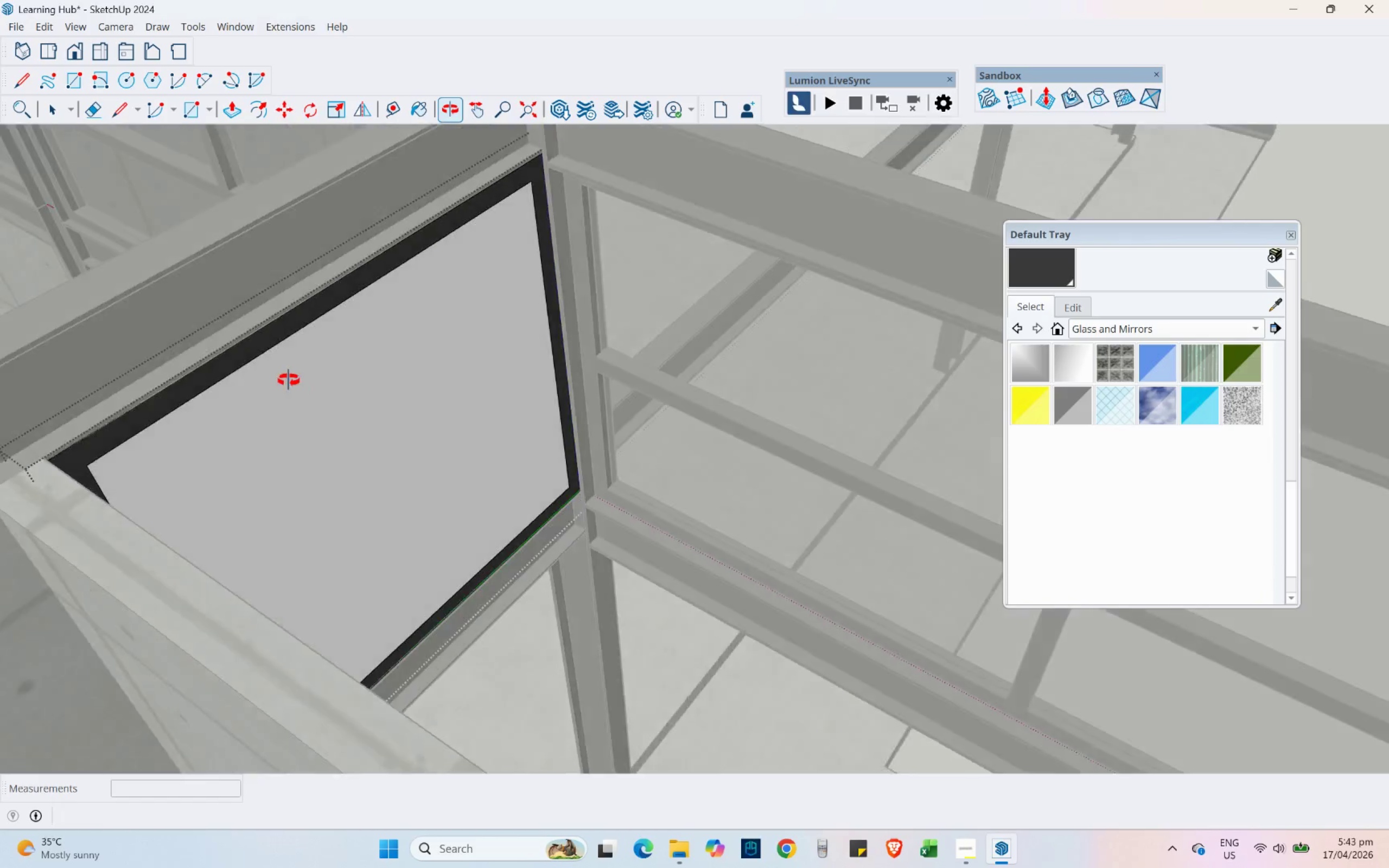 
left_click([226, 108])
 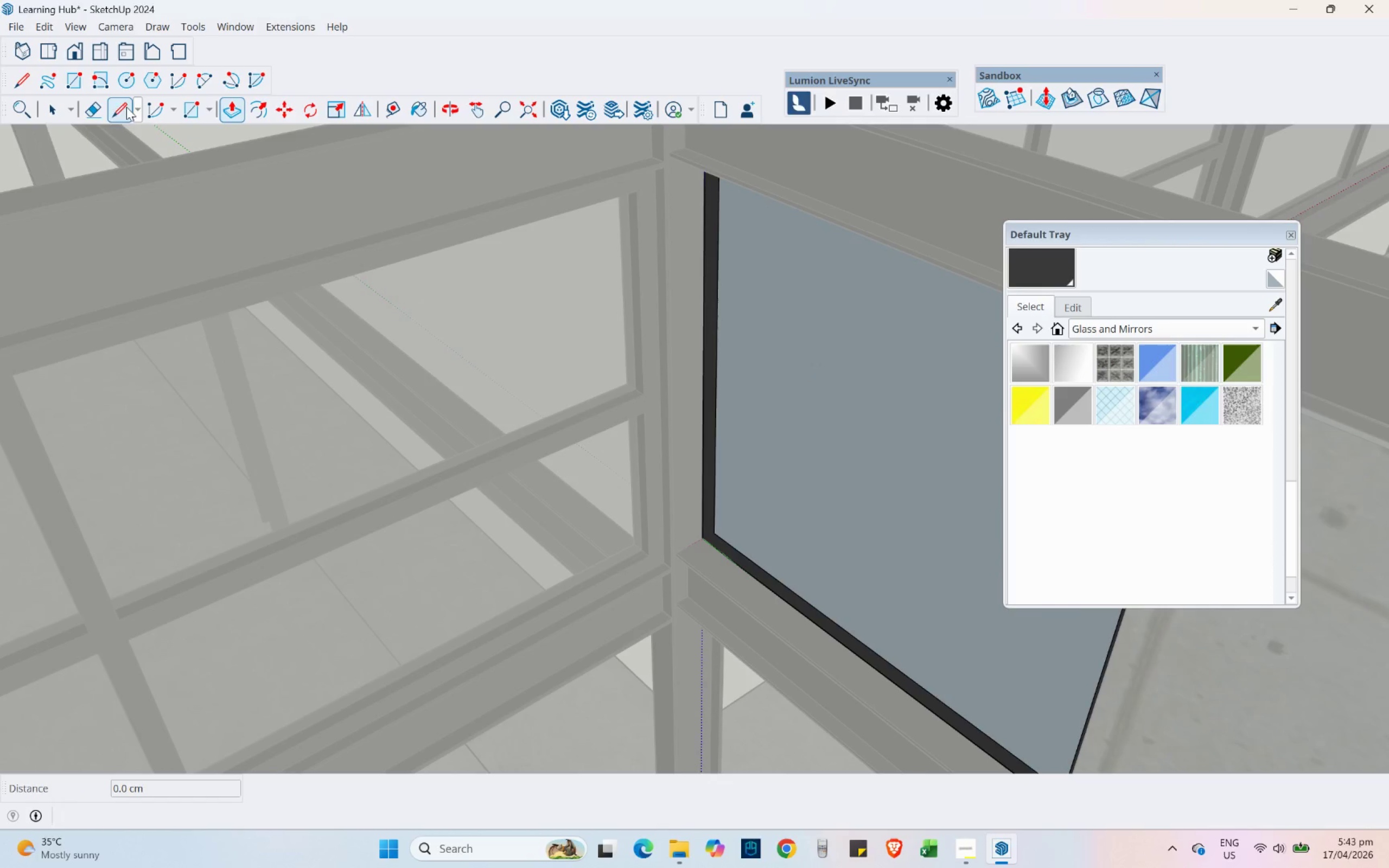 
mouse_move([111, 107])
 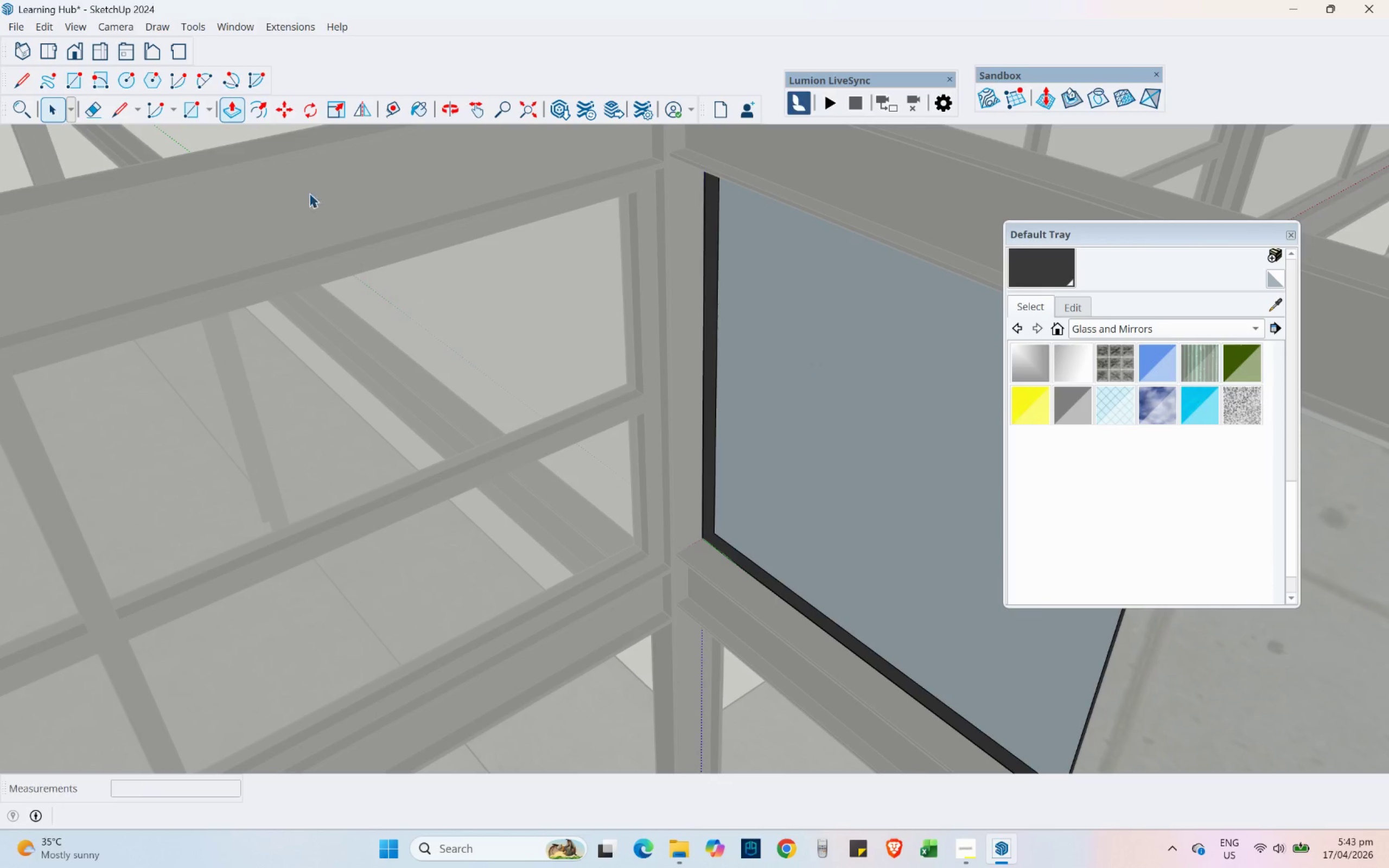 
double_click([798, 327])
 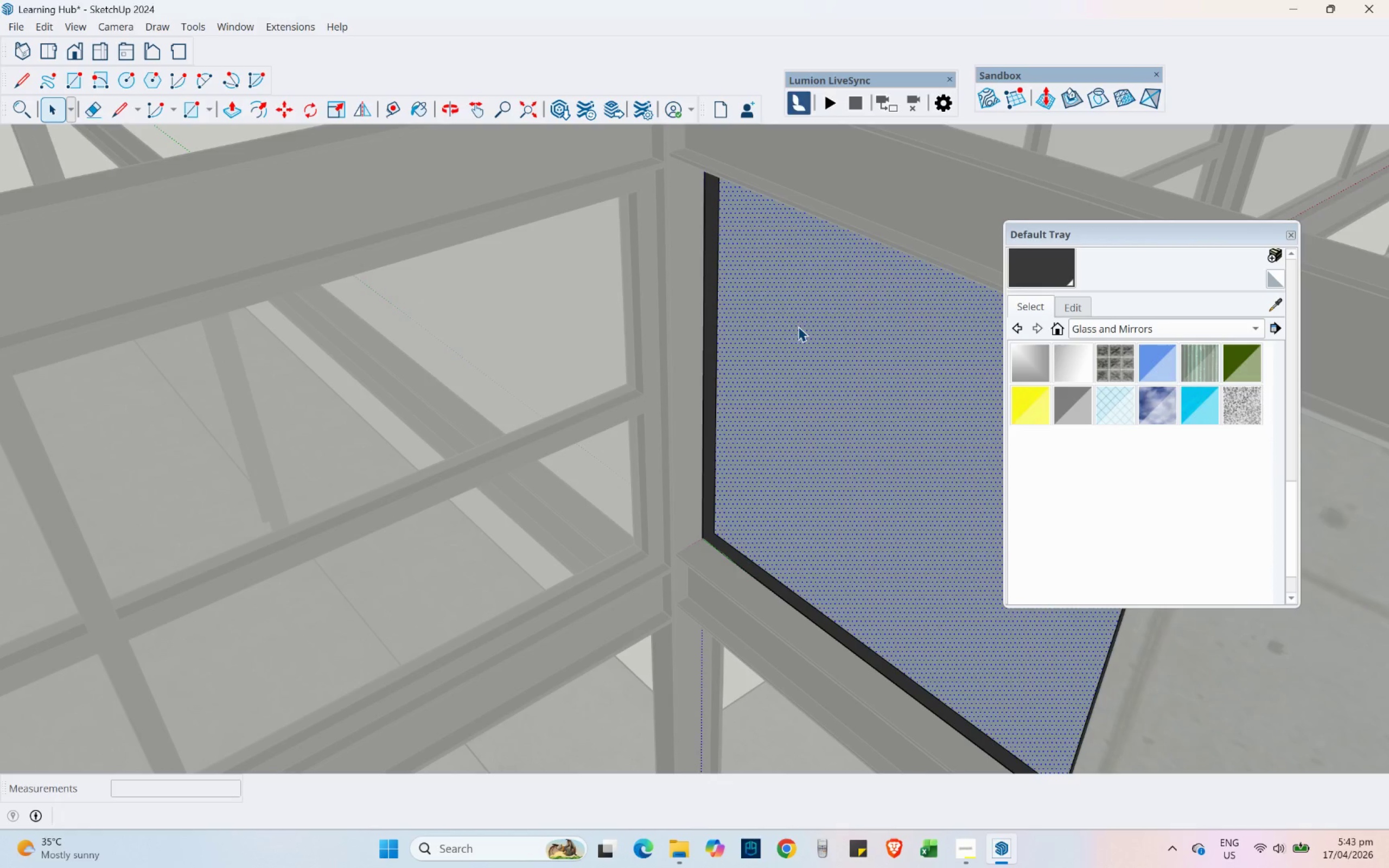 
key(Delete)
 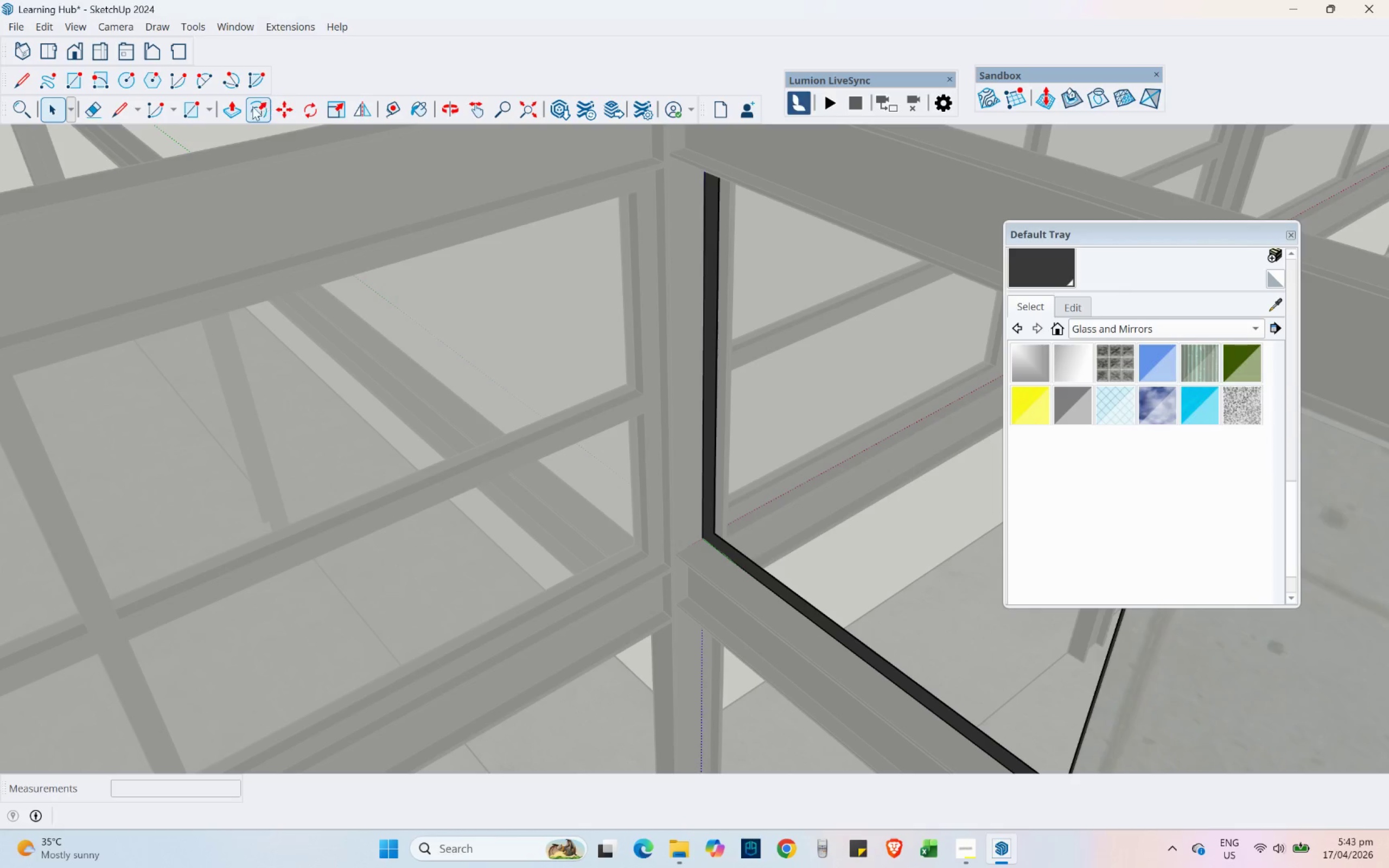 
left_click([237, 109])
 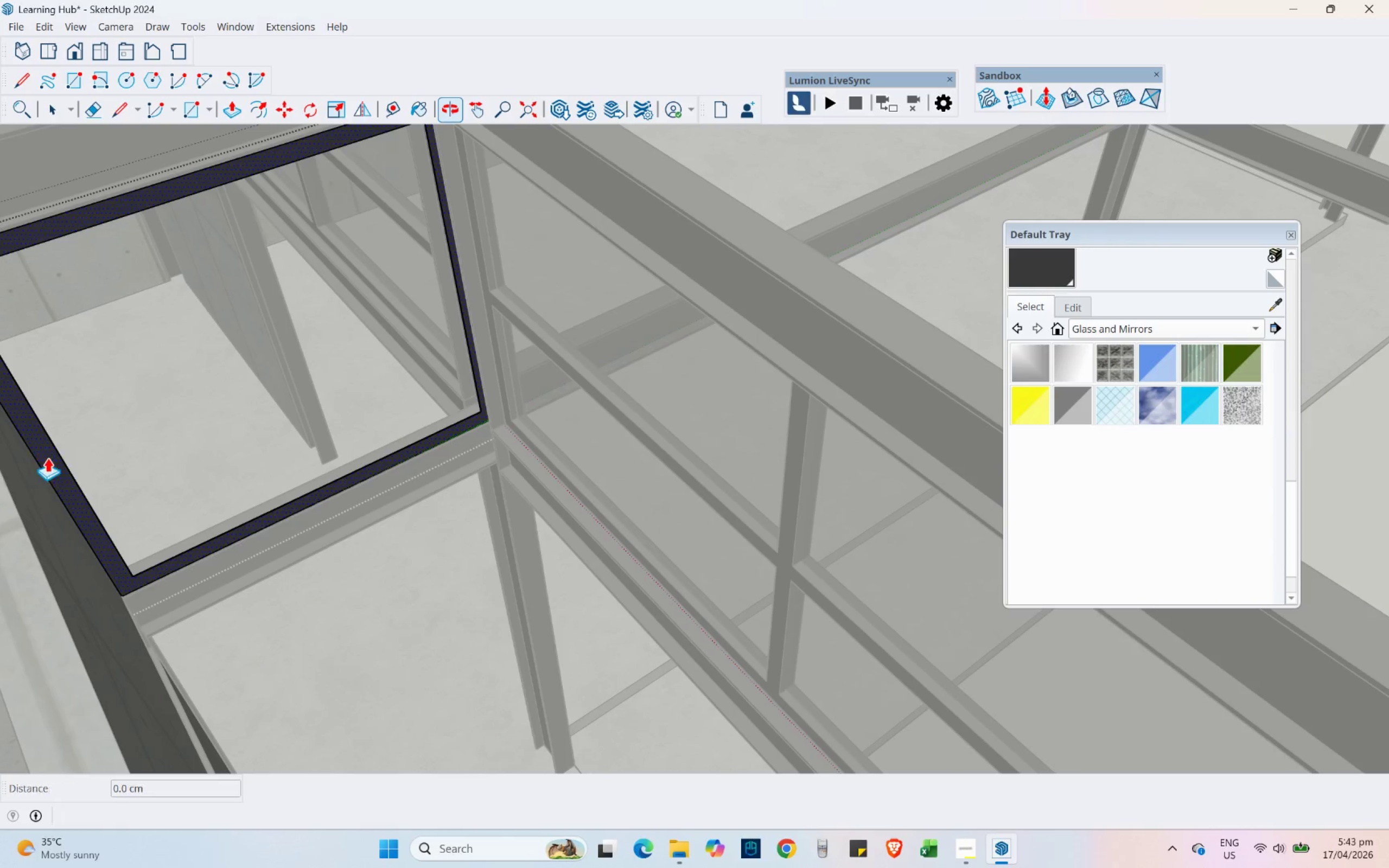 
key(Control+Z)
 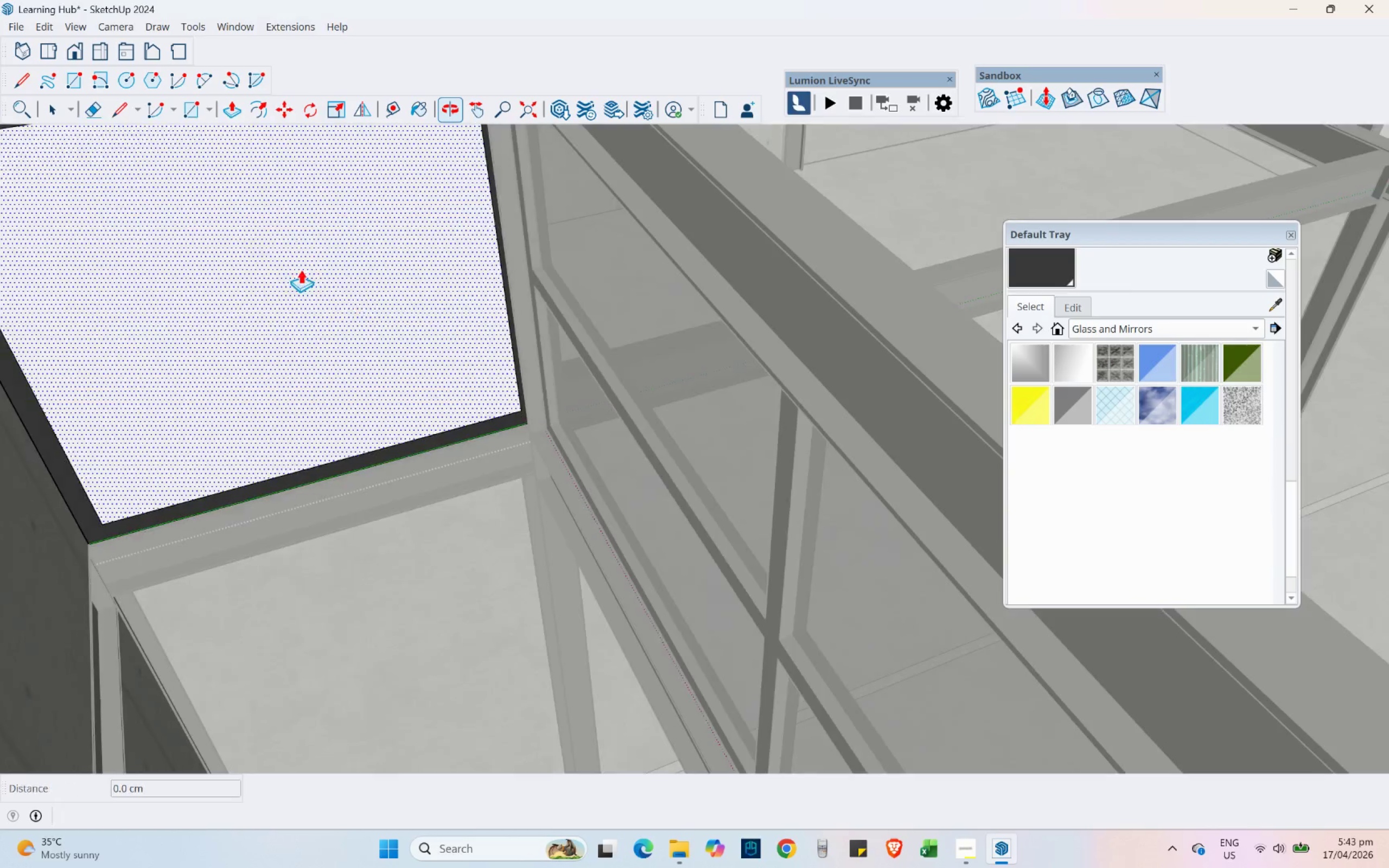 
scroll: coordinate [250, 239], scroll_direction: up, amount: 1.0
 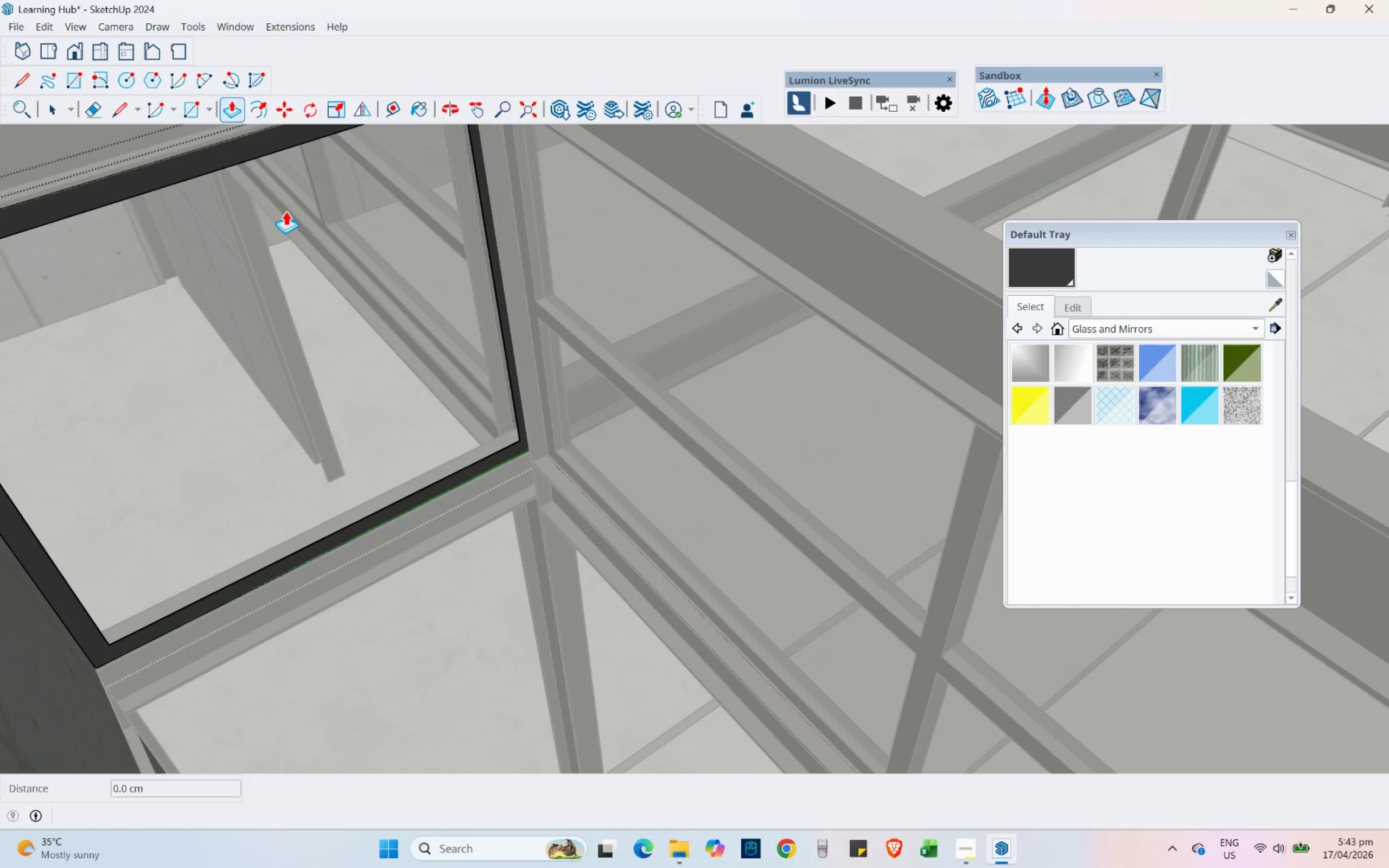 
key(Shift+ShiftLeft)
 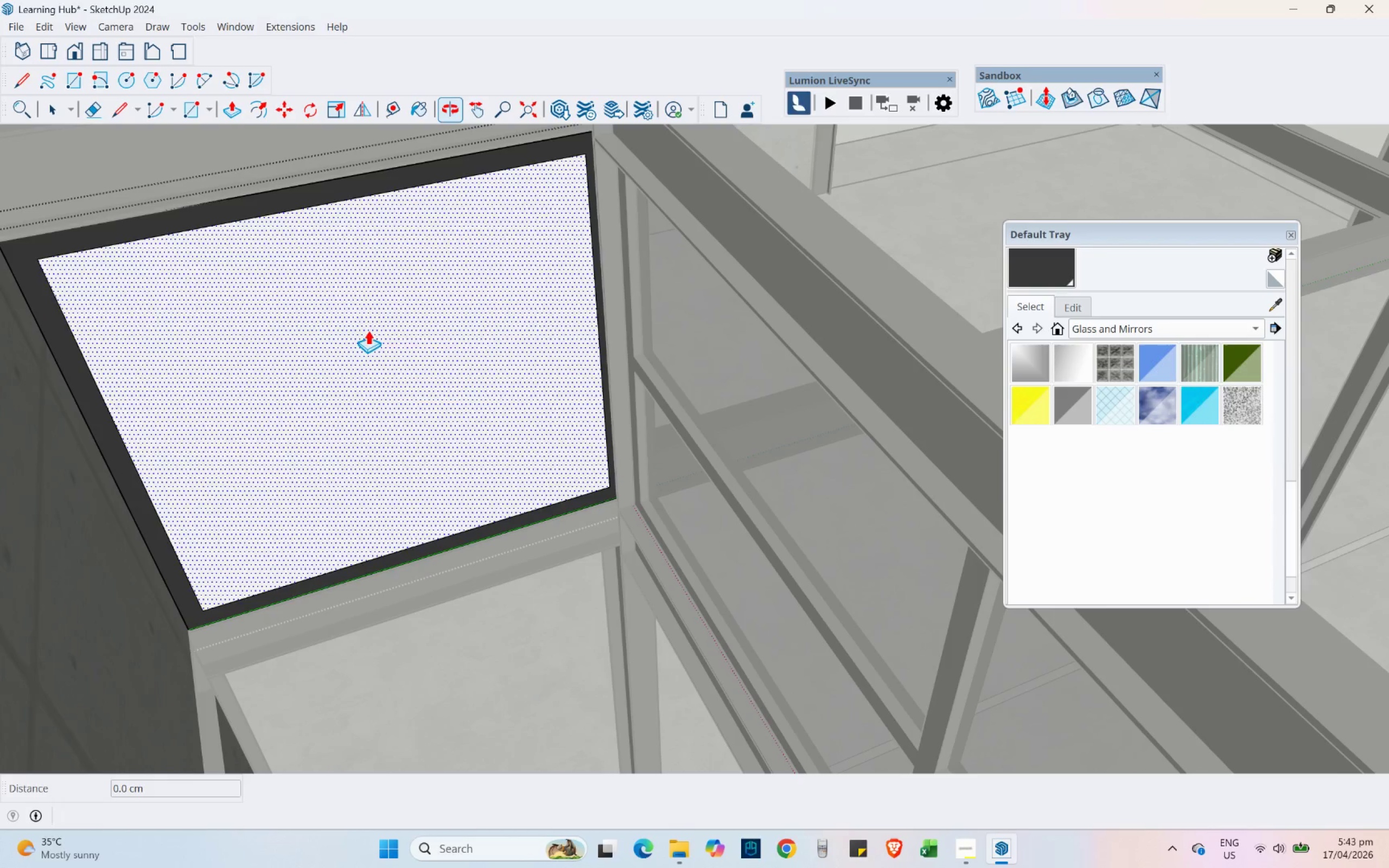 
key(Control+ControlLeft)
 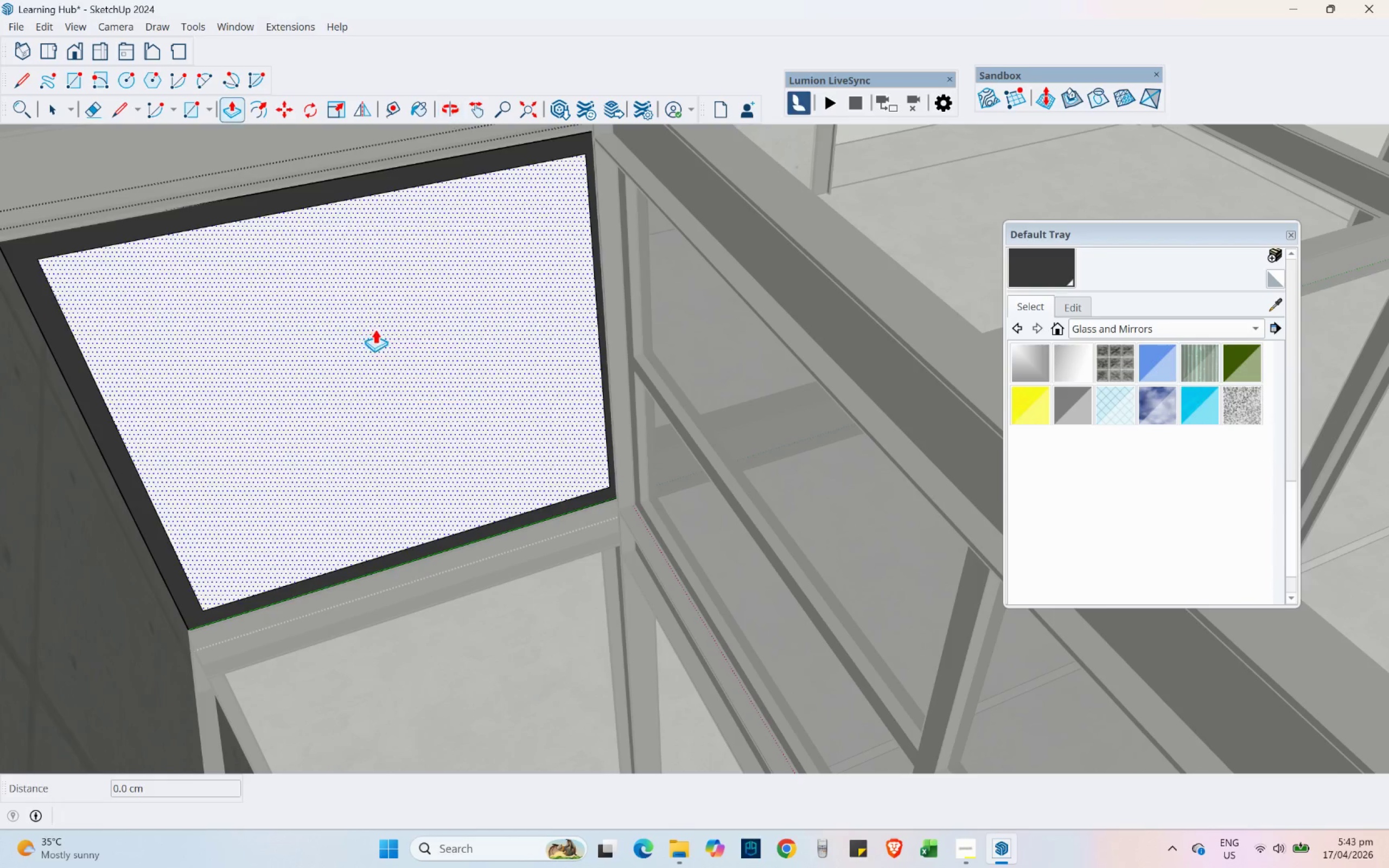 
key(Control+Z)
 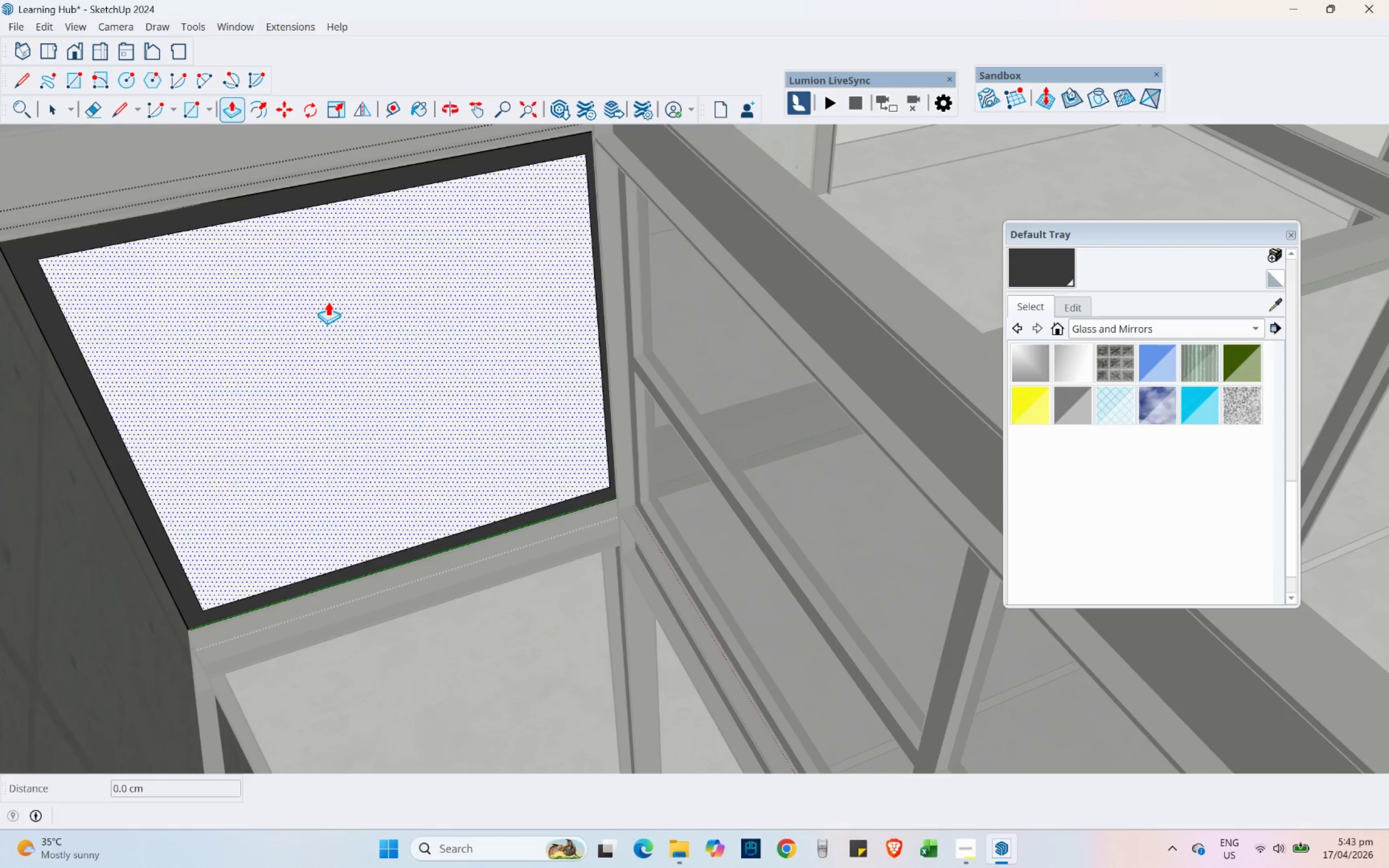 
key(Control+Z)
 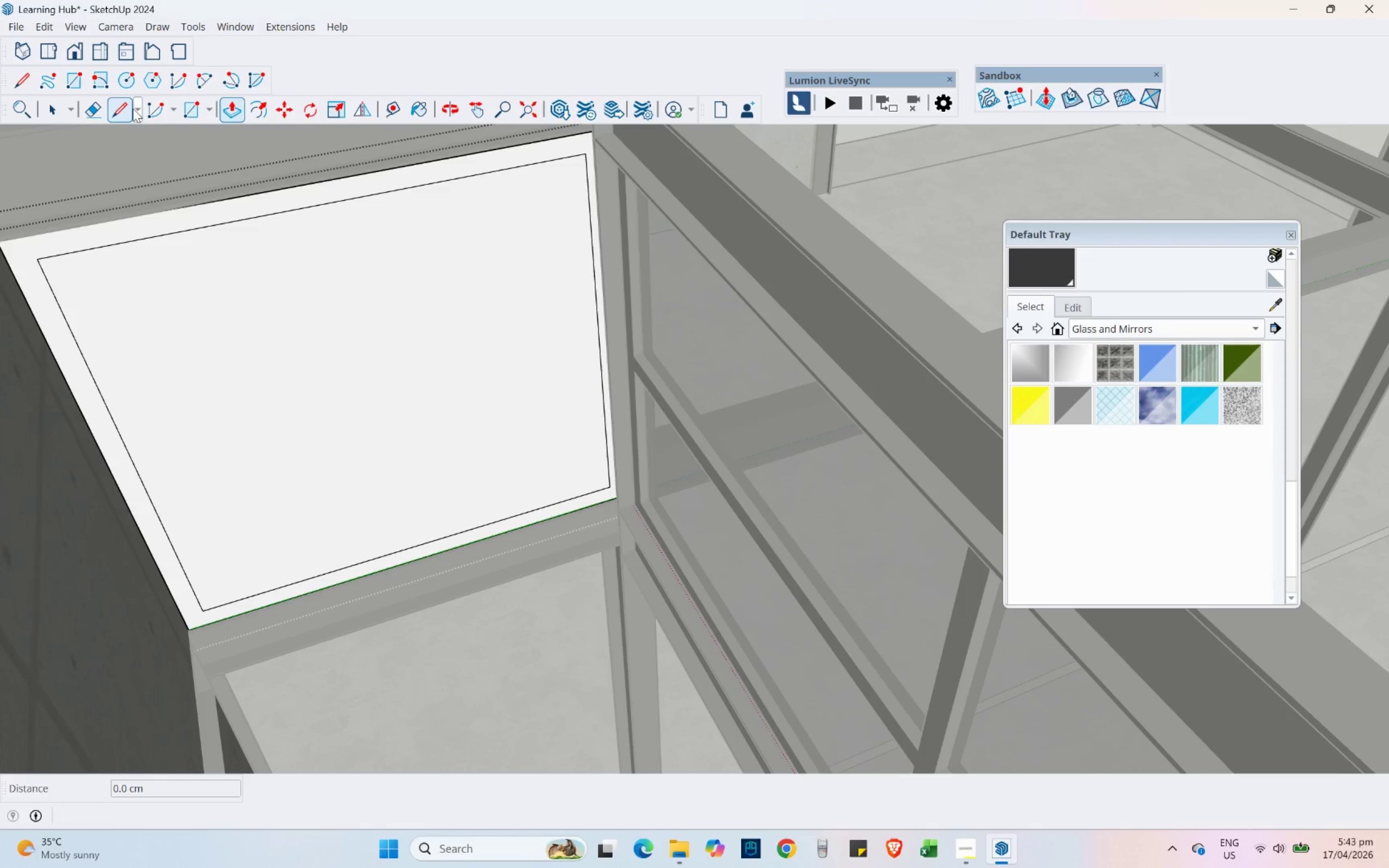 
left_click([120, 106])
 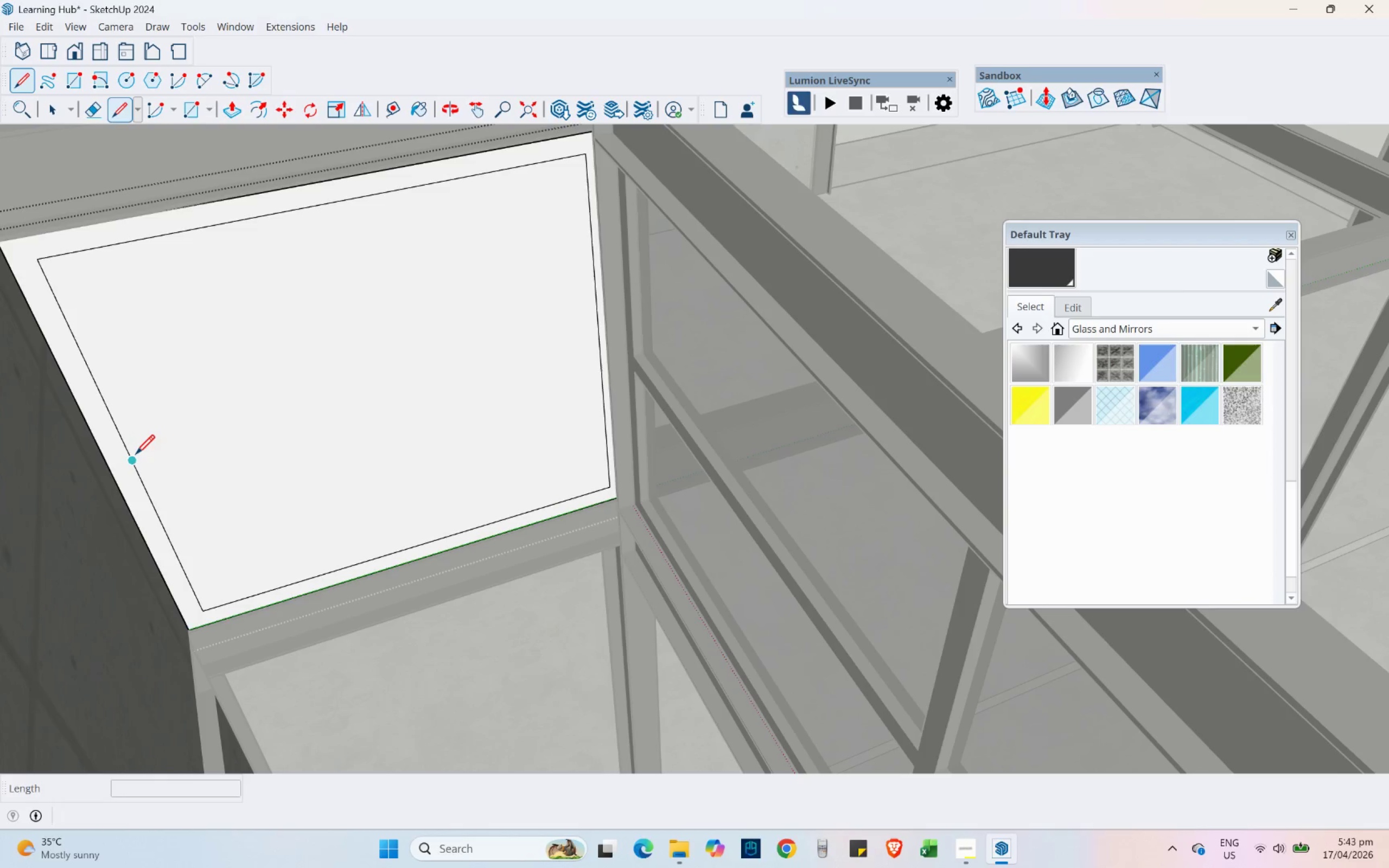 
left_click([136, 454])
 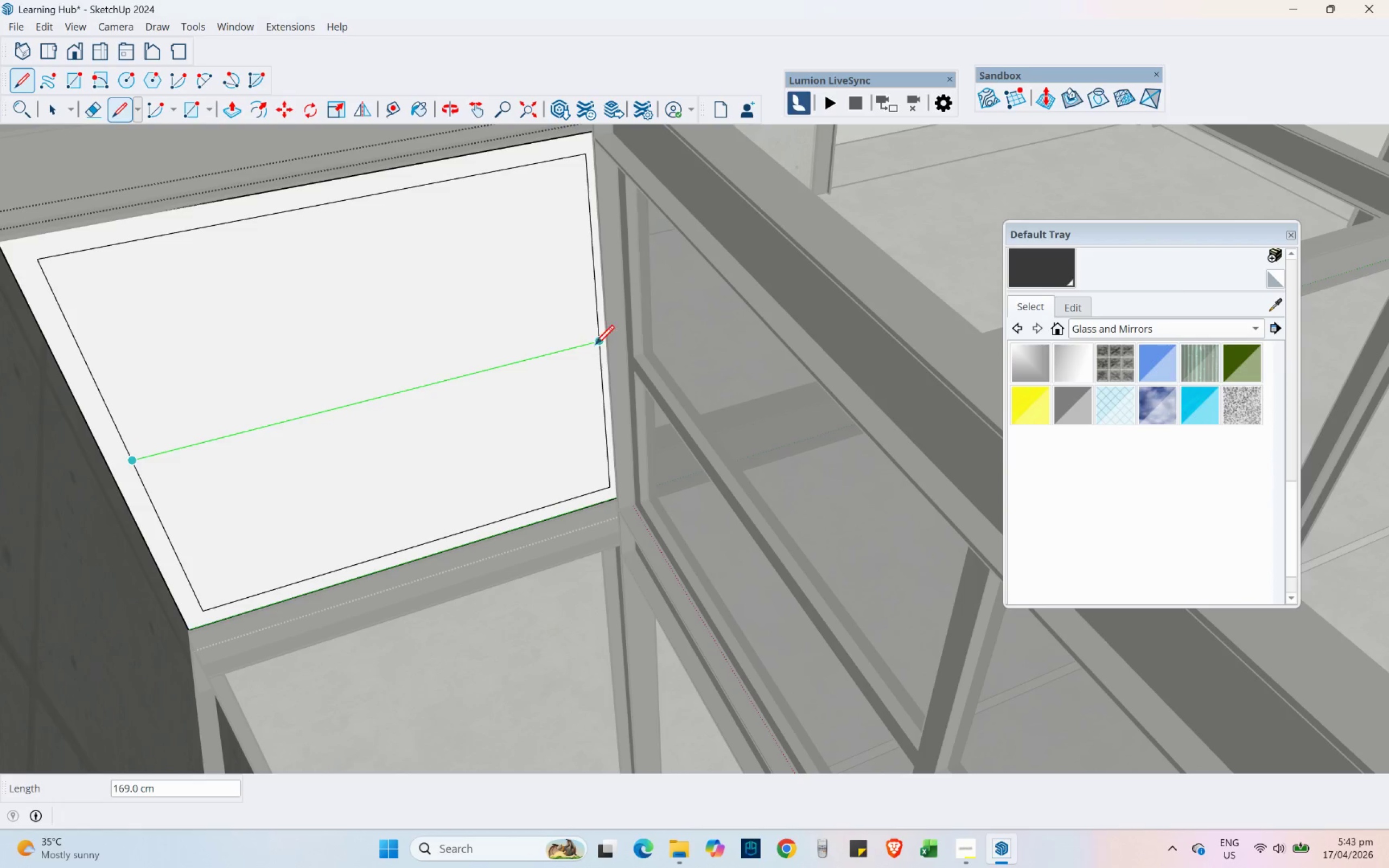 
left_click([599, 341])
 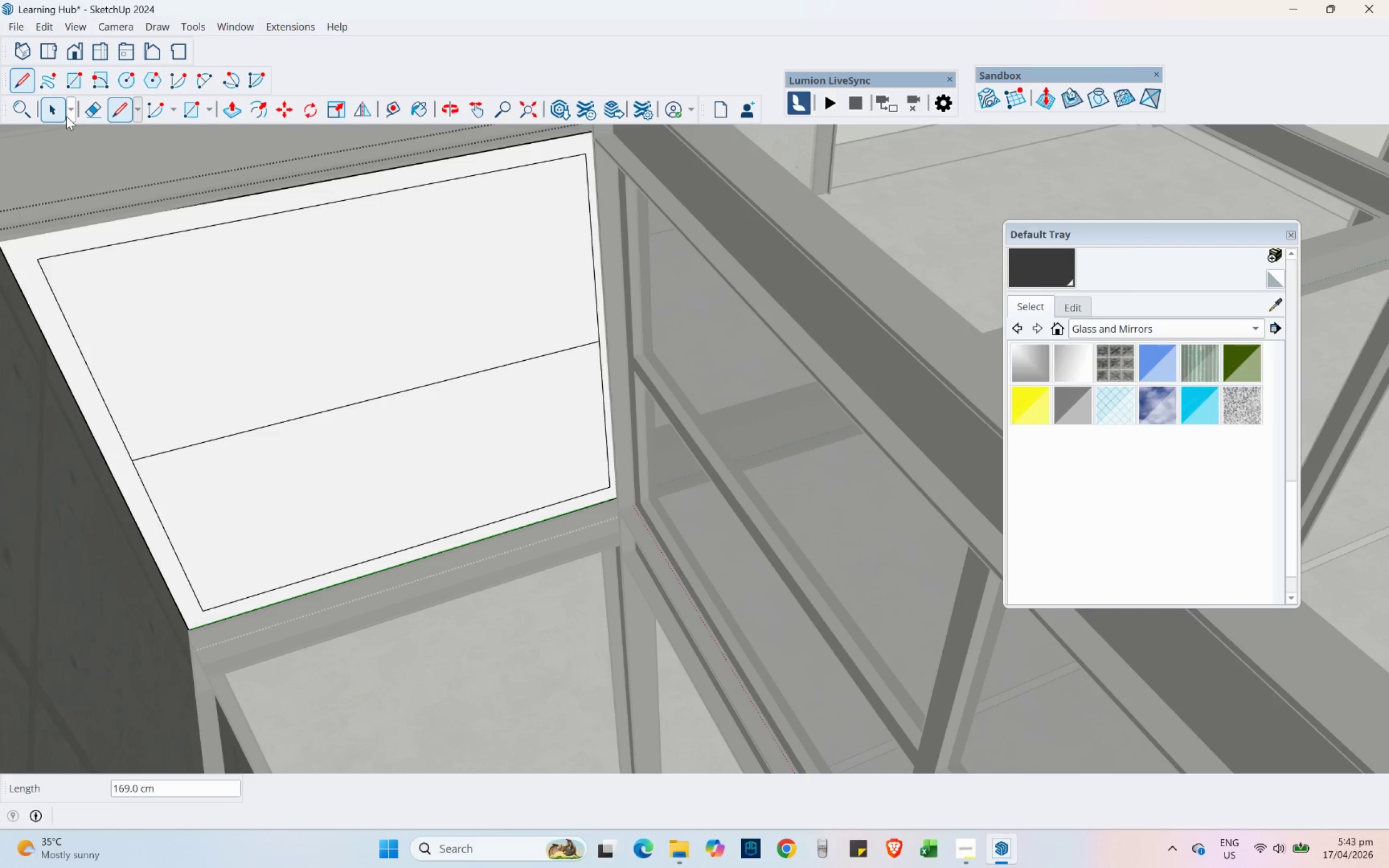 
left_click([59, 112])
 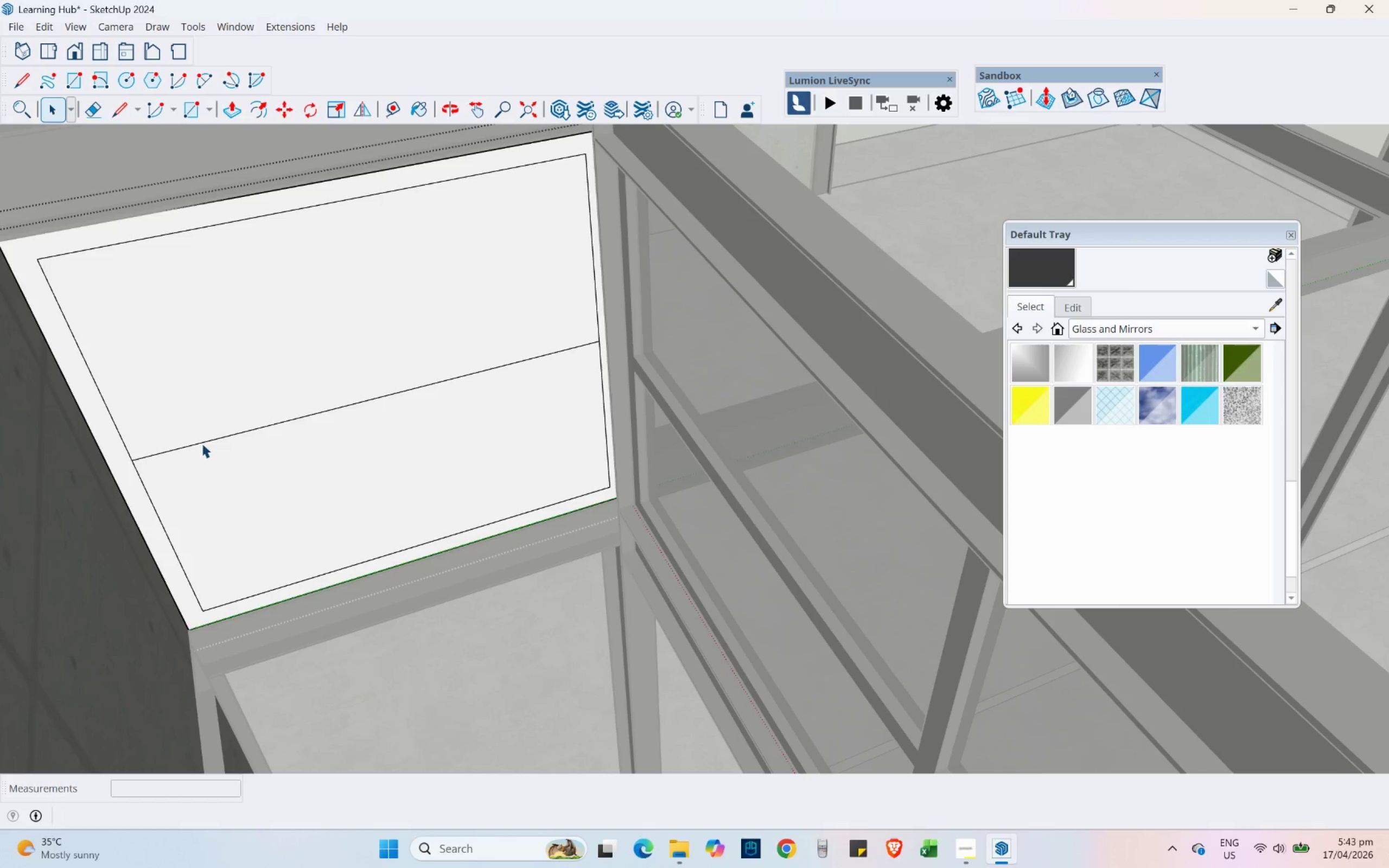 
left_click([202, 443])
 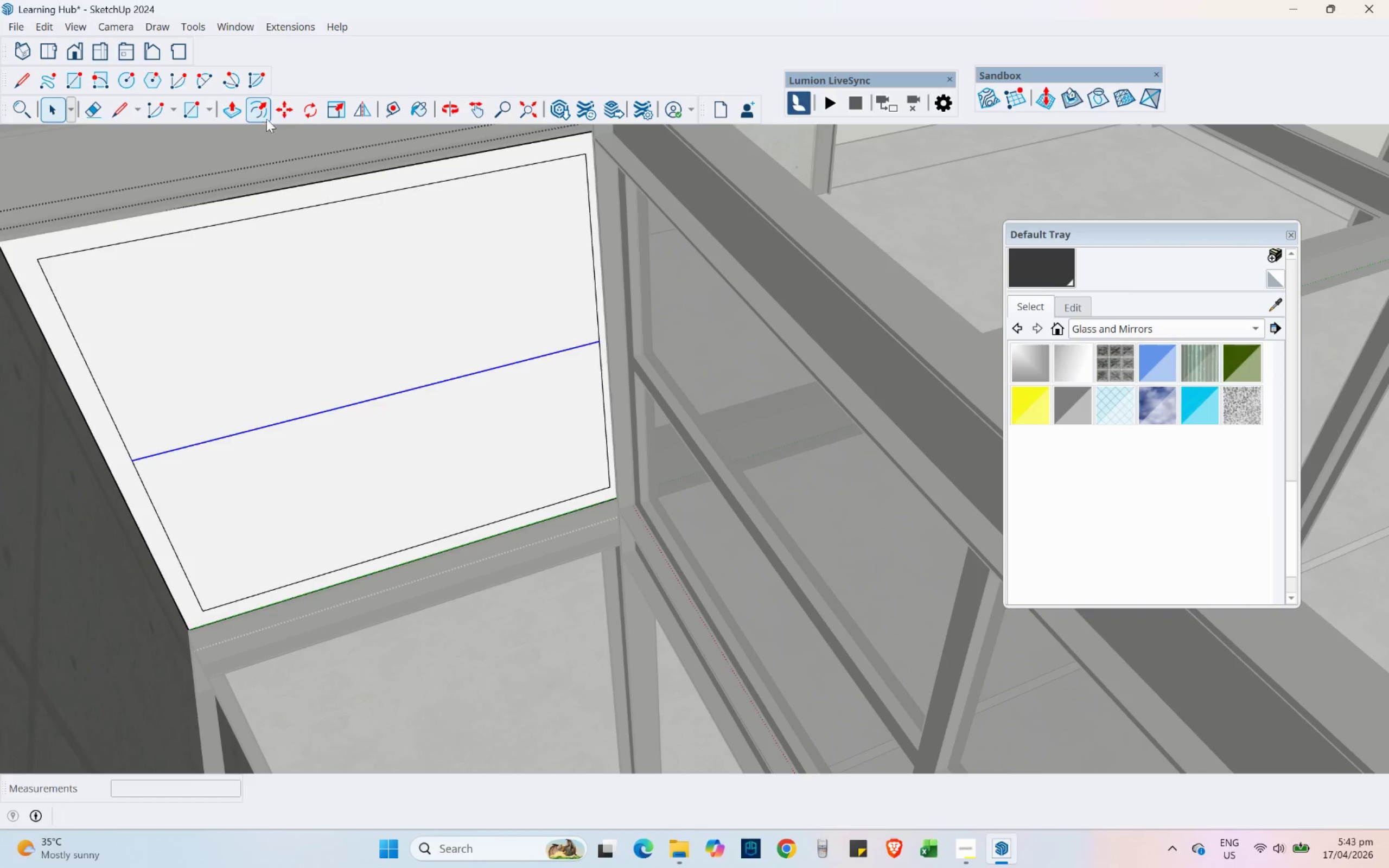 
left_click([276, 107])
 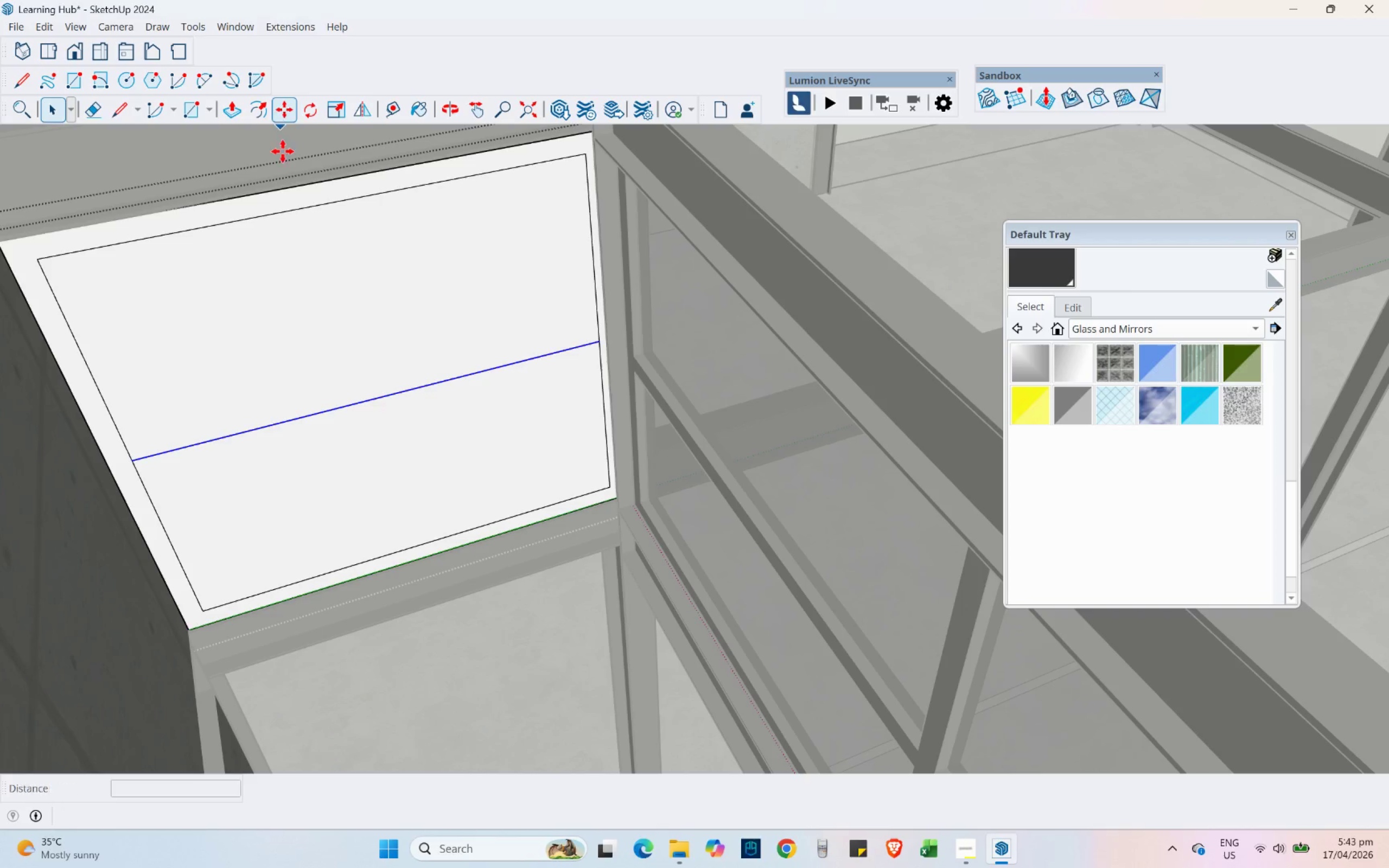 
key(Control+ControlLeft)
 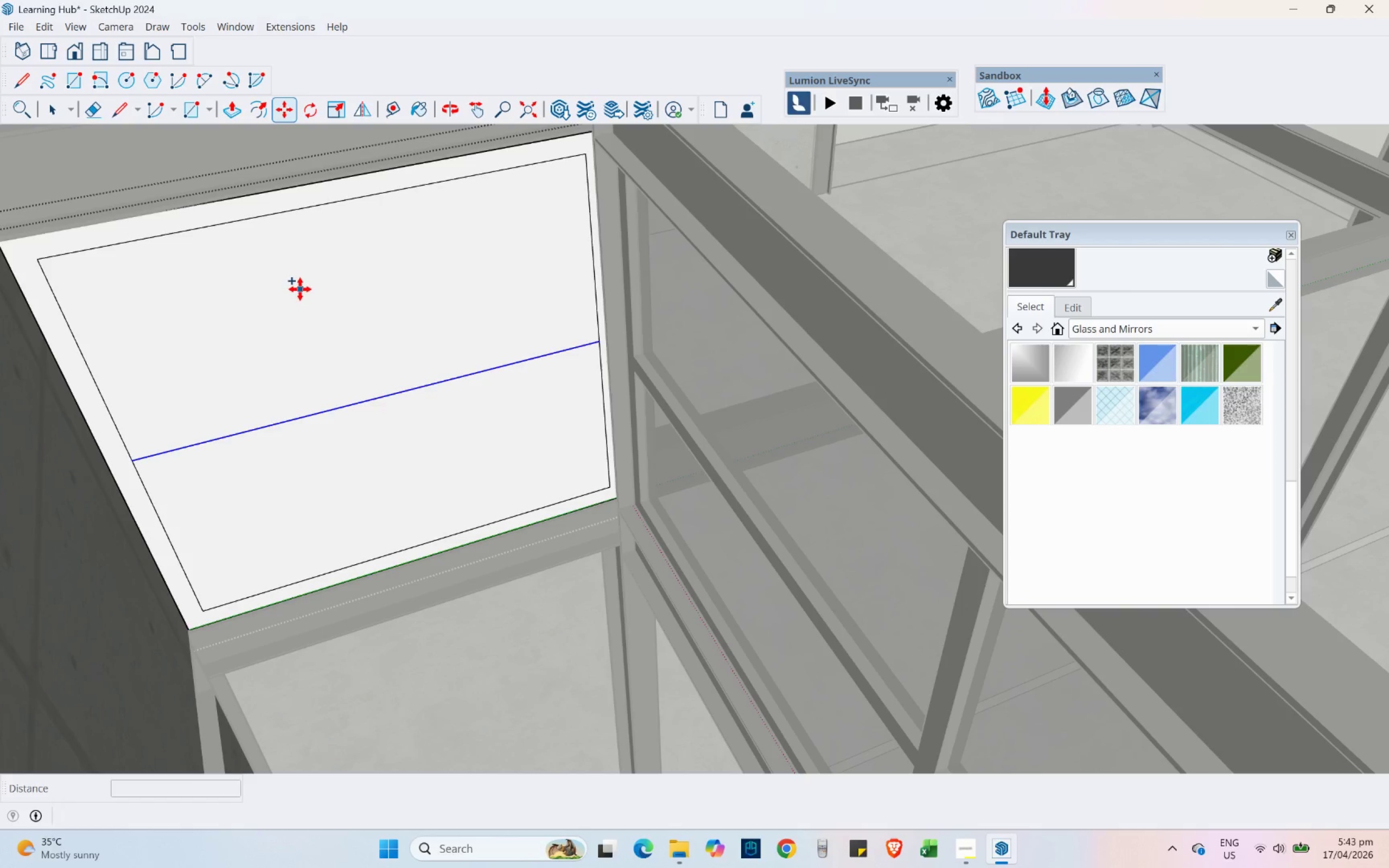 
left_click([300, 289])
 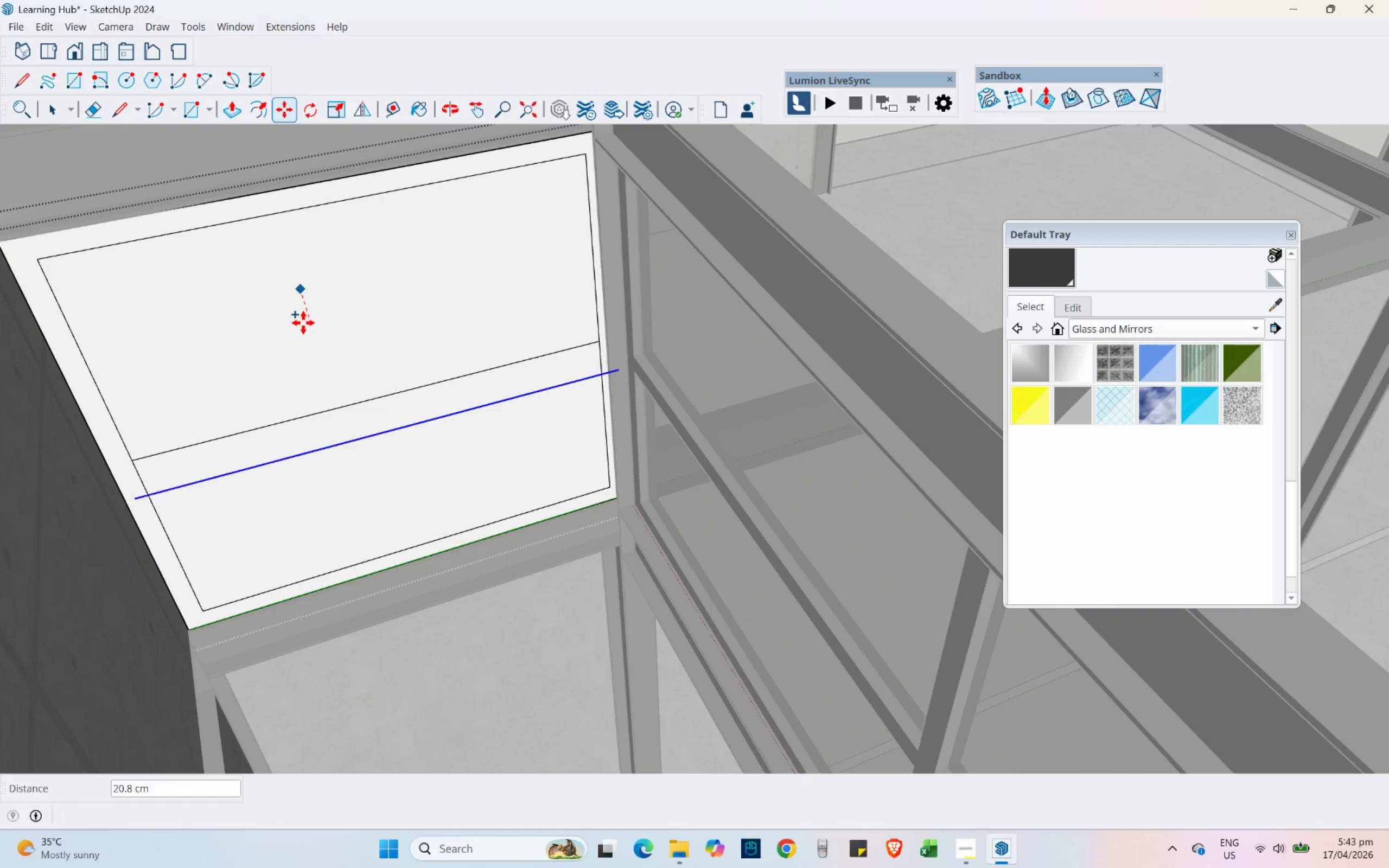 
mouse_move([292, 332])
 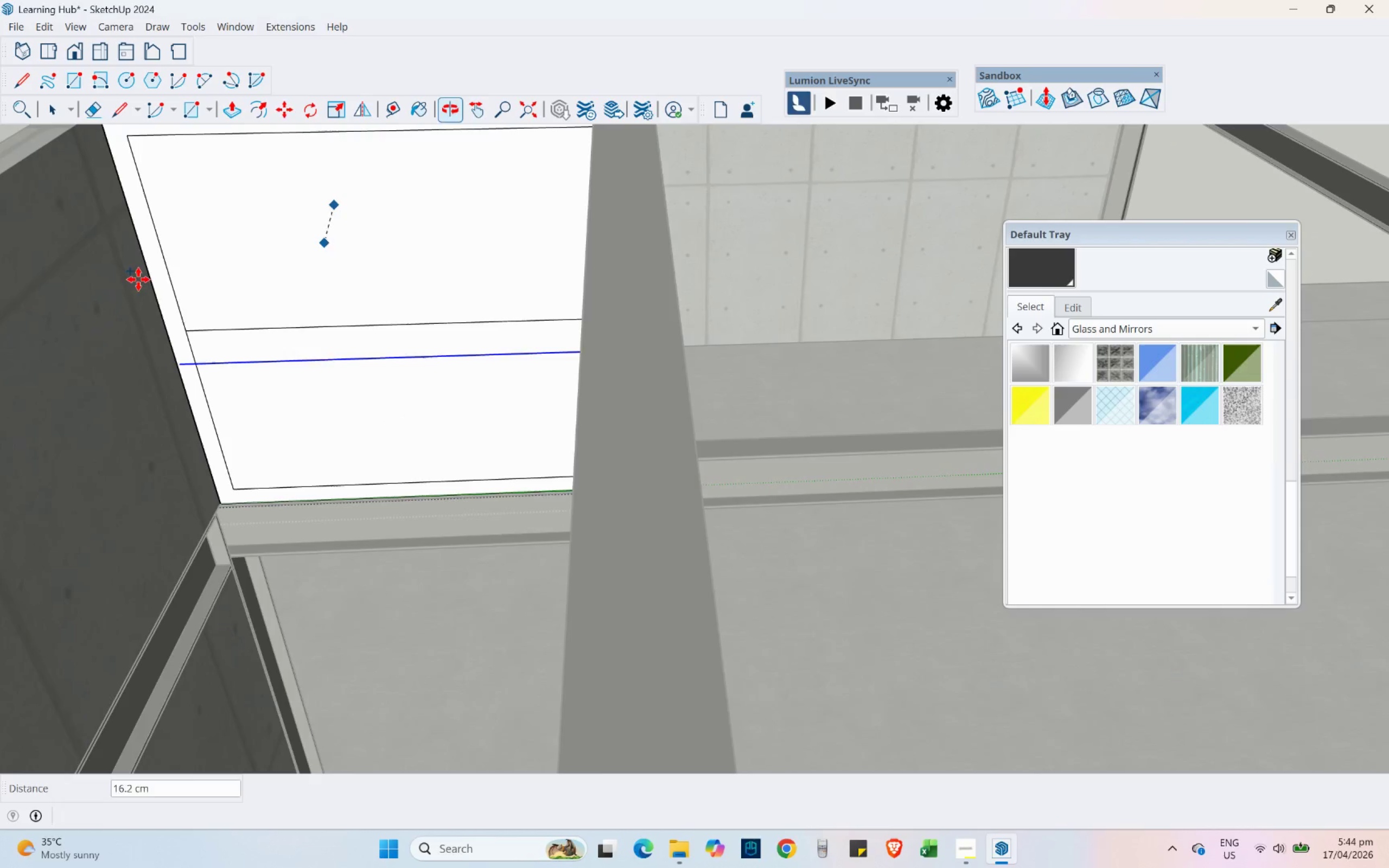 
scroll: coordinate [259, 250], scroll_direction: up, amount: 4.0
 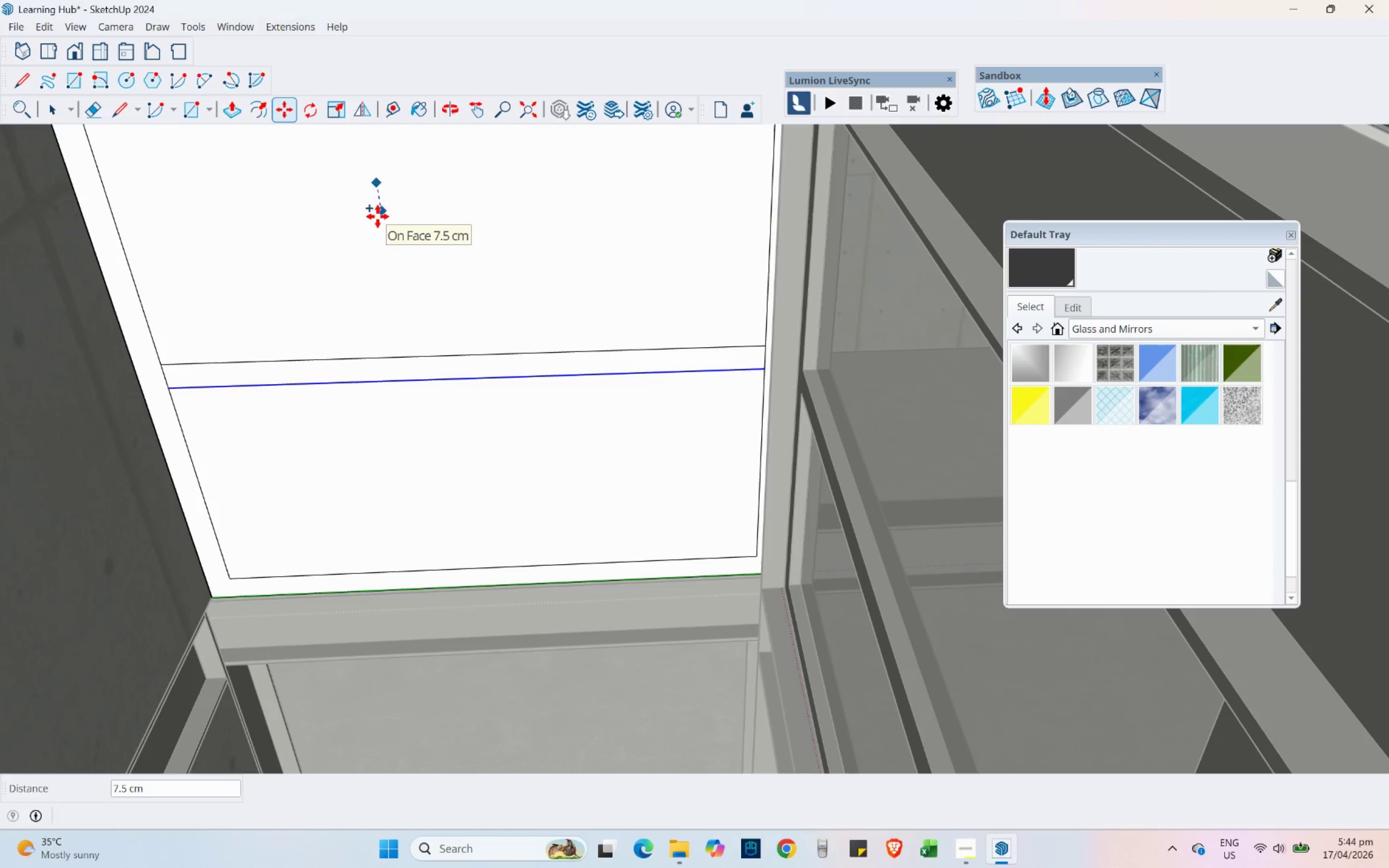 
key(Numpad7)
 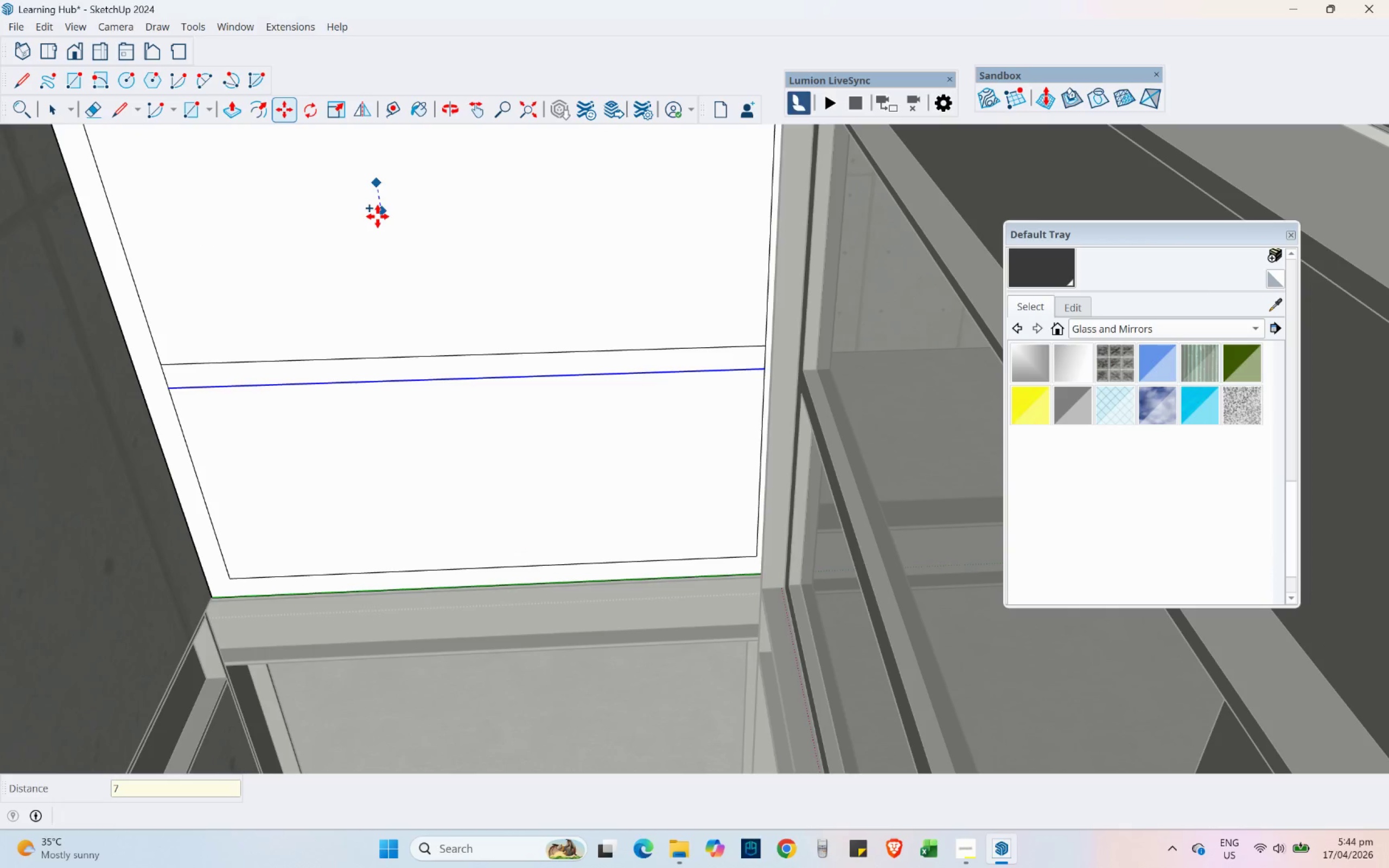 
key(NumpadDecimal)
 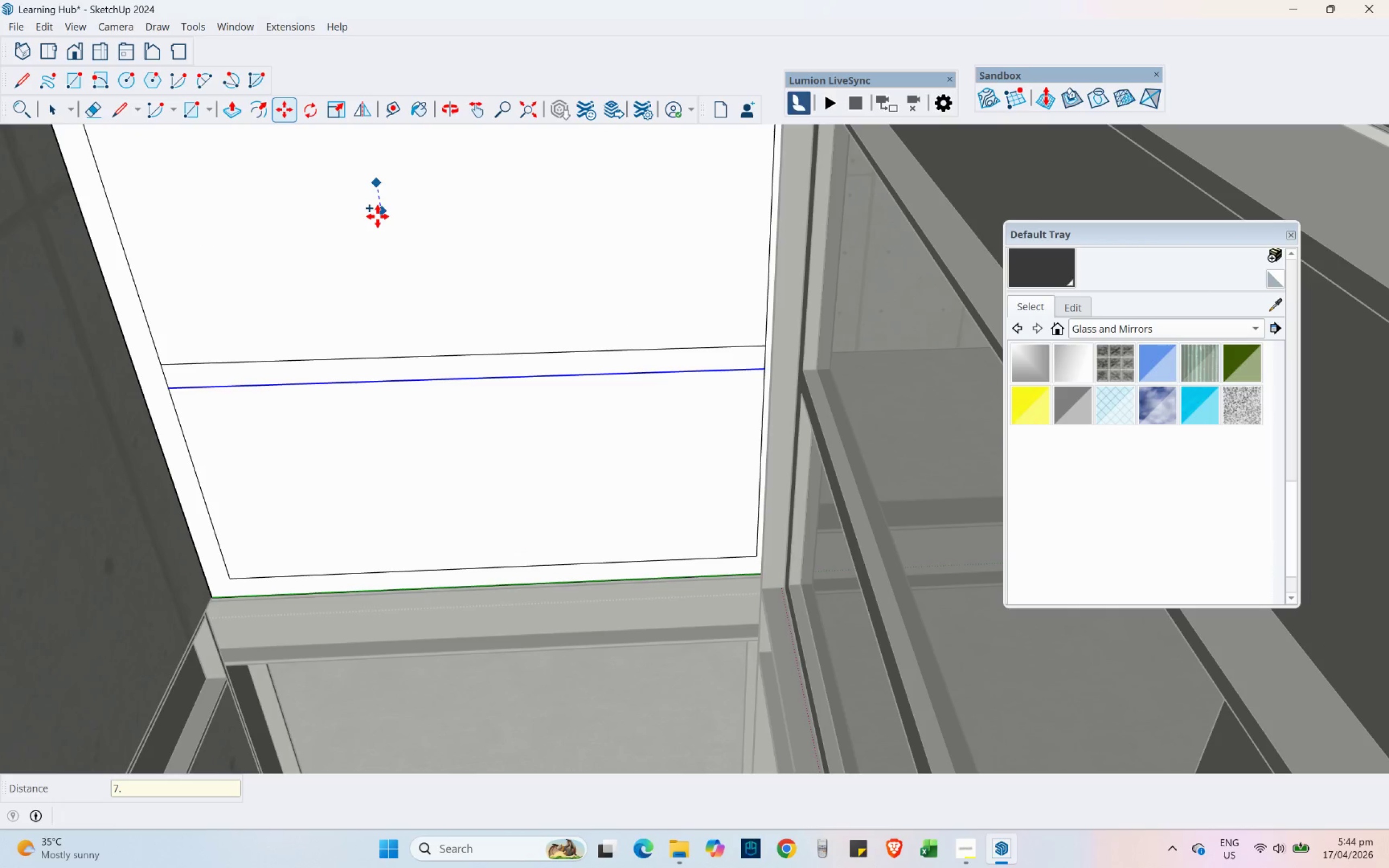 
key(Numpad5)
 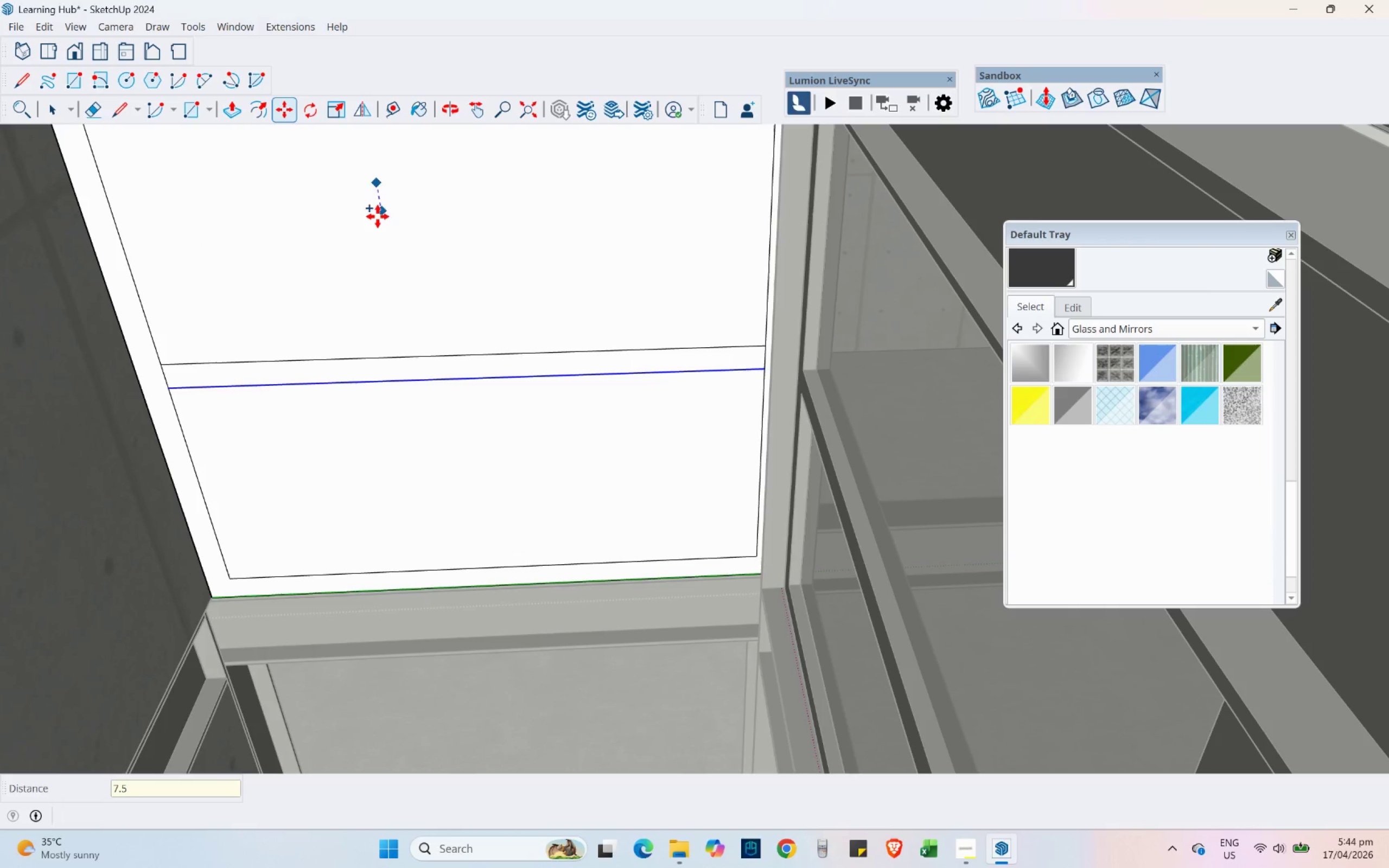 
key(NumpadEnter)
 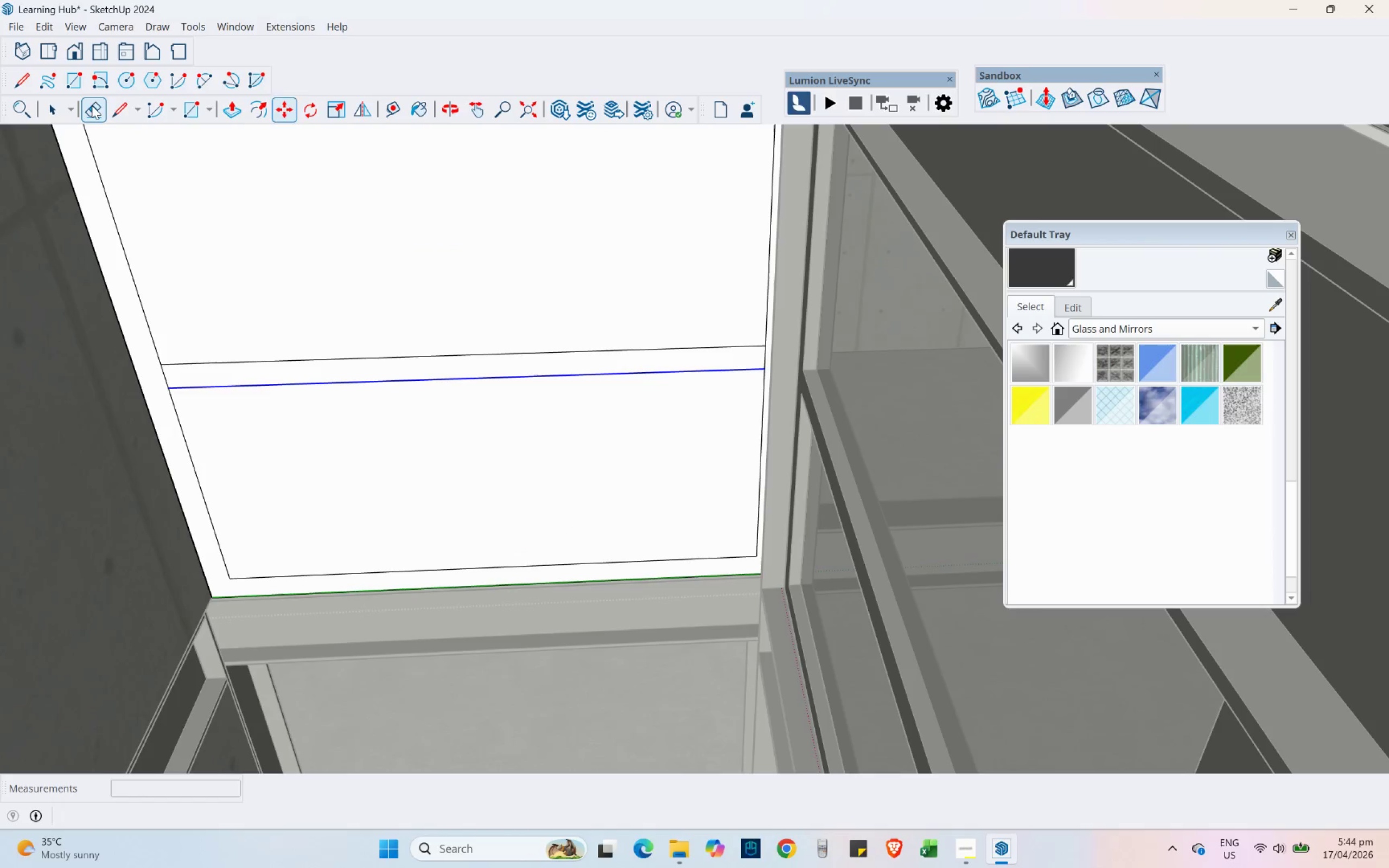 
left_click_drag(start_coordinate=[168, 355], to_coordinate=[157, 356])
 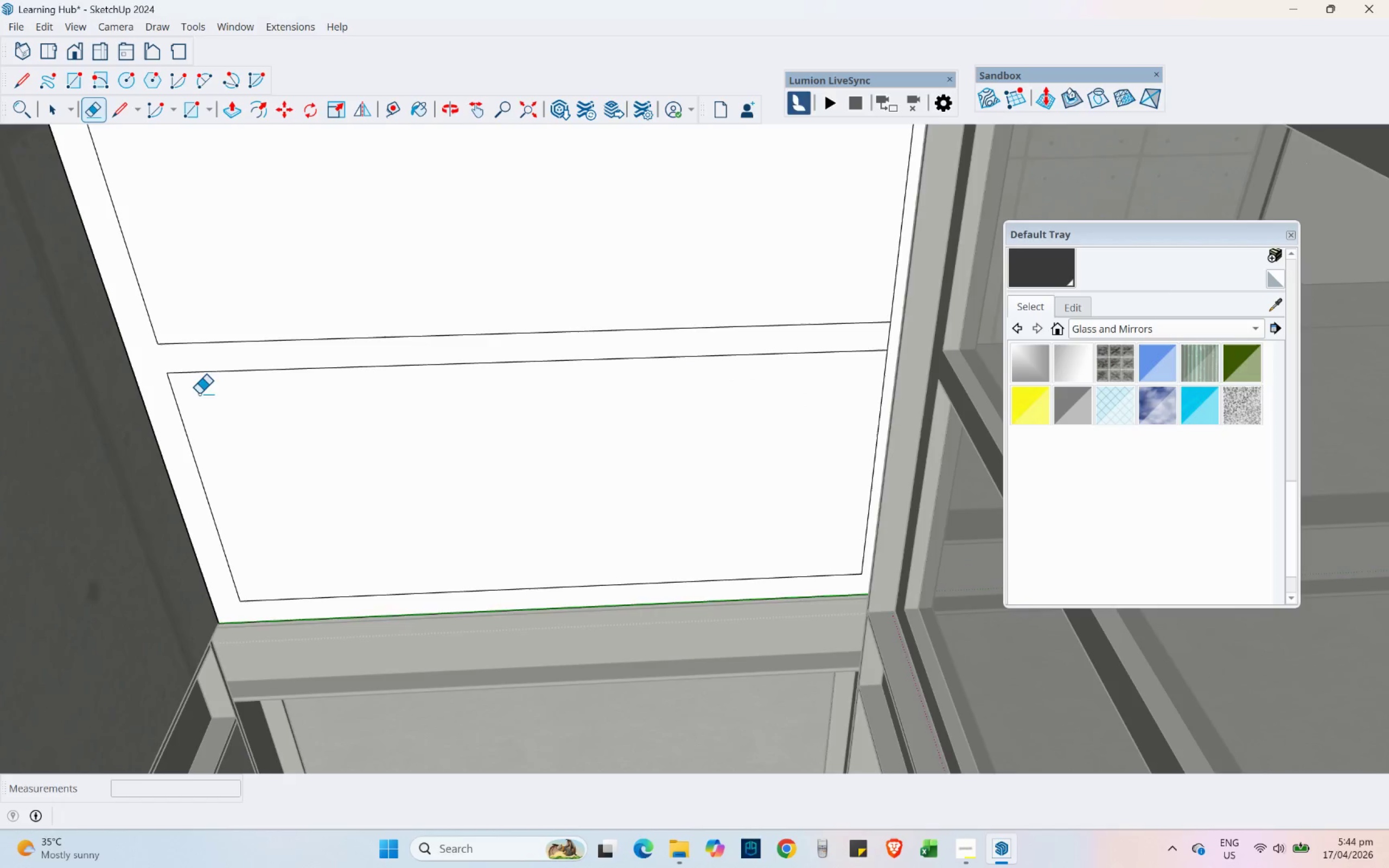 
scroll: coordinate [157, 435], scroll_direction: up, amount: 2.0
 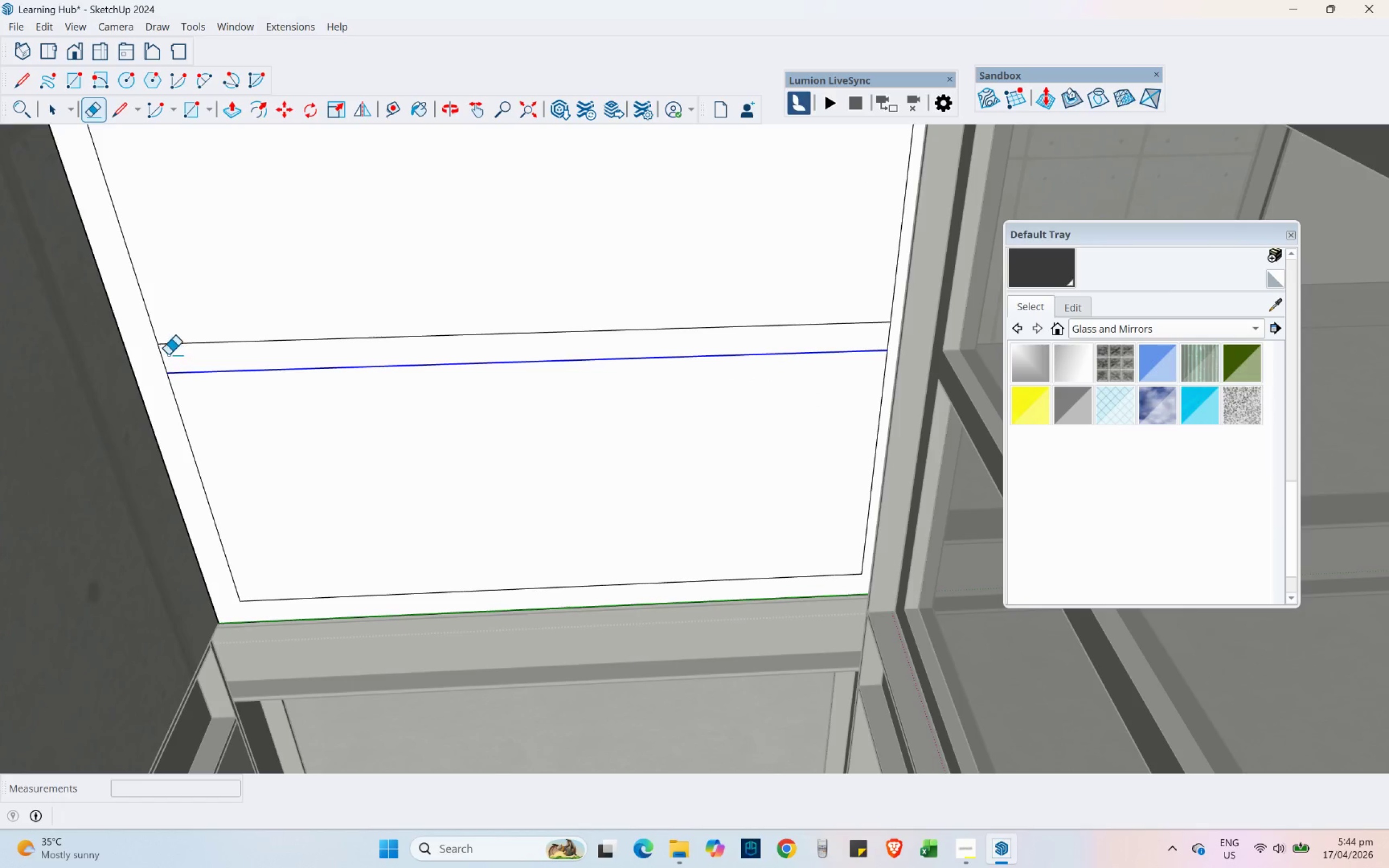 
scroll: coordinate [206, 404], scroll_direction: down, amount: 2.0
 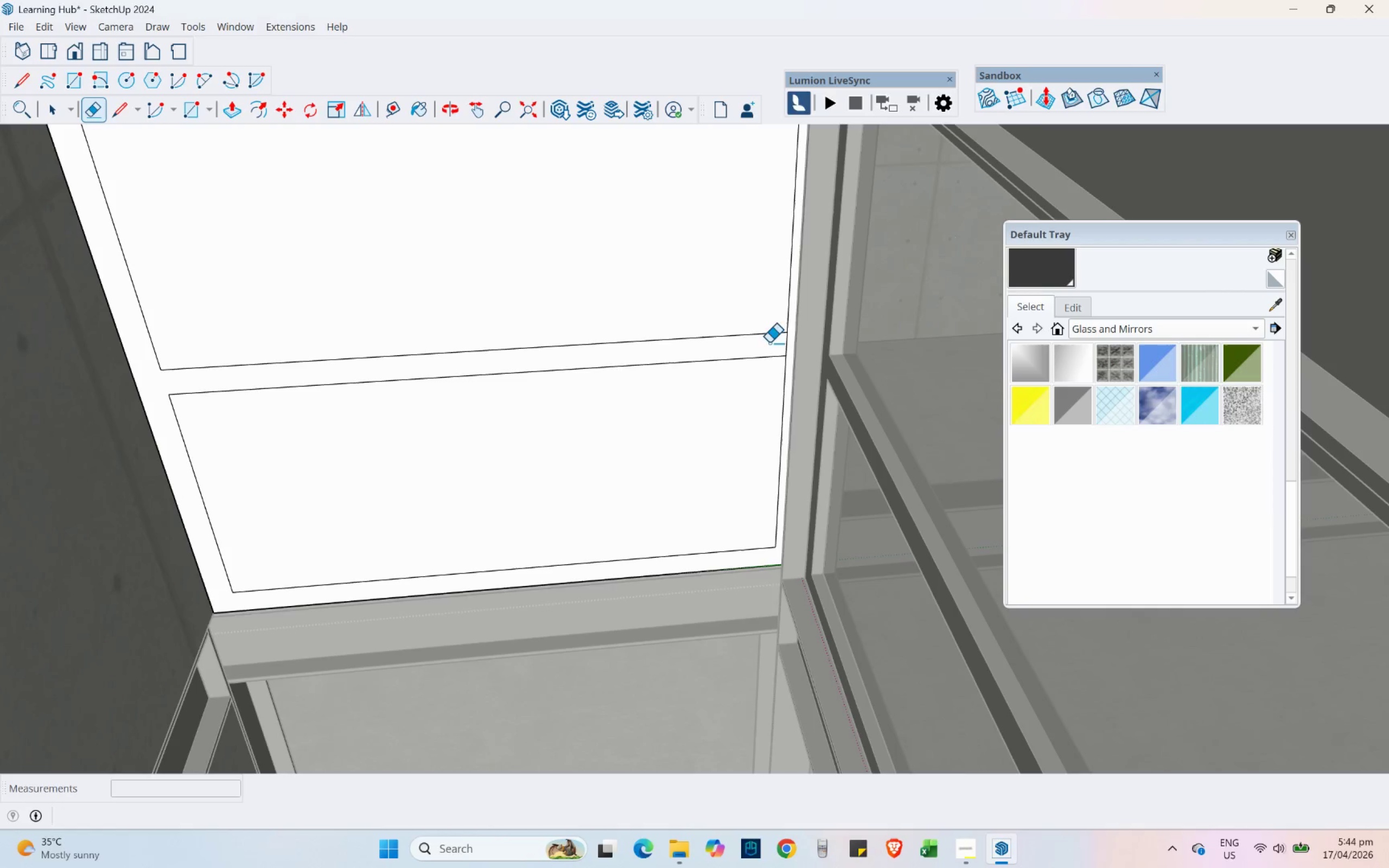 
left_click_drag(start_coordinate=[789, 346], to_coordinate=[783, 344])
 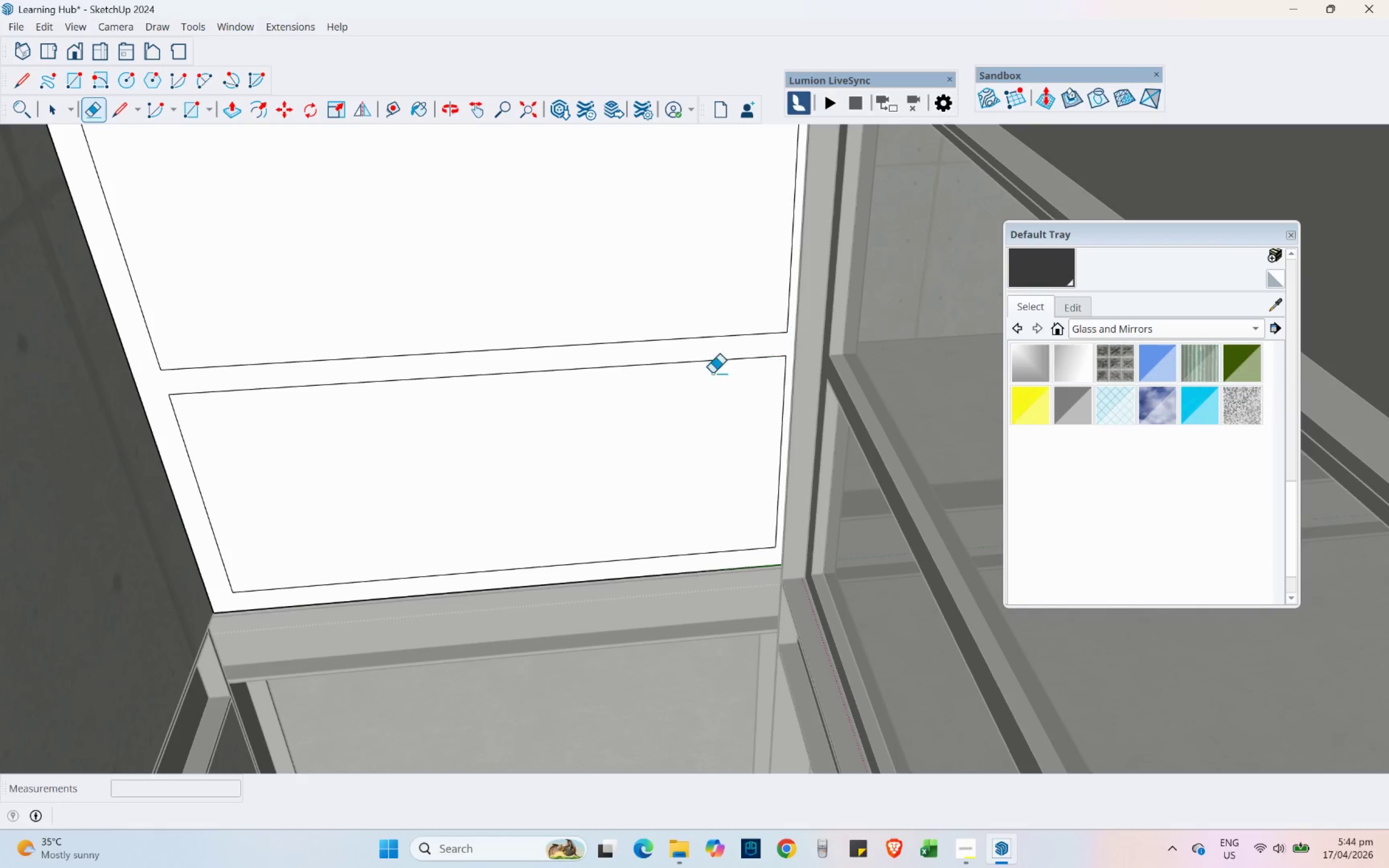 
scroll: coordinate [682, 407], scroll_direction: down, amount: 3.0
 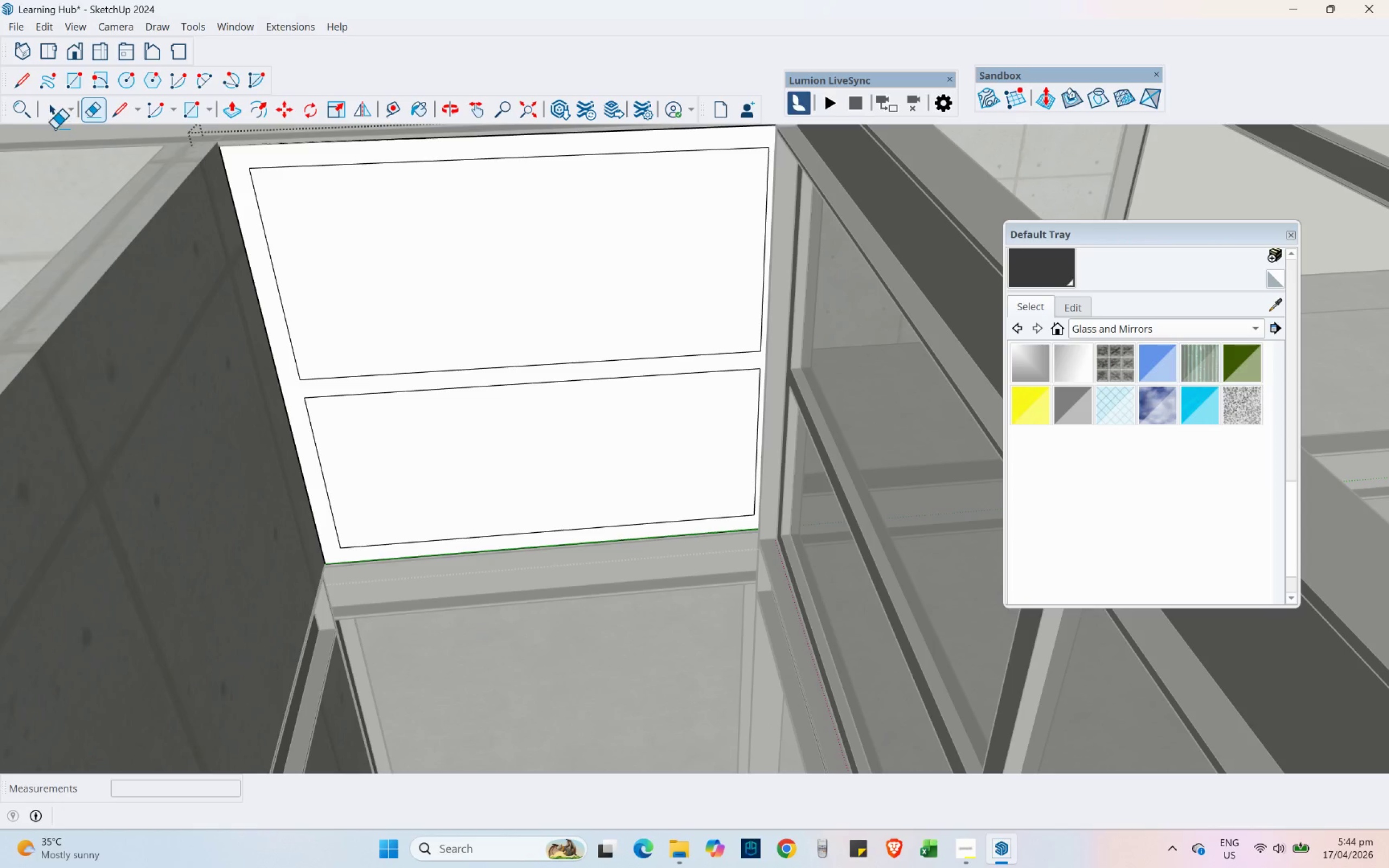 
double_click([378, 265])
 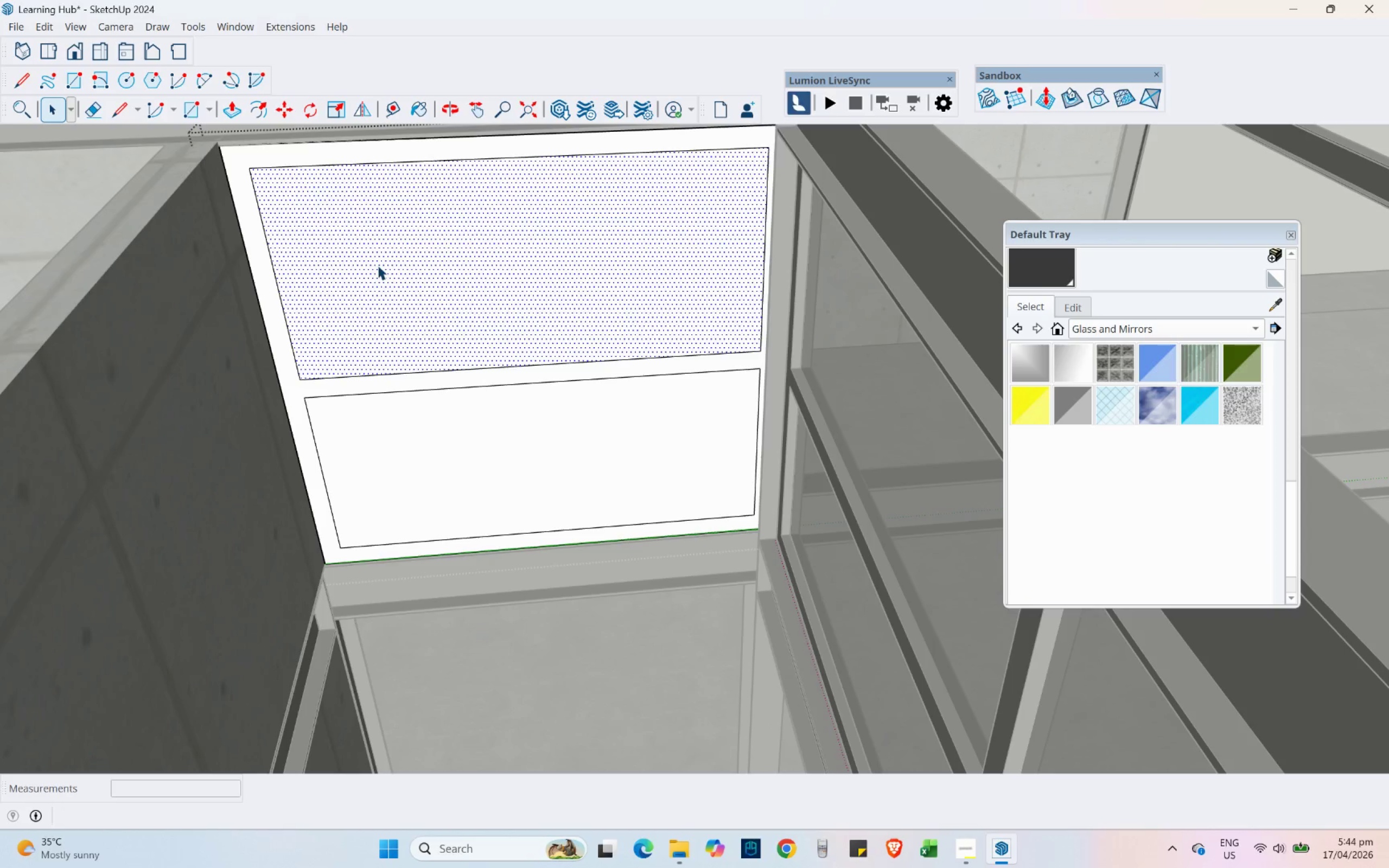 
key(Delete)
 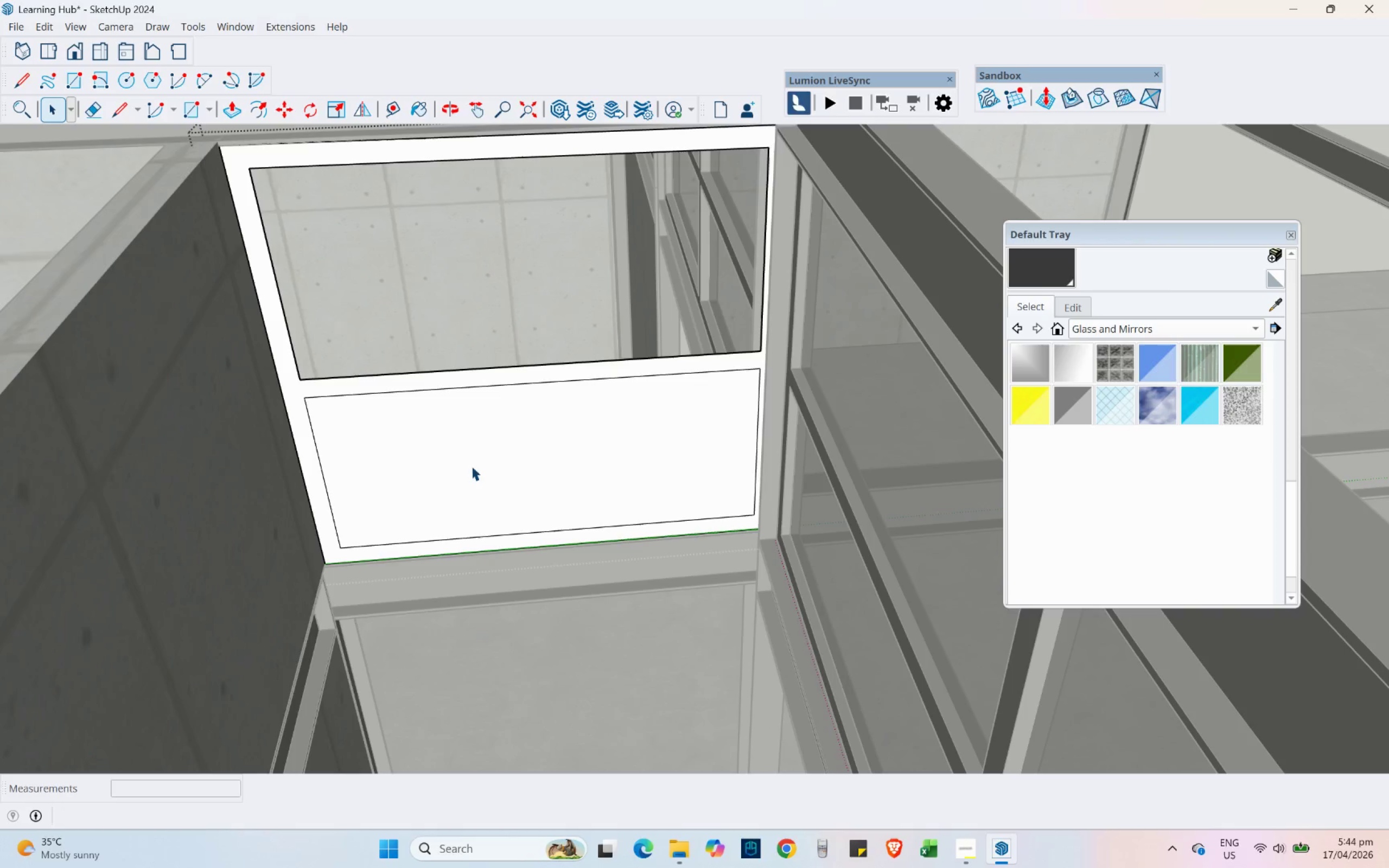 
left_click([472, 466])
 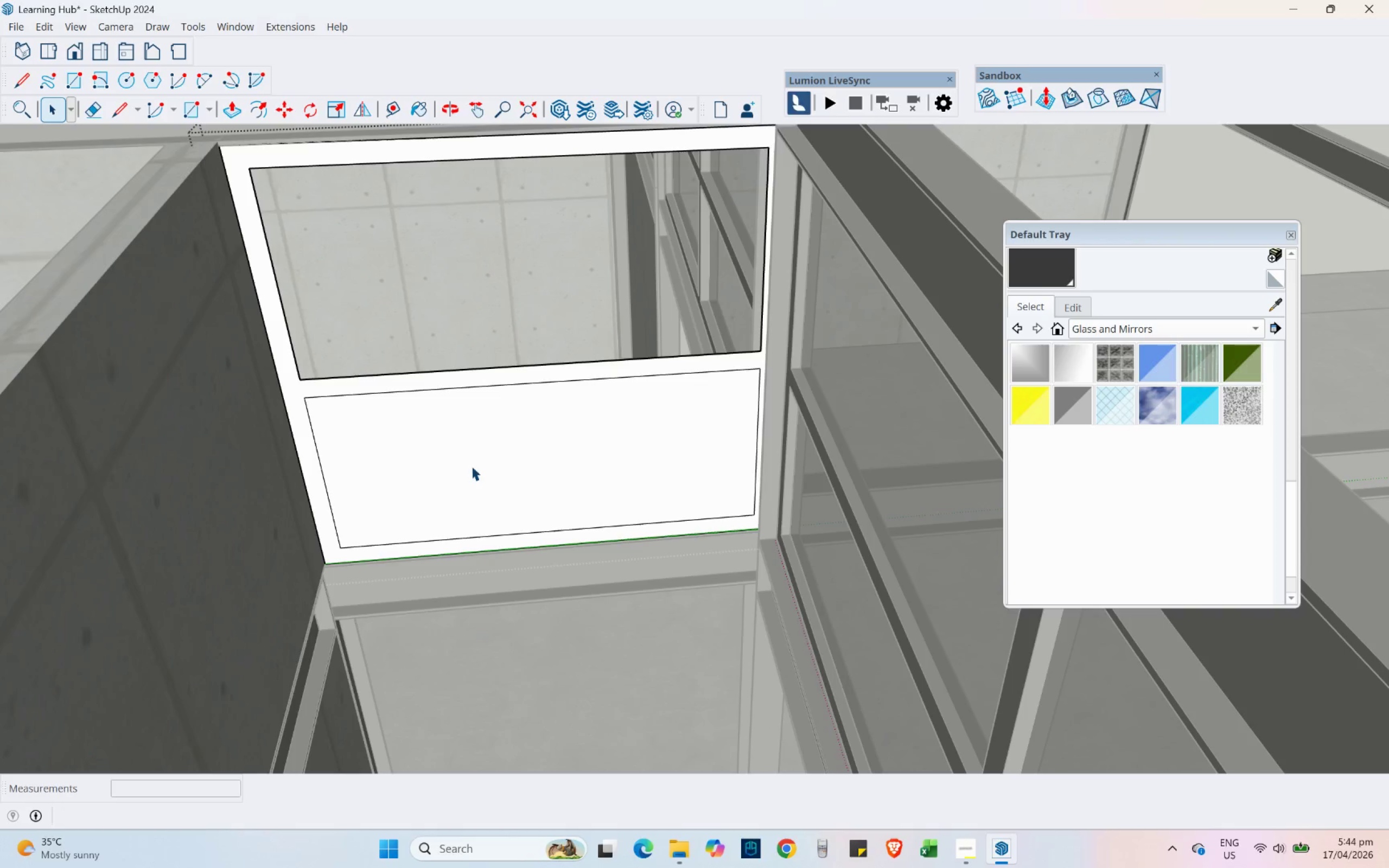 
key(Delete)
 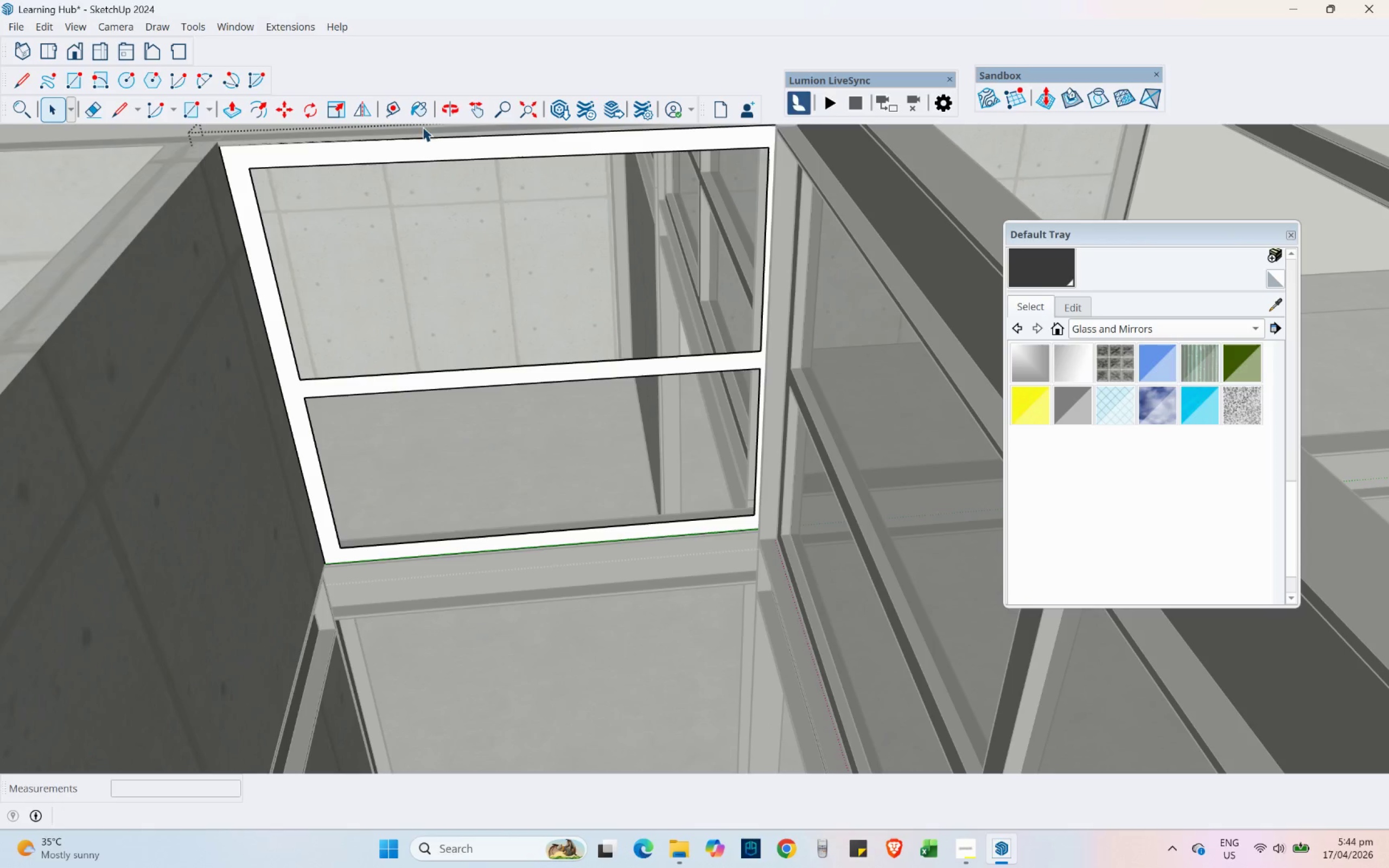 
left_click([417, 111])
 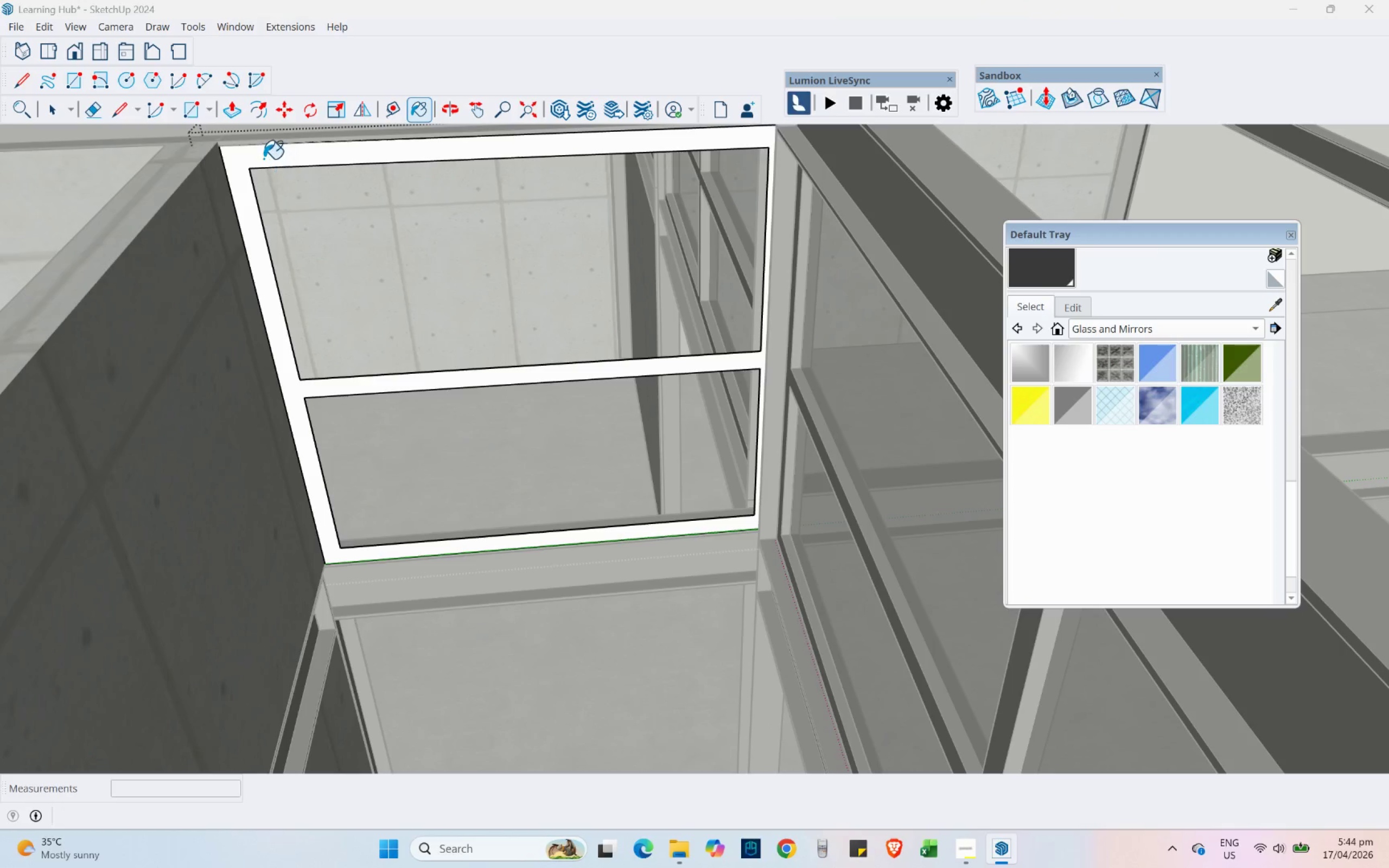 
left_click([264, 159])
 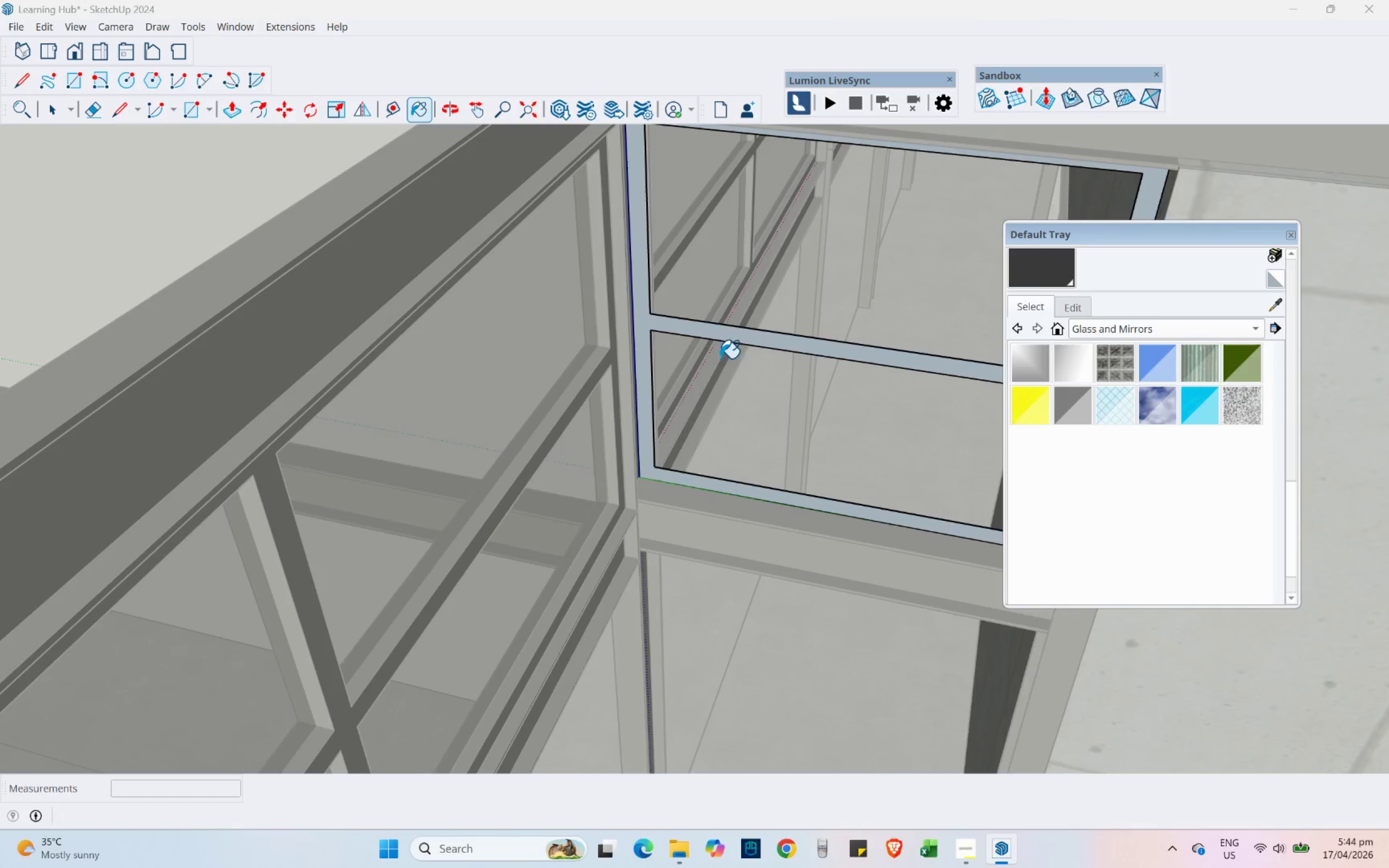 
left_click([701, 332])
 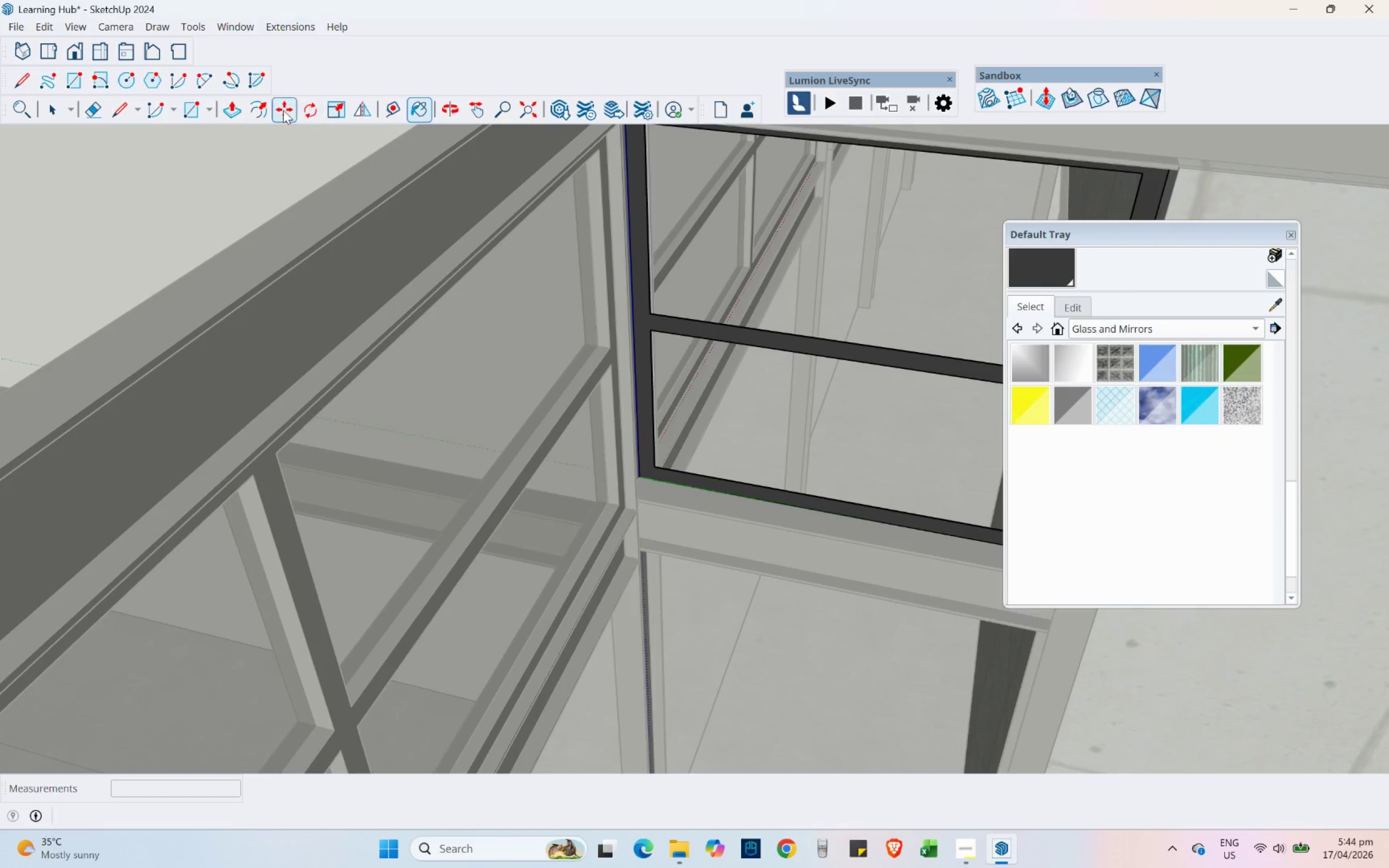 
left_click([239, 106])
 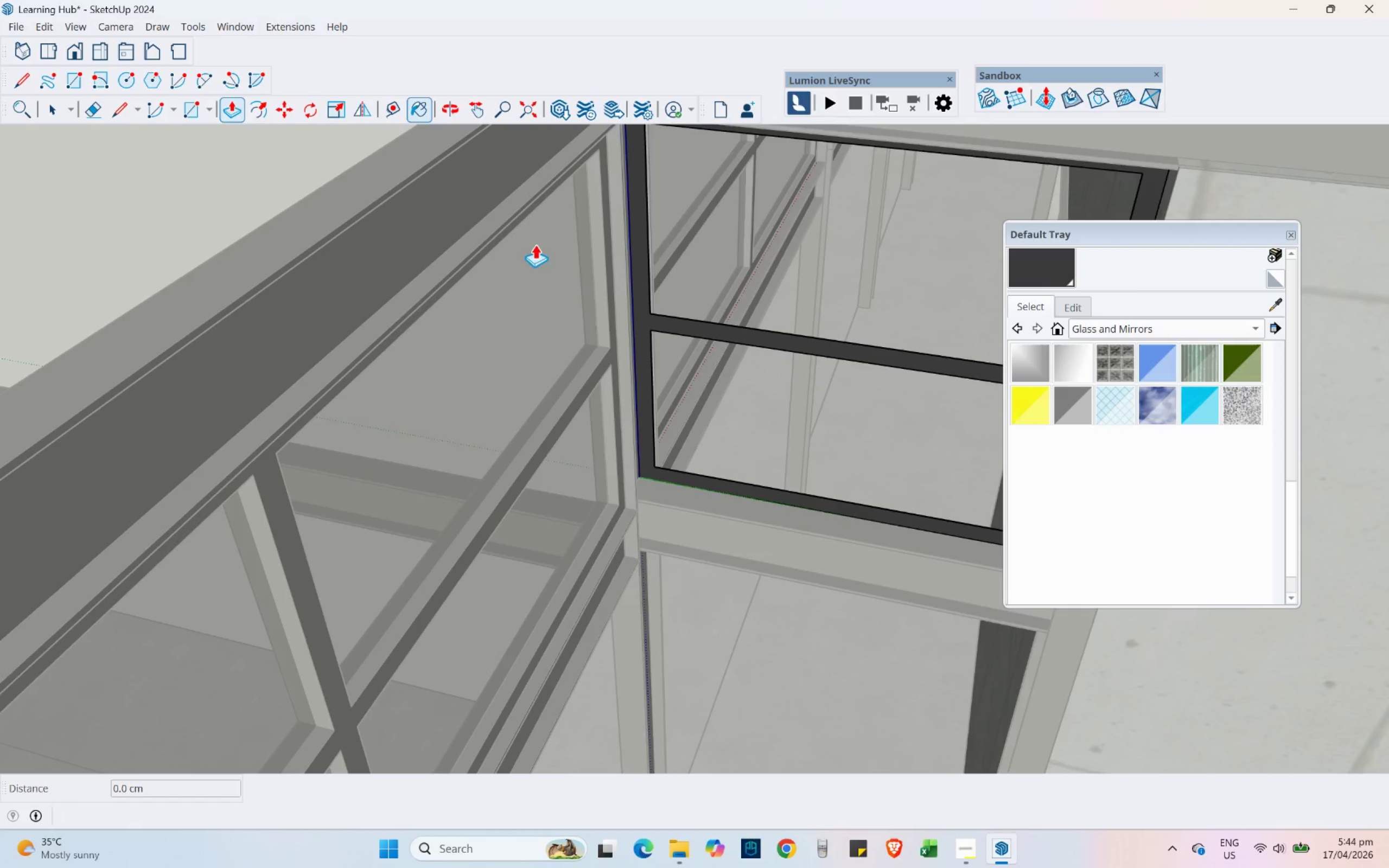 
scroll: coordinate [620, 281], scroll_direction: up, amount: 2.0
 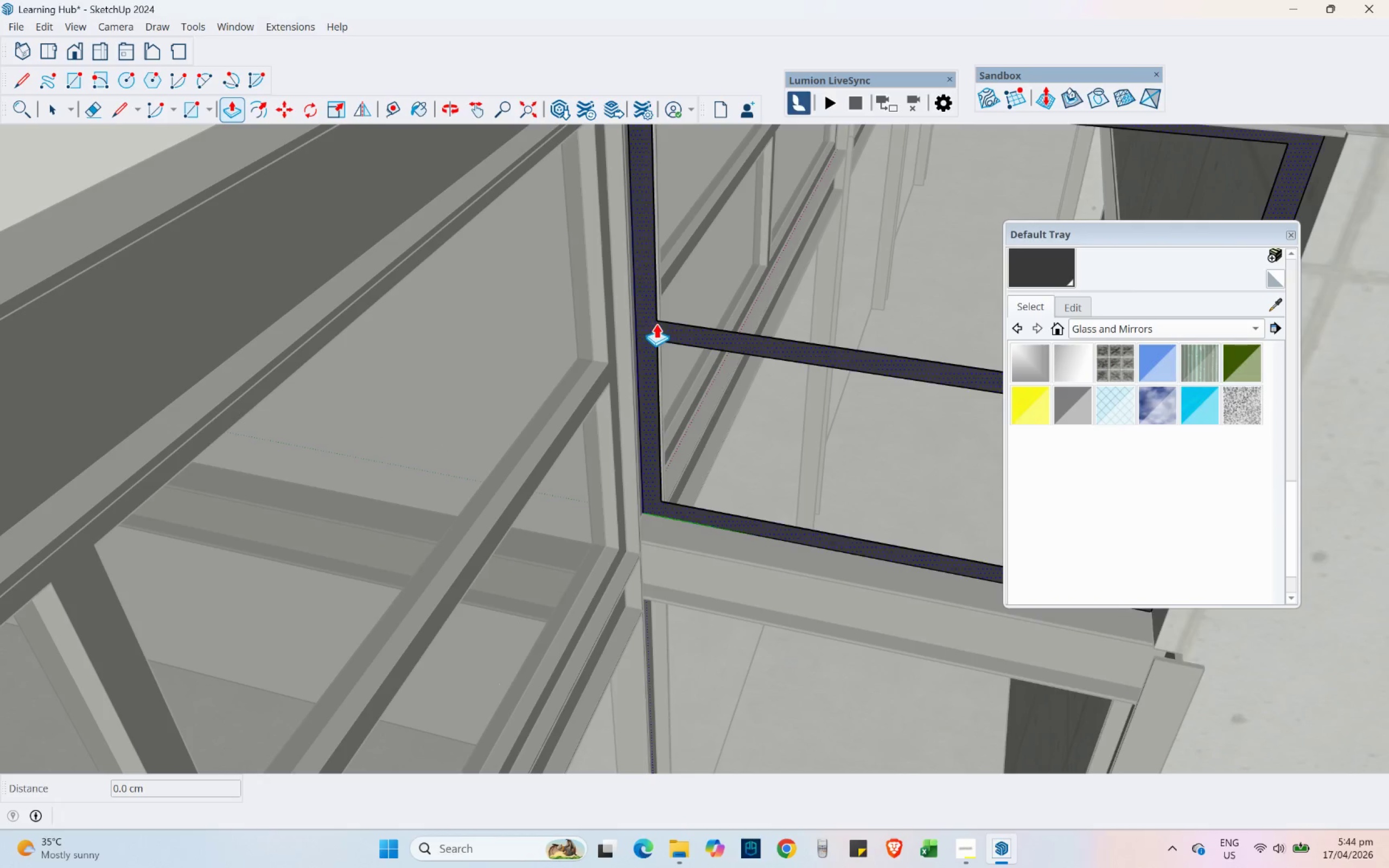 
left_click([654, 326])
 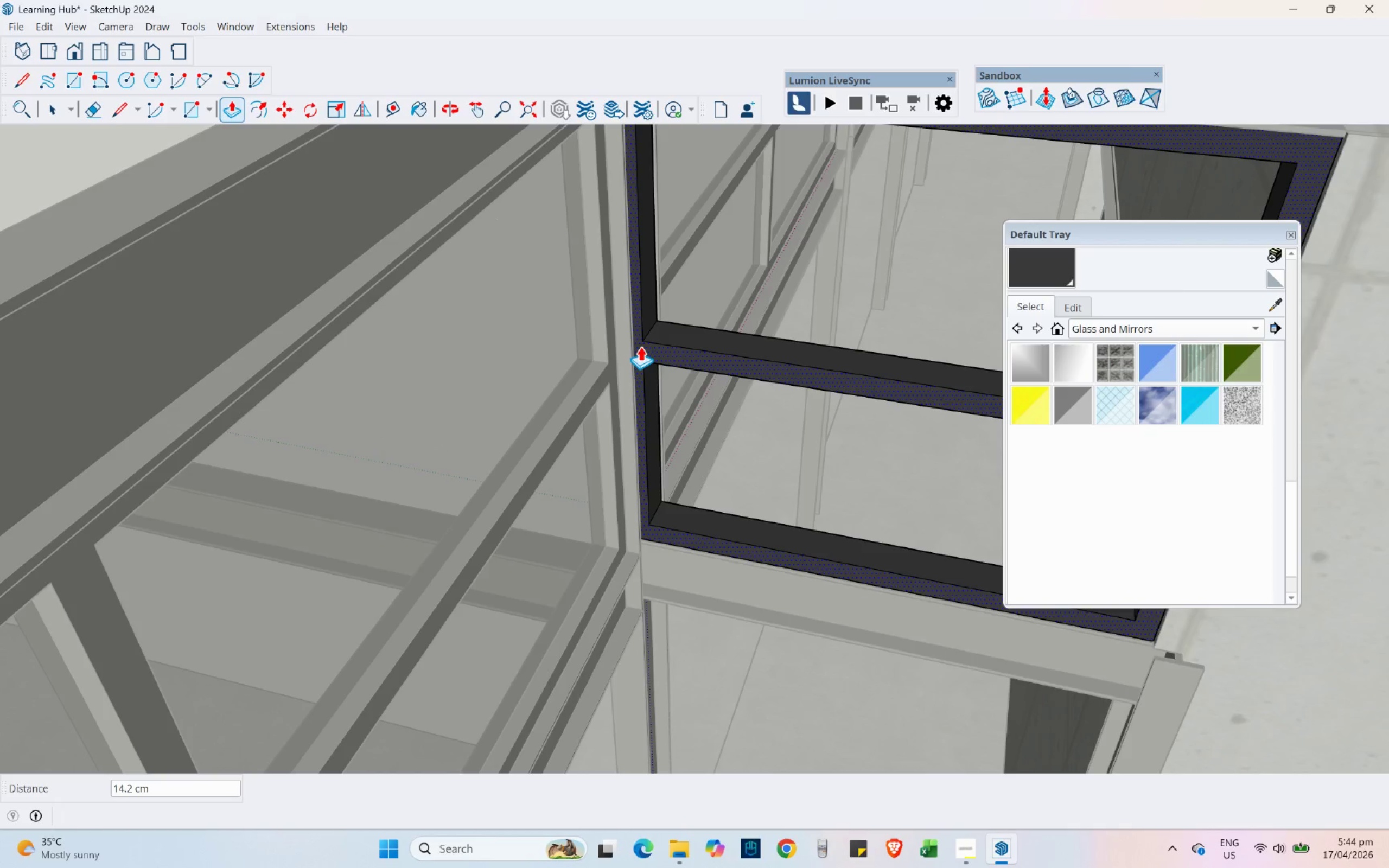 
key(Numpad7)
 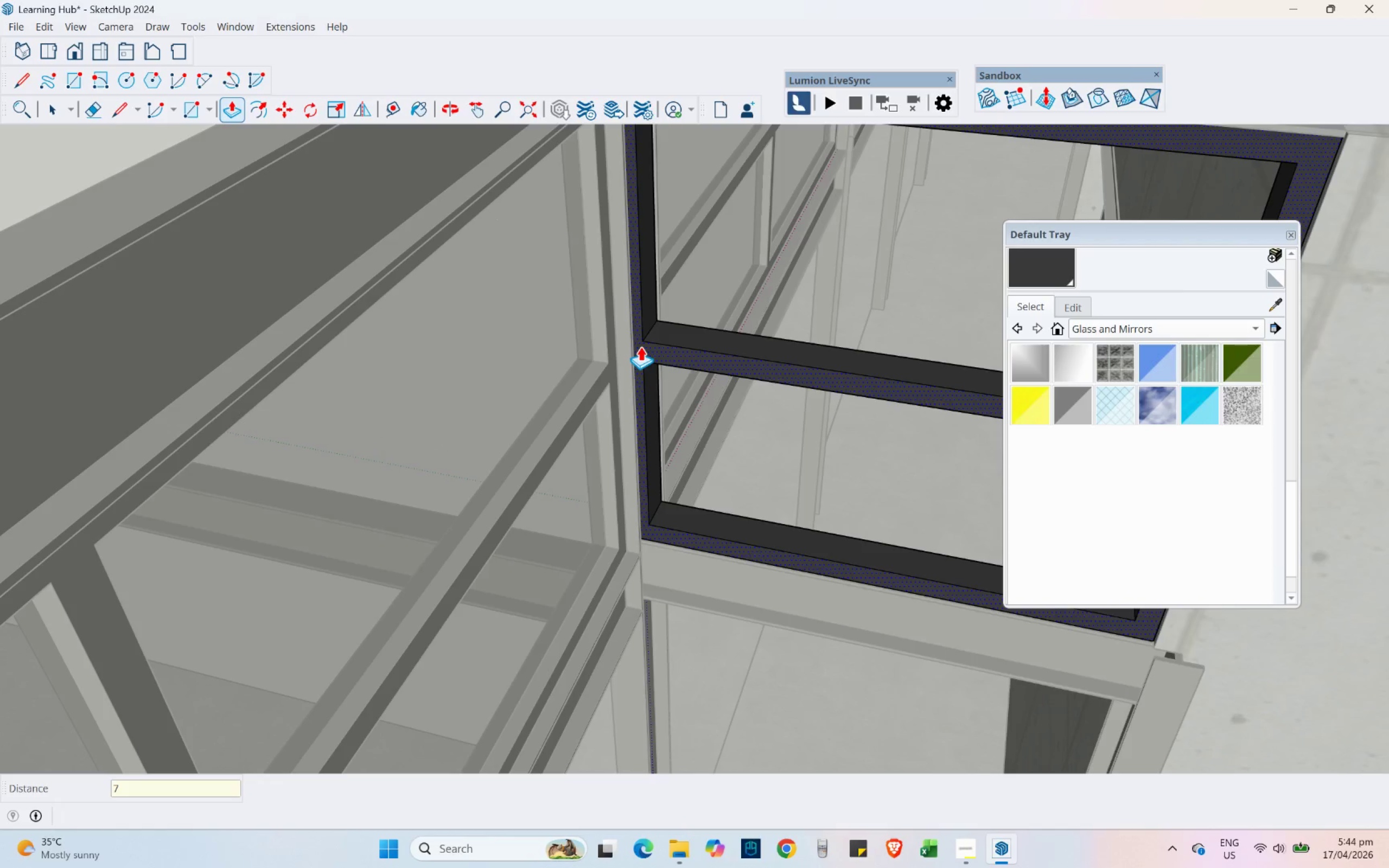 
key(NumpadDecimal)
 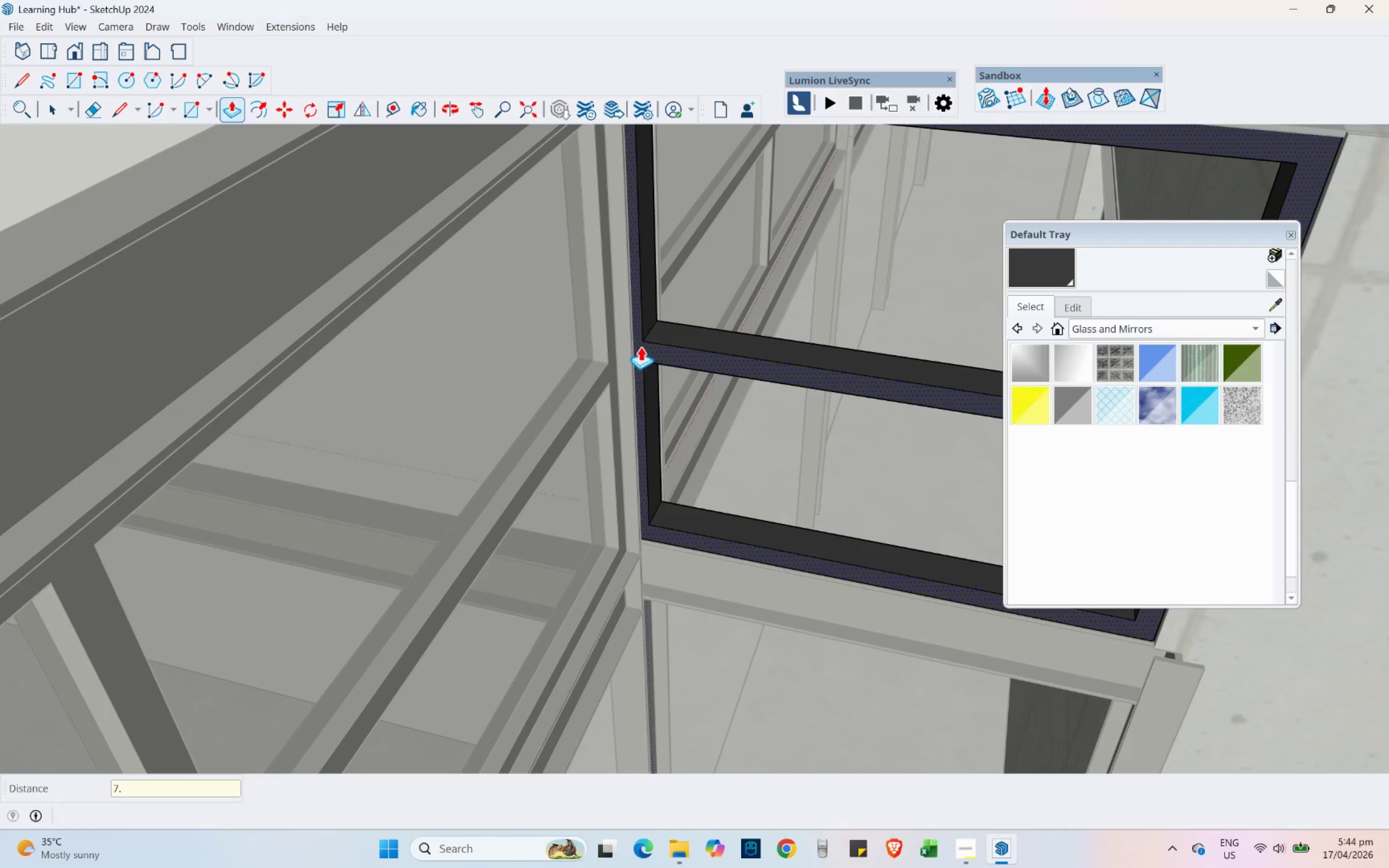 
key(Numpad5)
 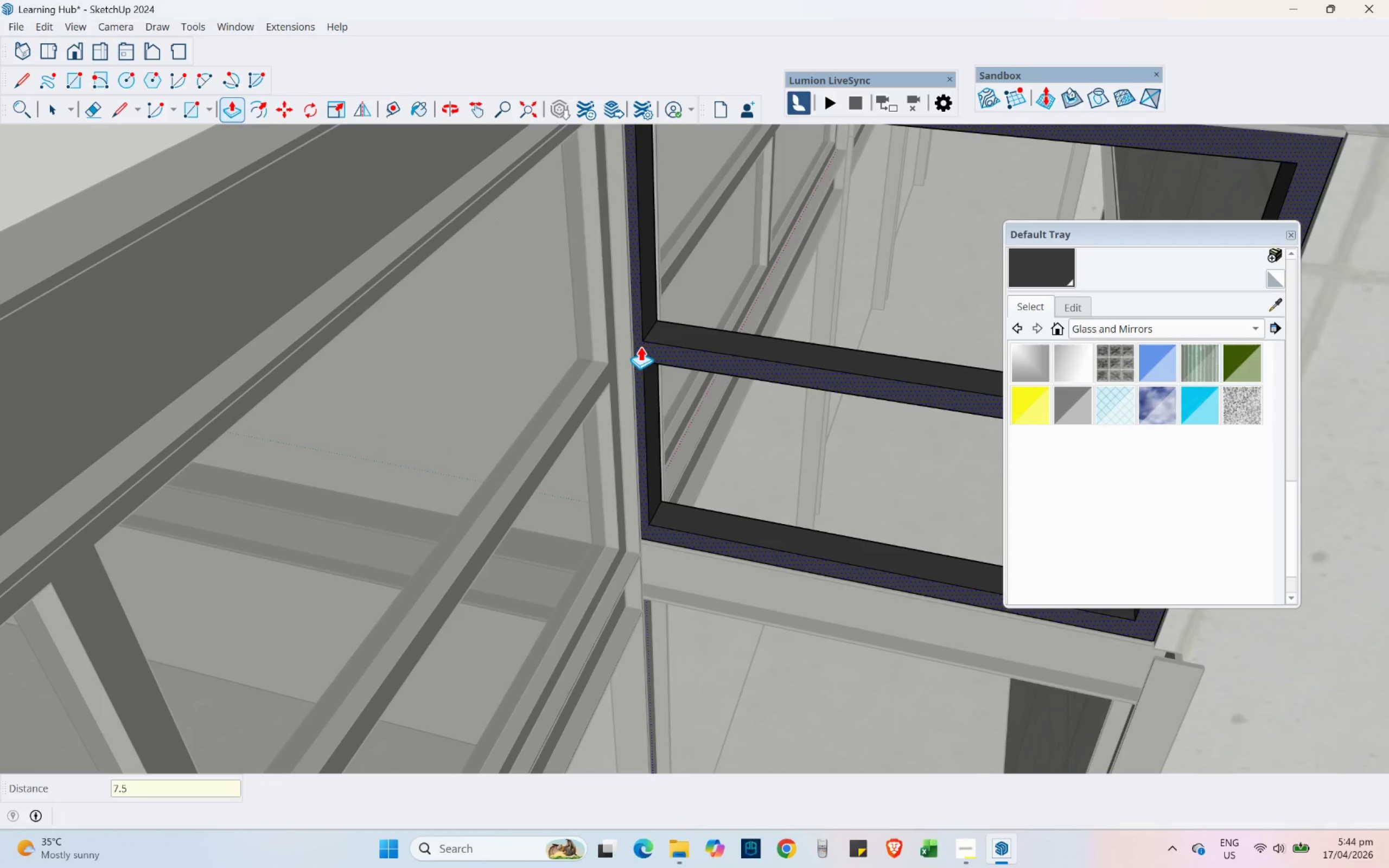 
key(NumpadEnter)
 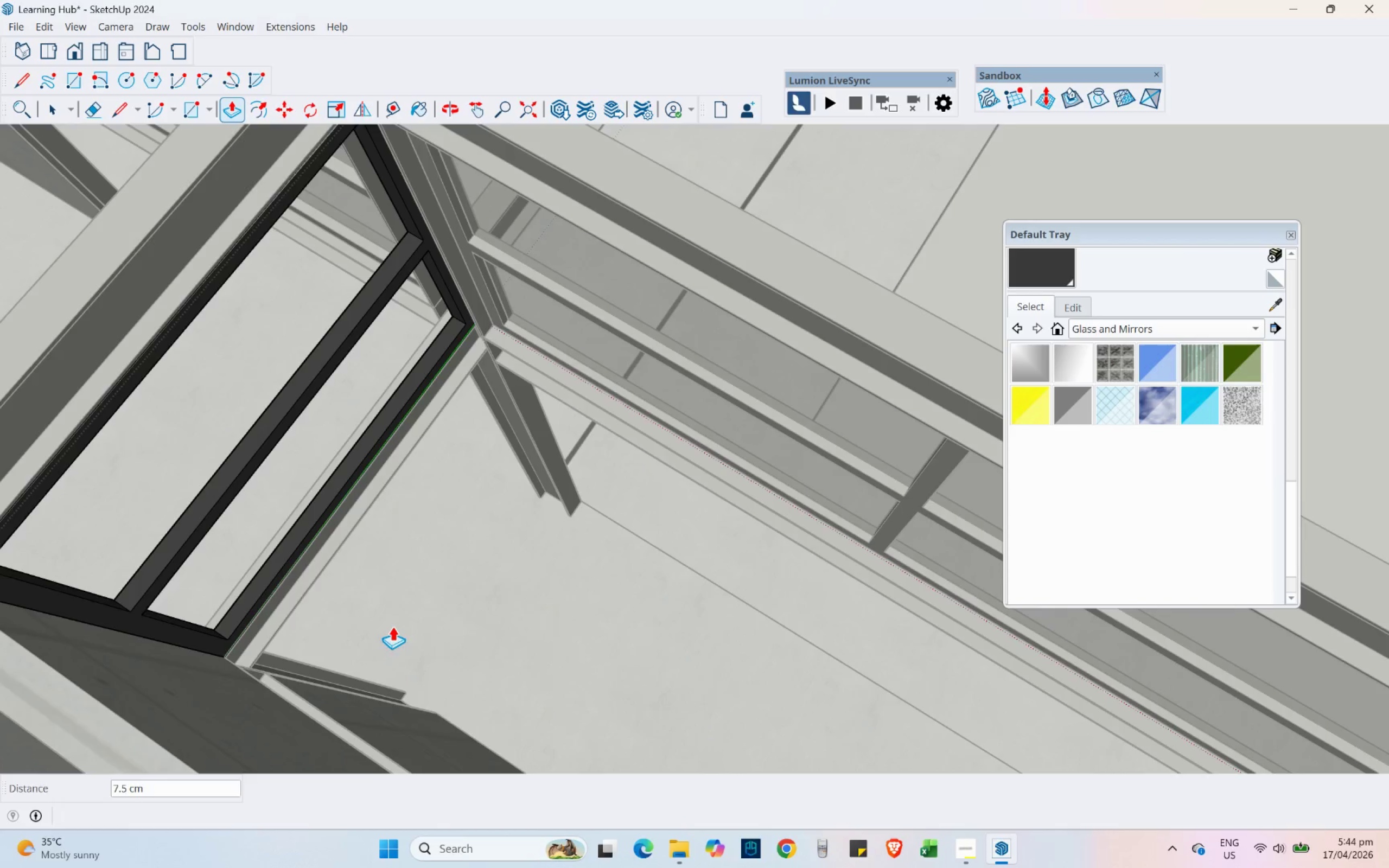 
hold_key(key=ShiftLeft, duration=0.39)
 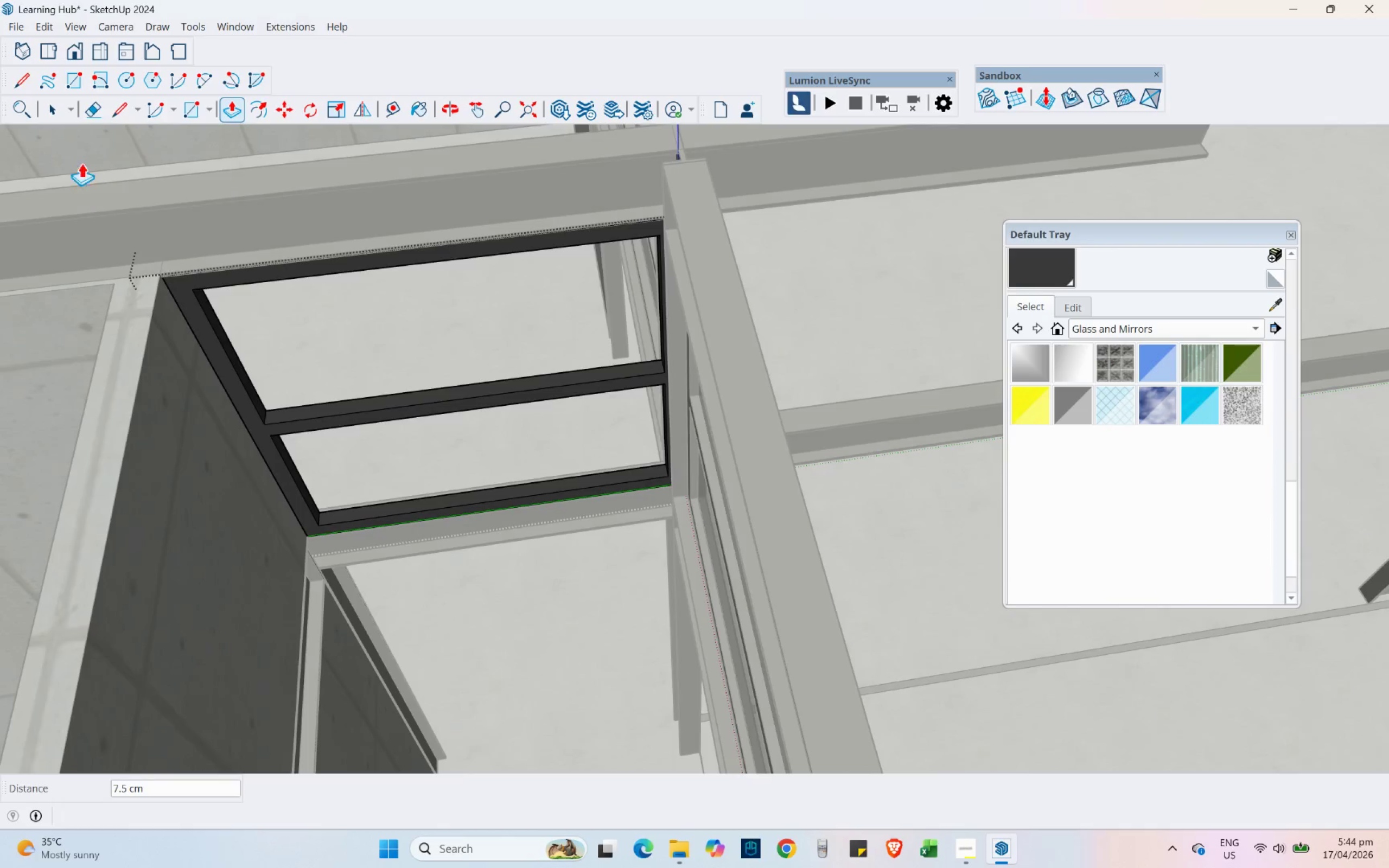 
left_click([186, 106])
 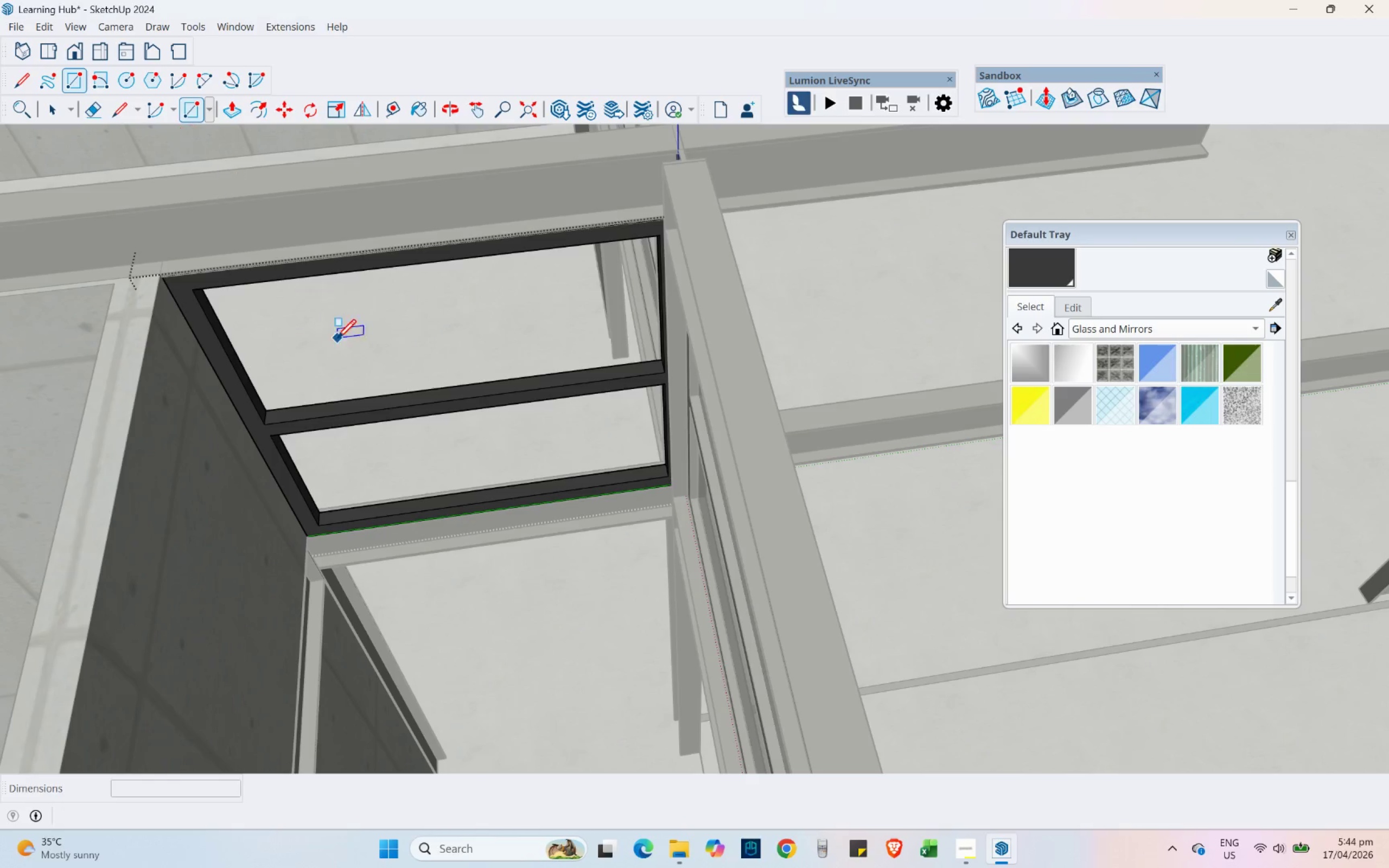 
scroll: coordinate [315, 489], scroll_direction: up, amount: 4.0
 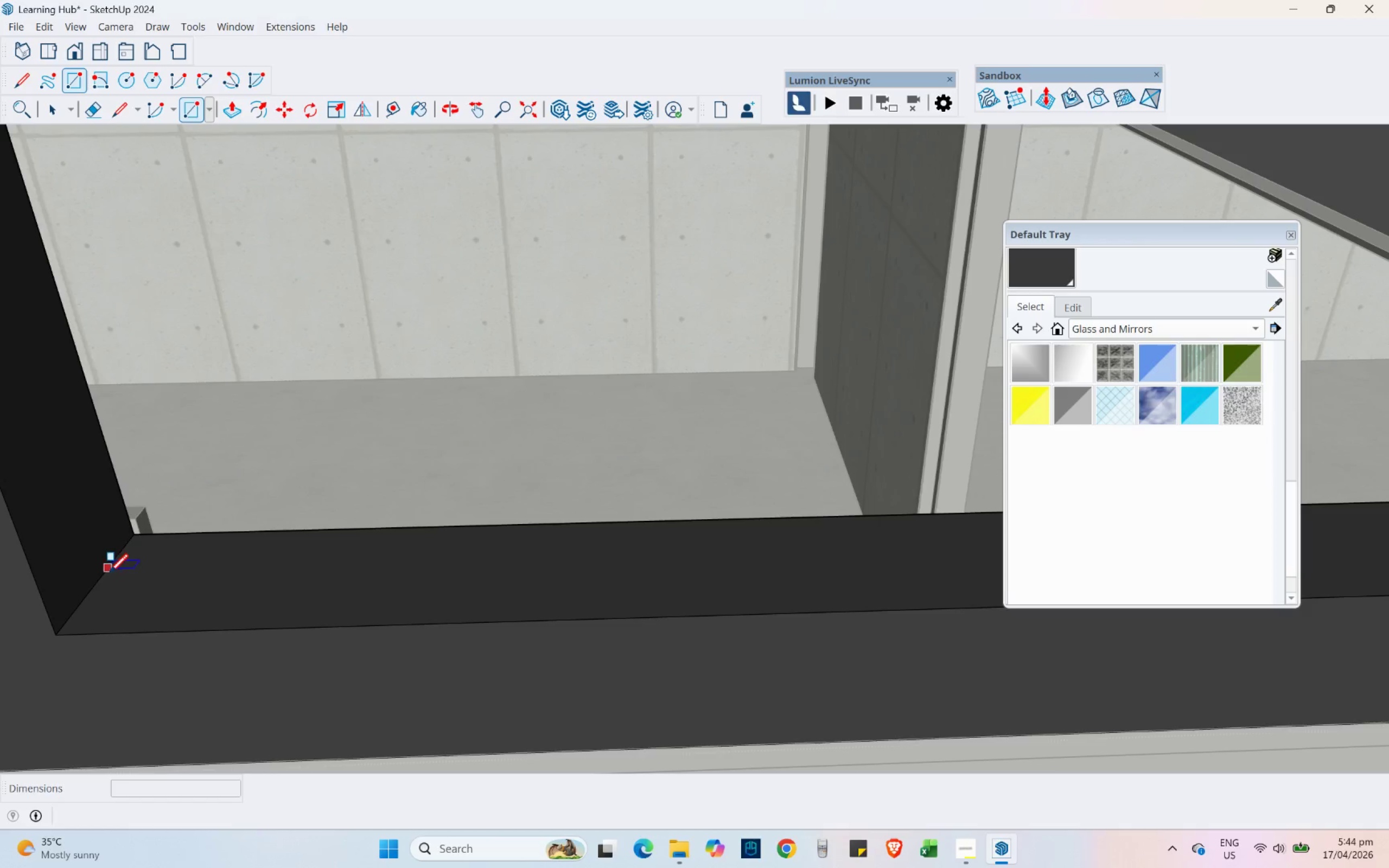 
left_click([106, 576])
 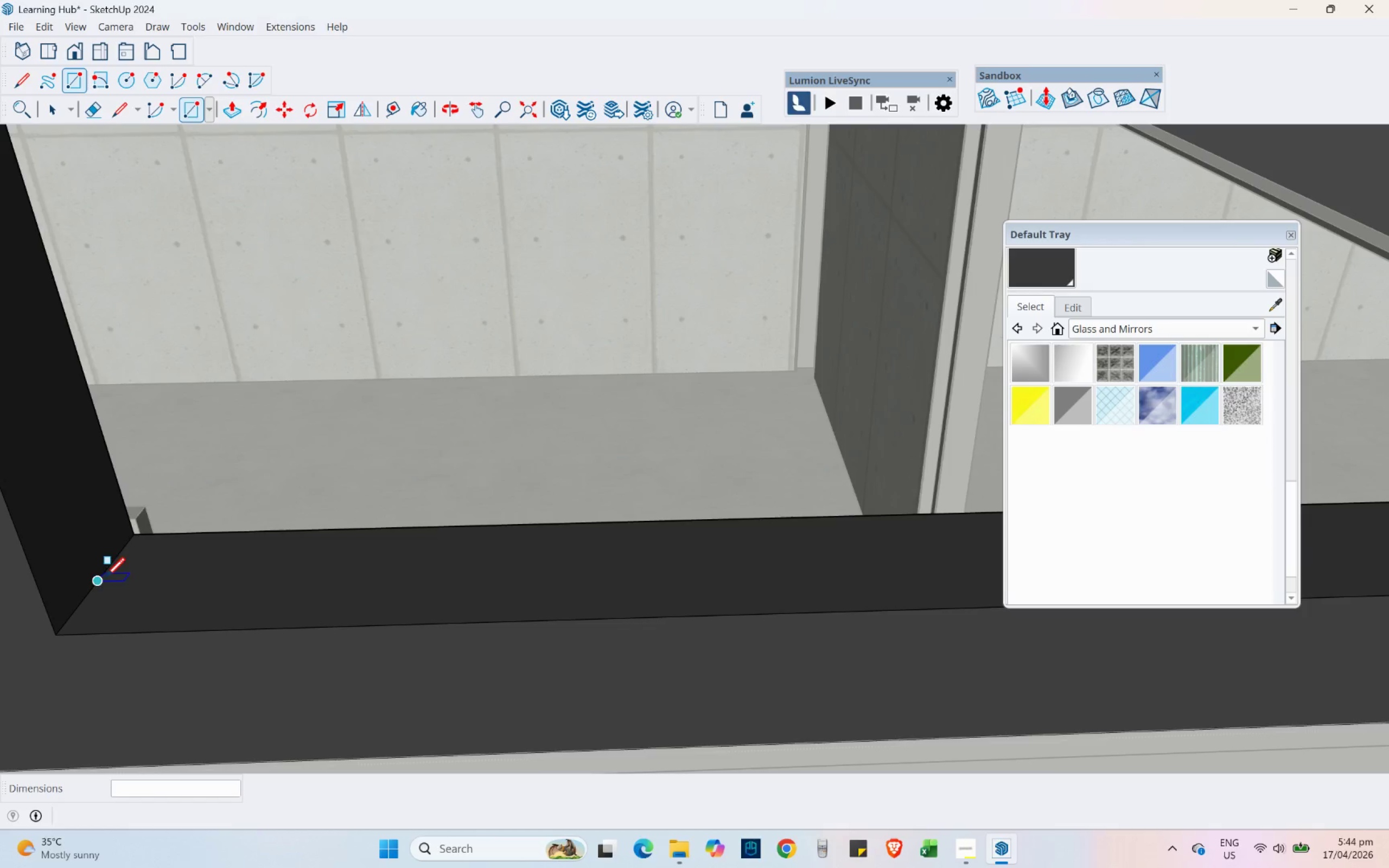 
scroll: coordinate [418, 693], scroll_direction: down, amount: 21.0
 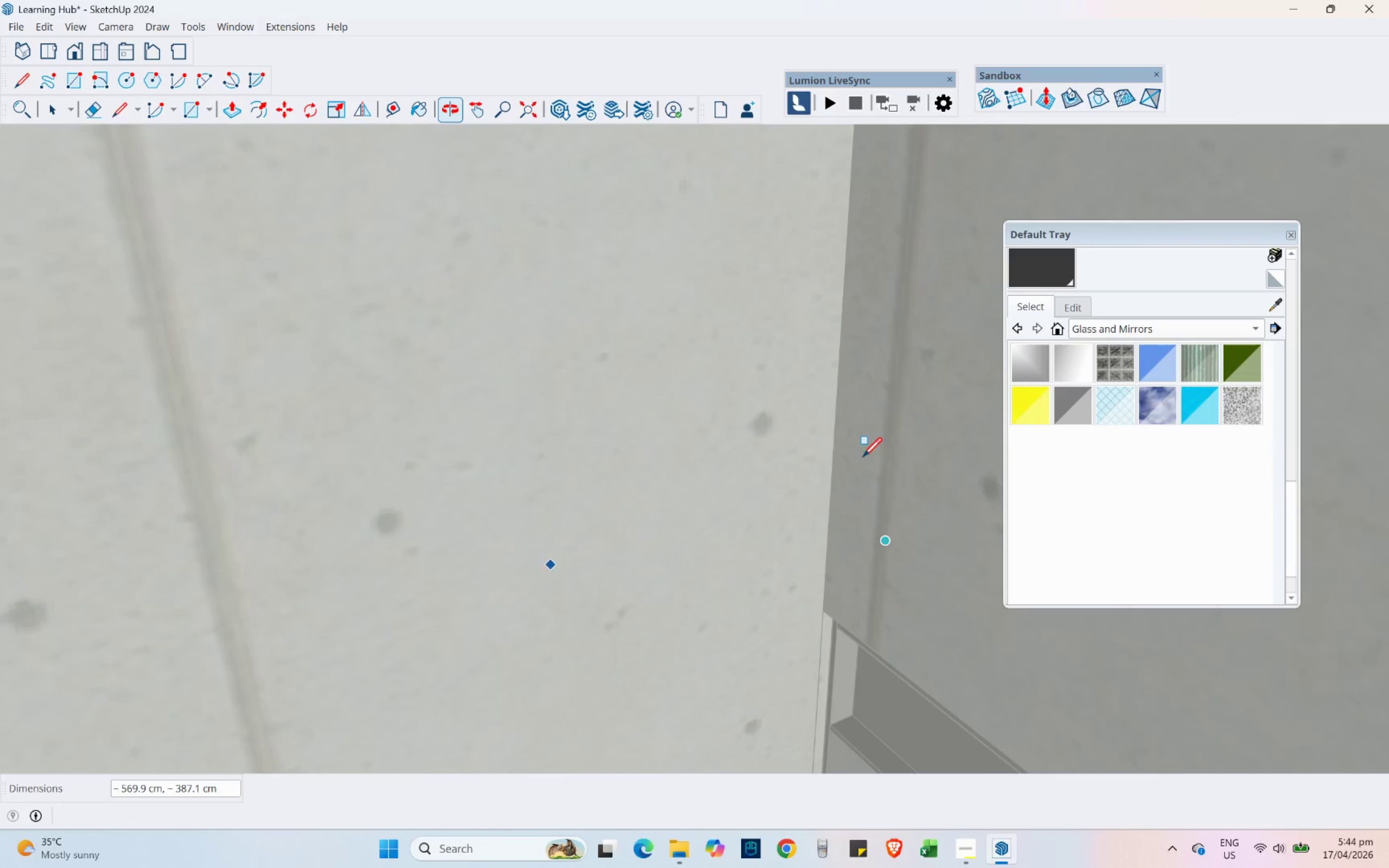 
key(Shift+ShiftLeft)
 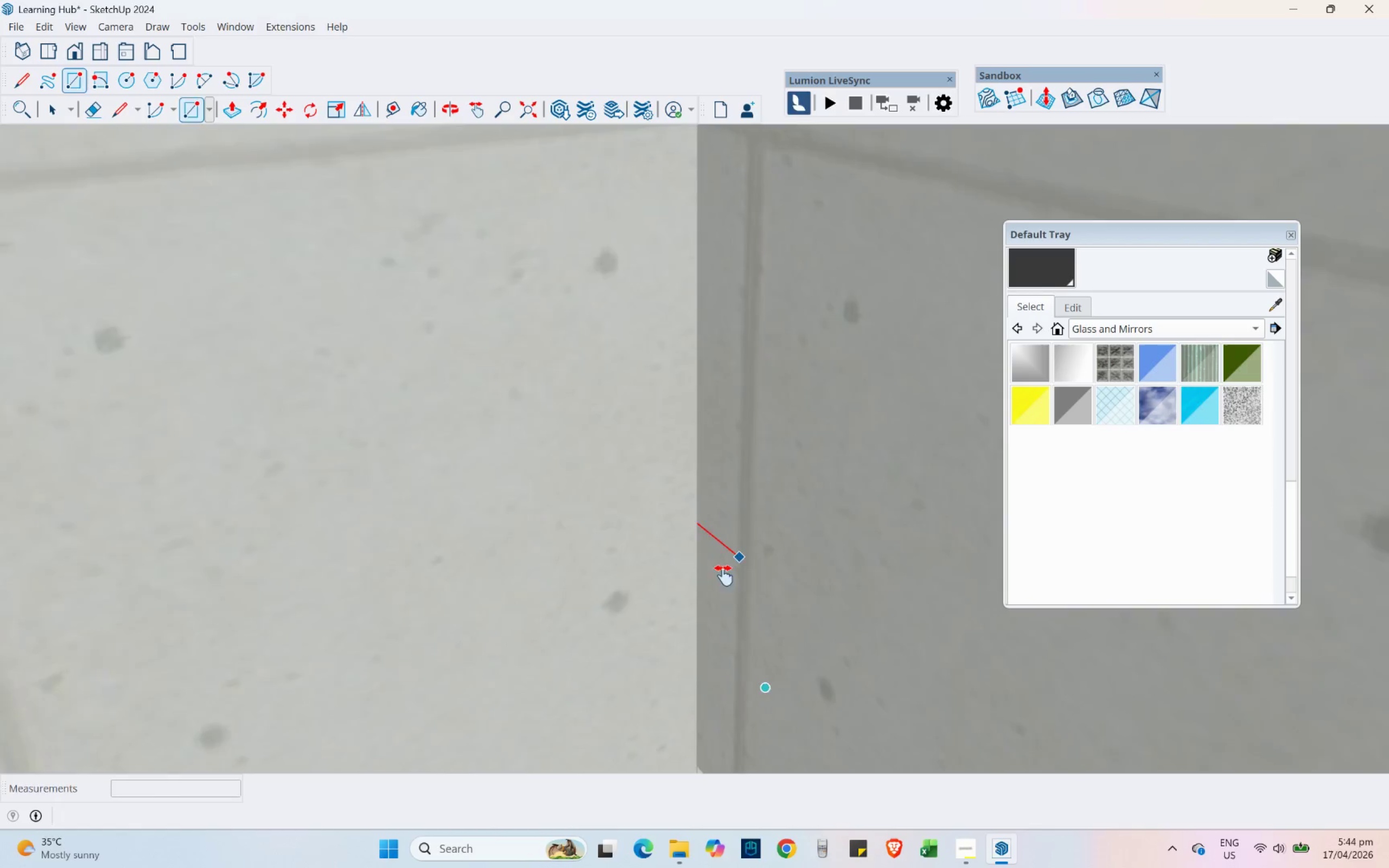 
scroll: coordinate [776, 531], scroll_direction: down, amount: 4.0
 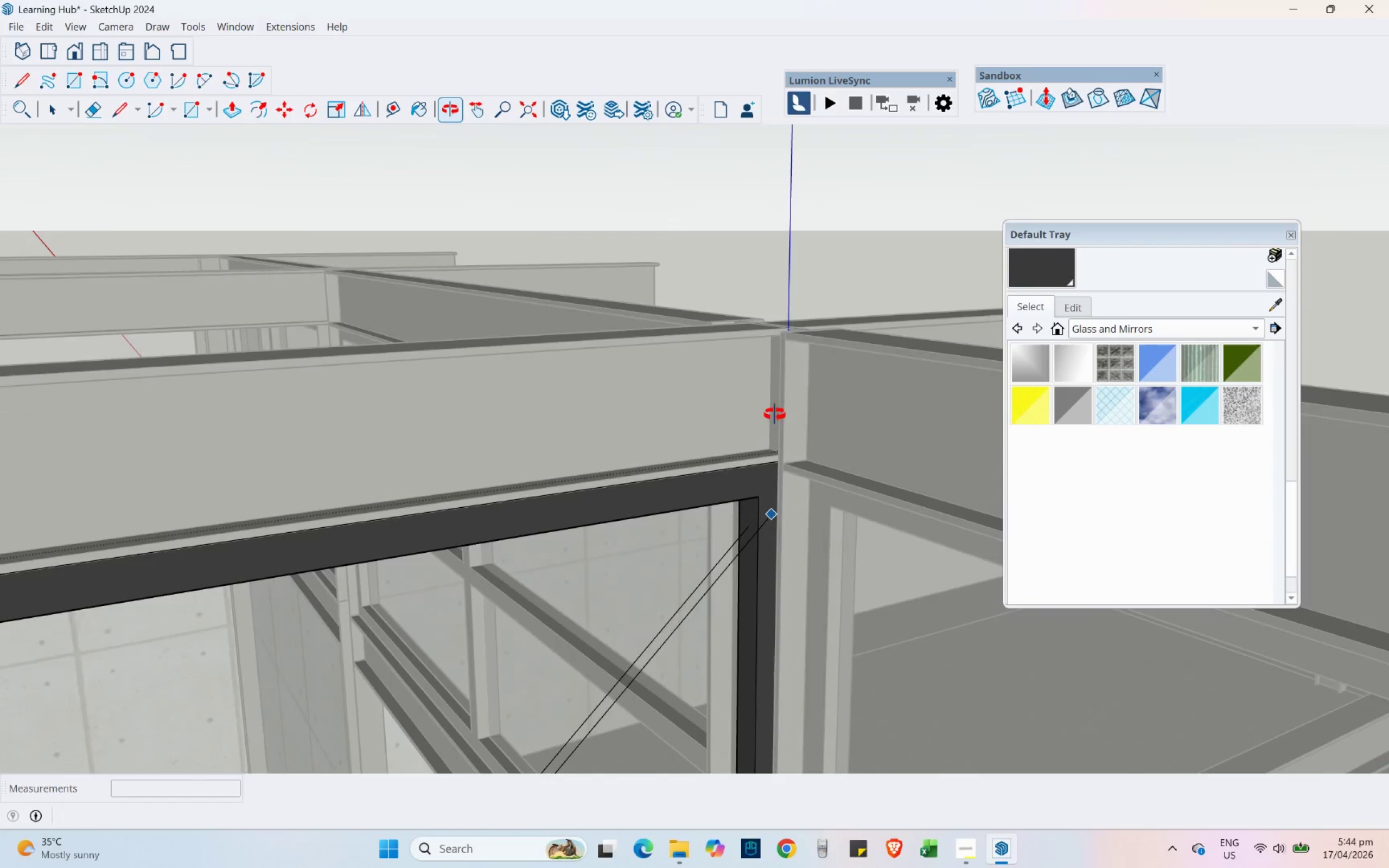 
scroll: coordinate [742, 508], scroll_direction: up, amount: 8.0
 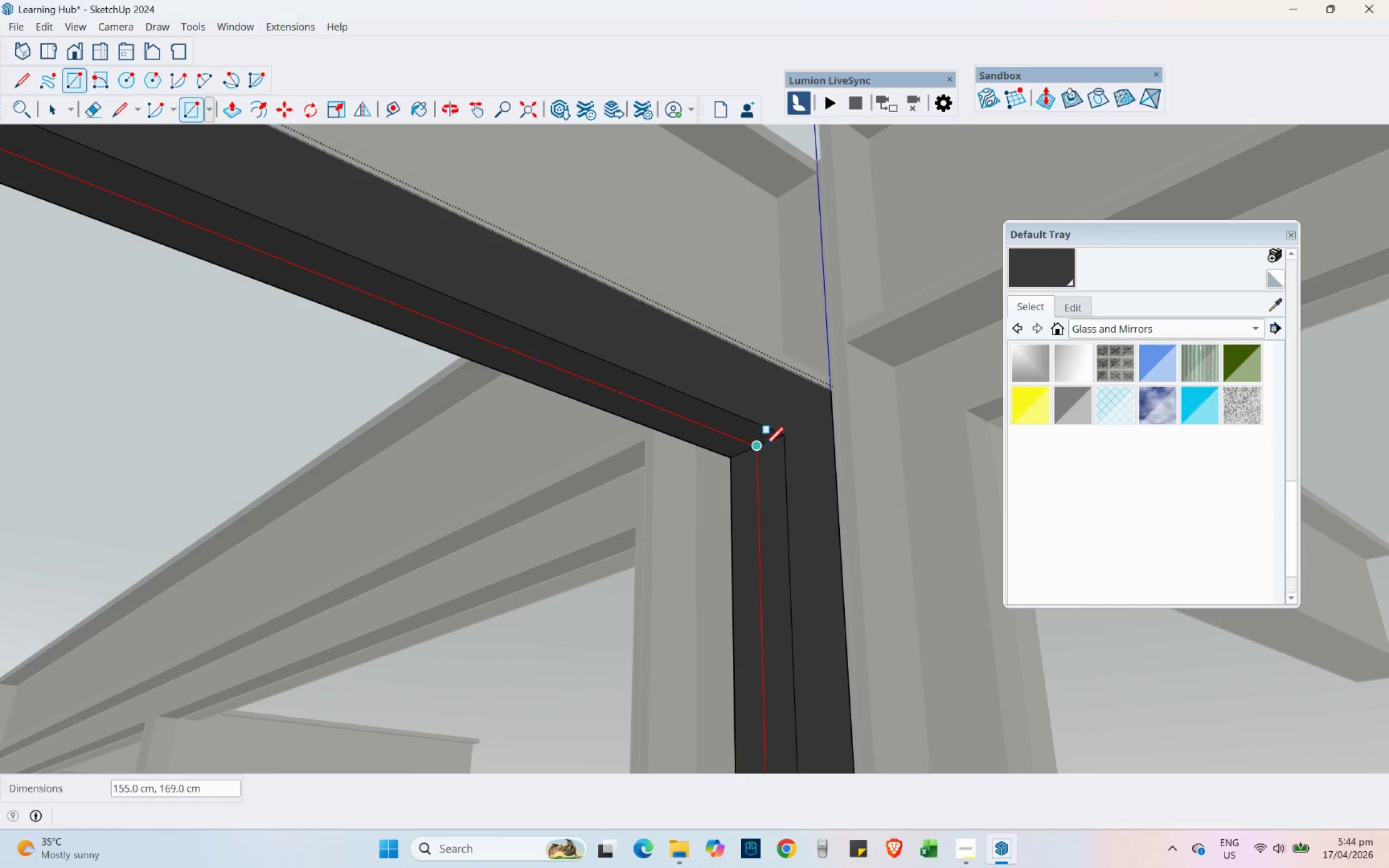 
left_click([757, 445])
 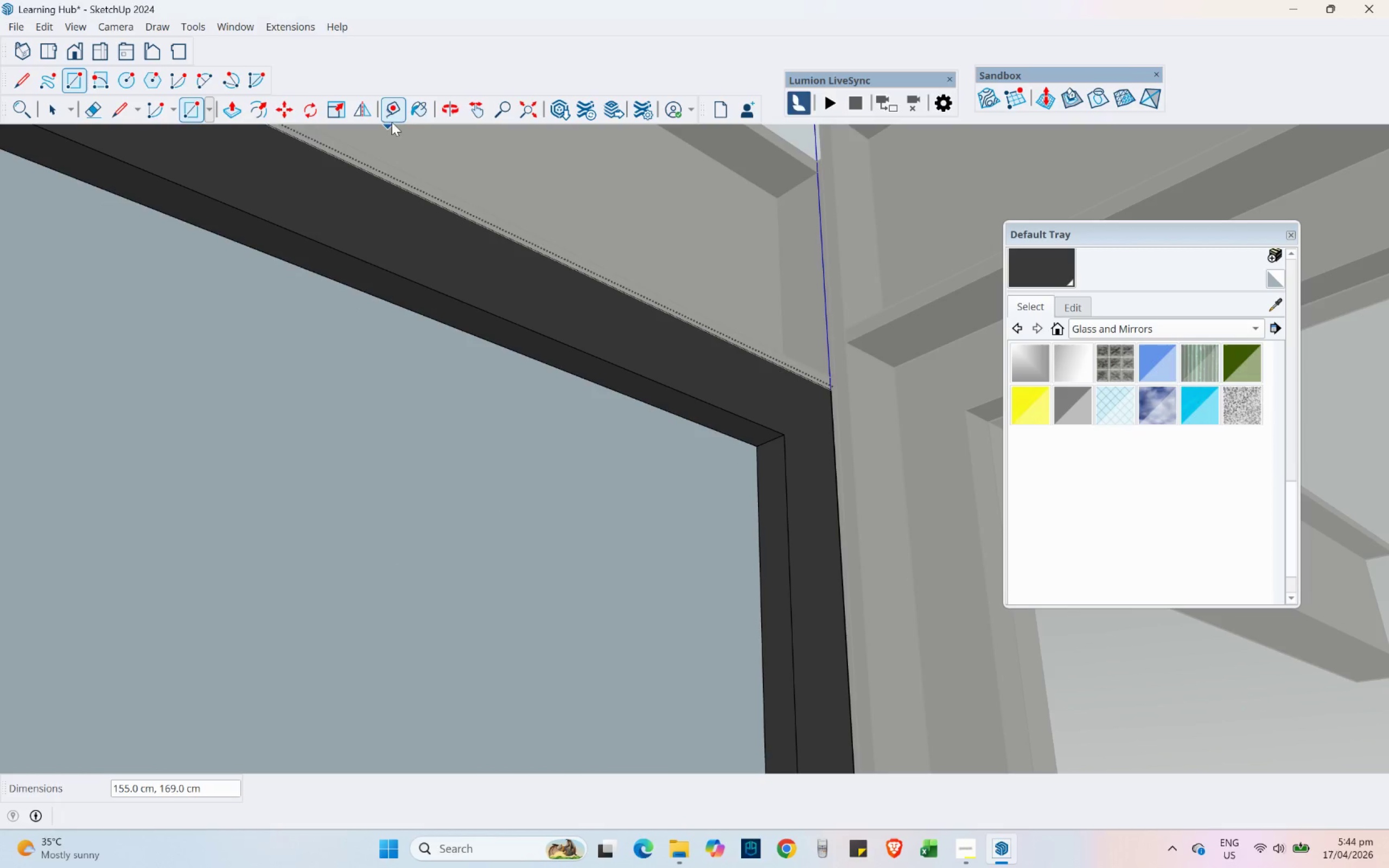 
left_click([415, 112])
 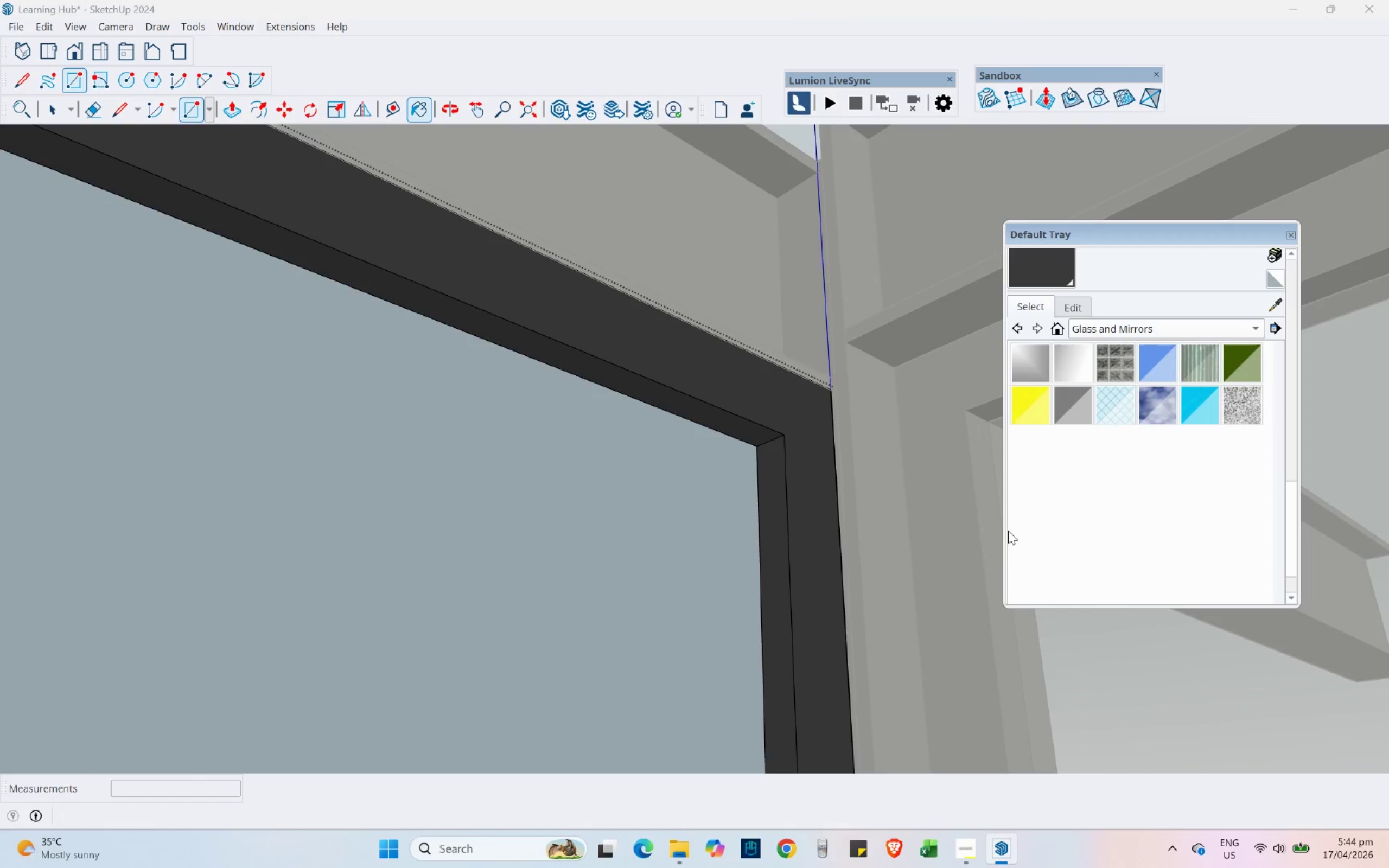 
hold_key(key=AltLeft, duration=0.44)
 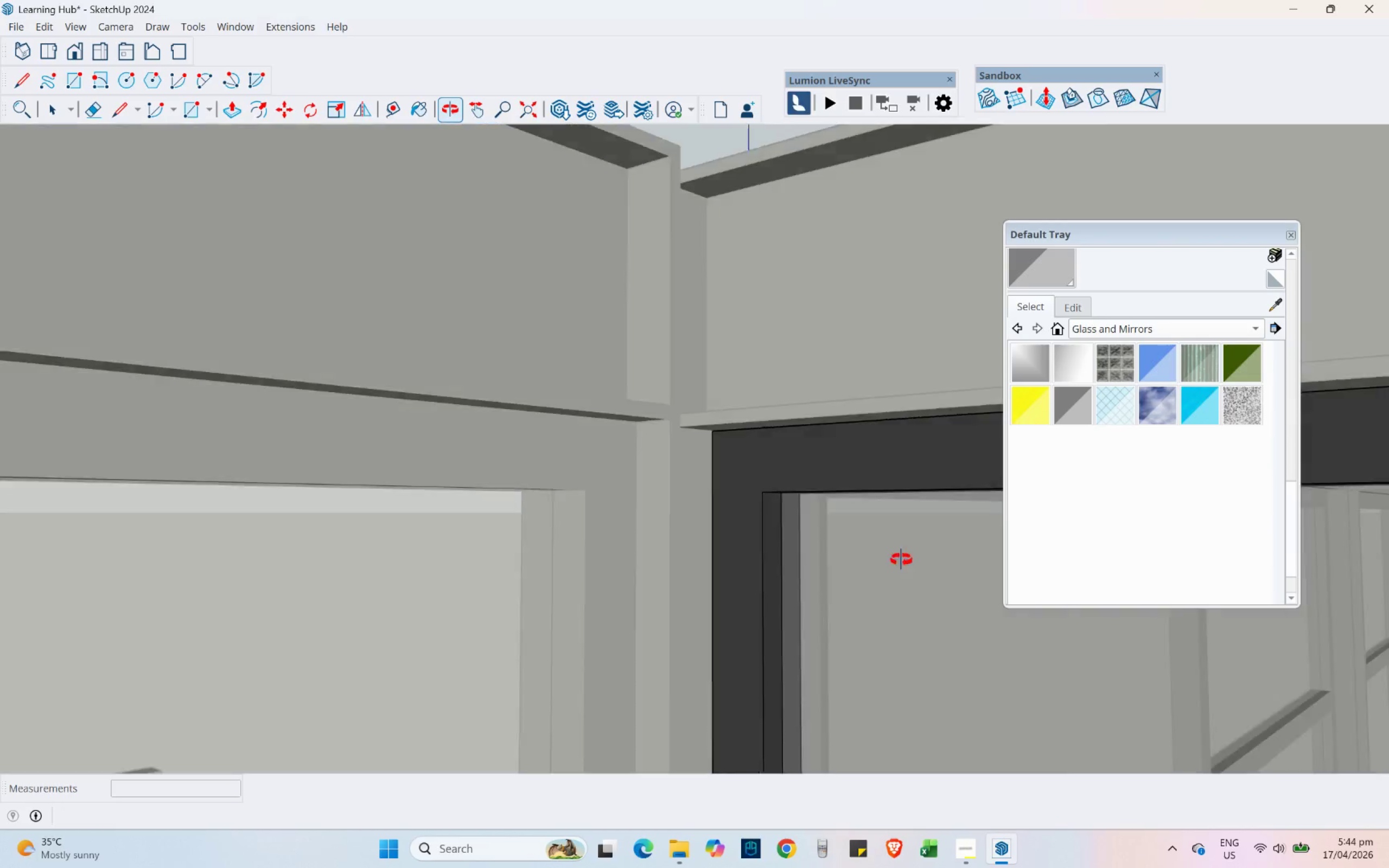 
left_click([941, 591])
 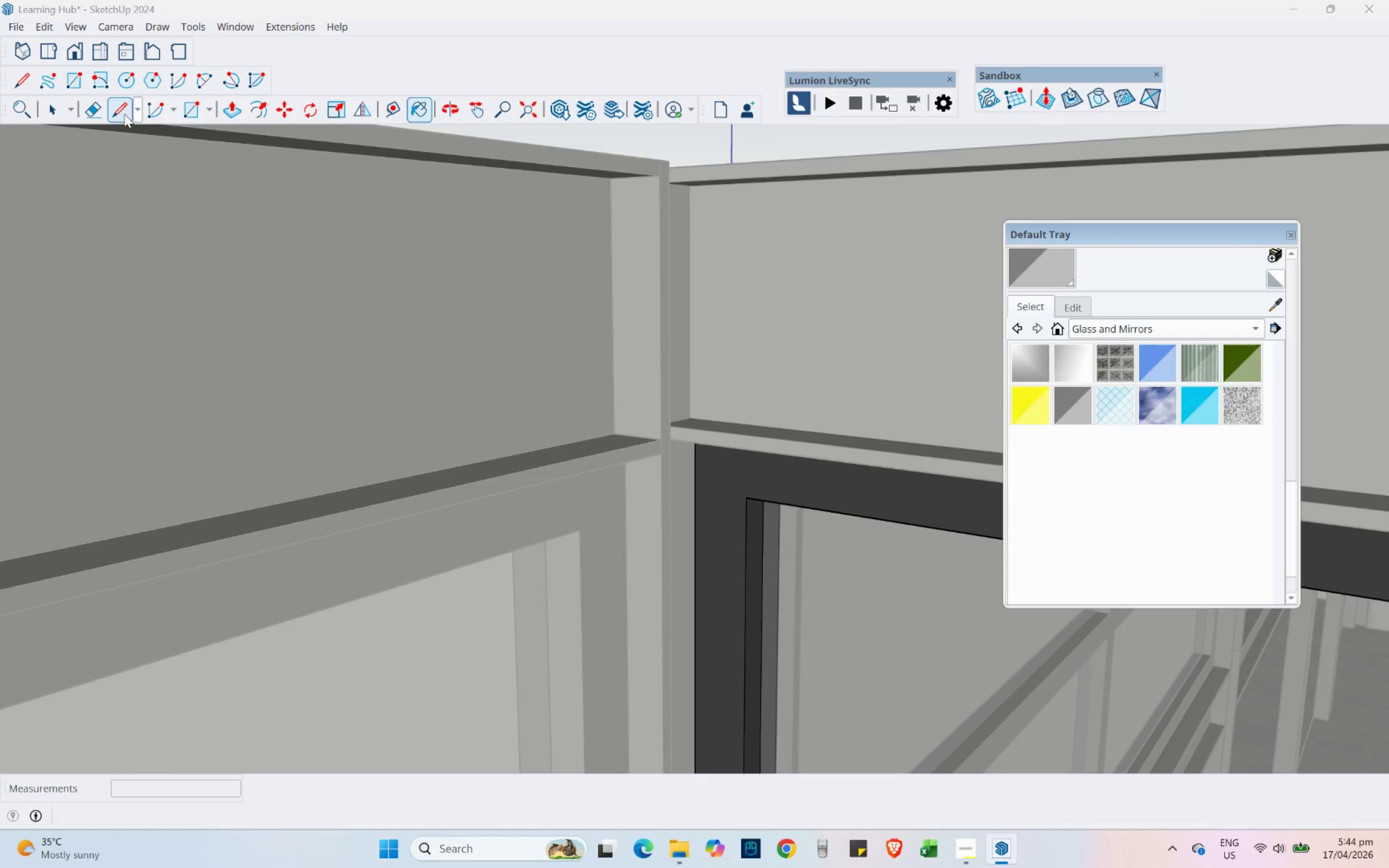 
left_click([46, 103])
 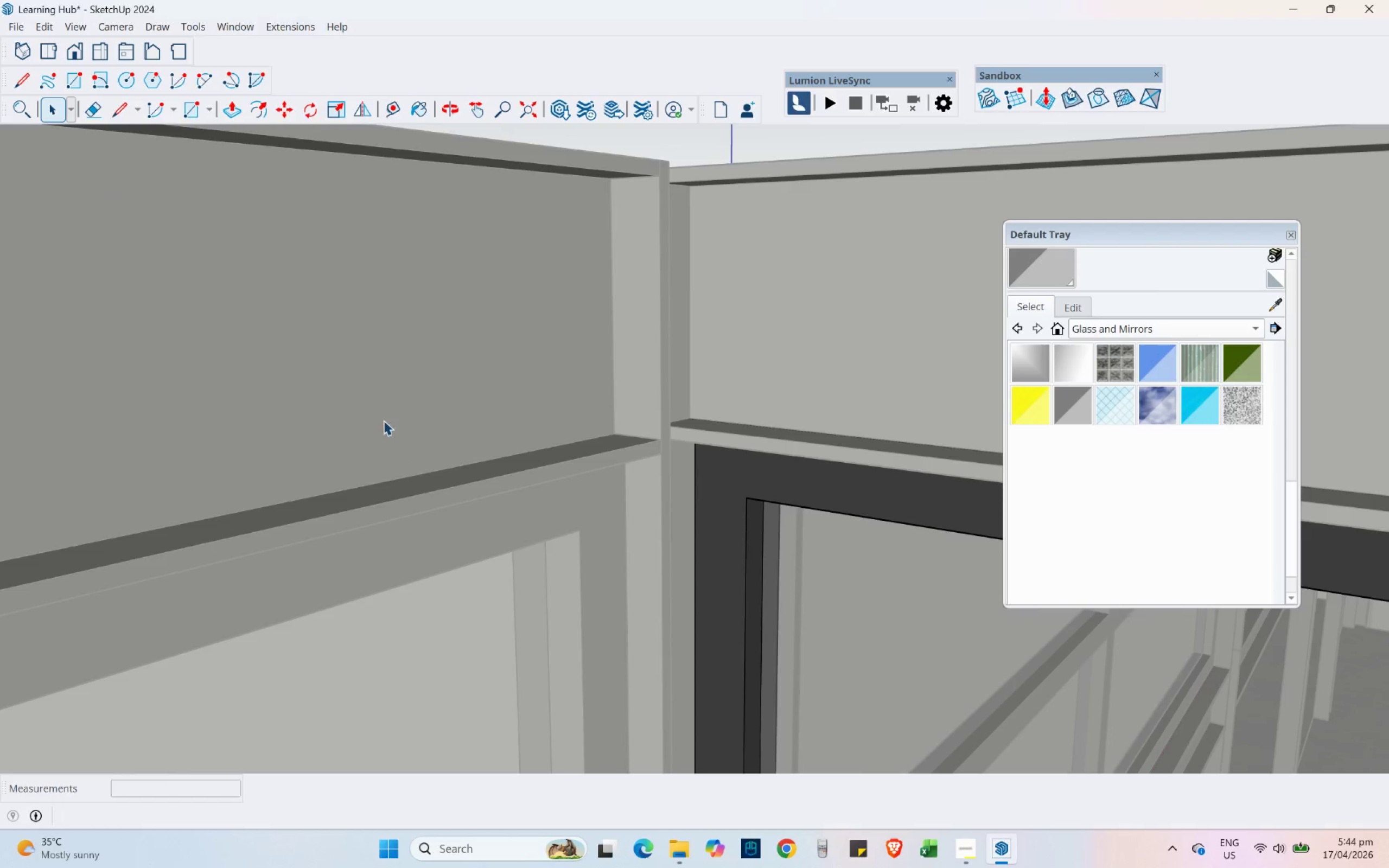 
key(Escape)
 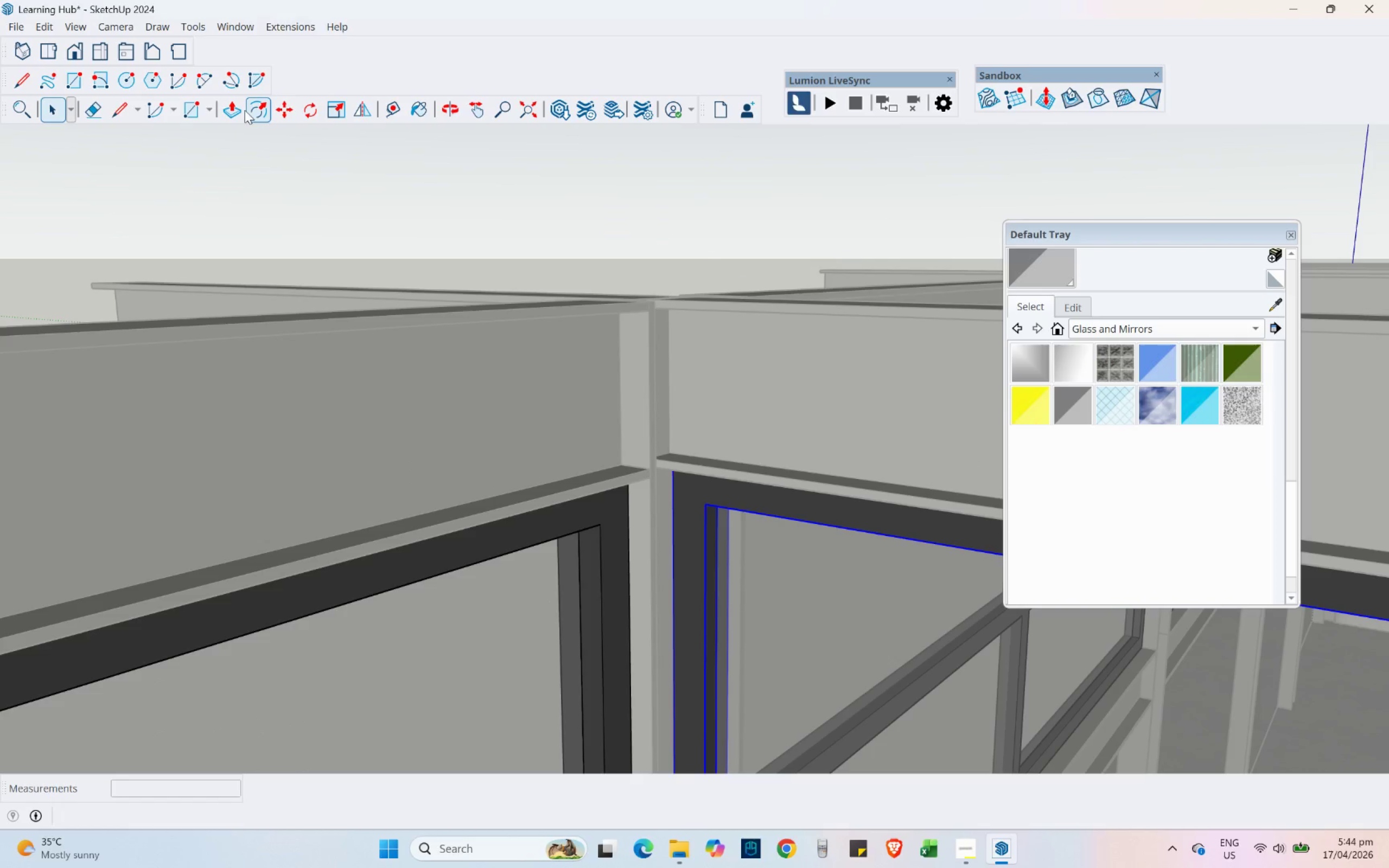 
scroll: coordinate [302, 188], scroll_direction: down, amount: 7.0
 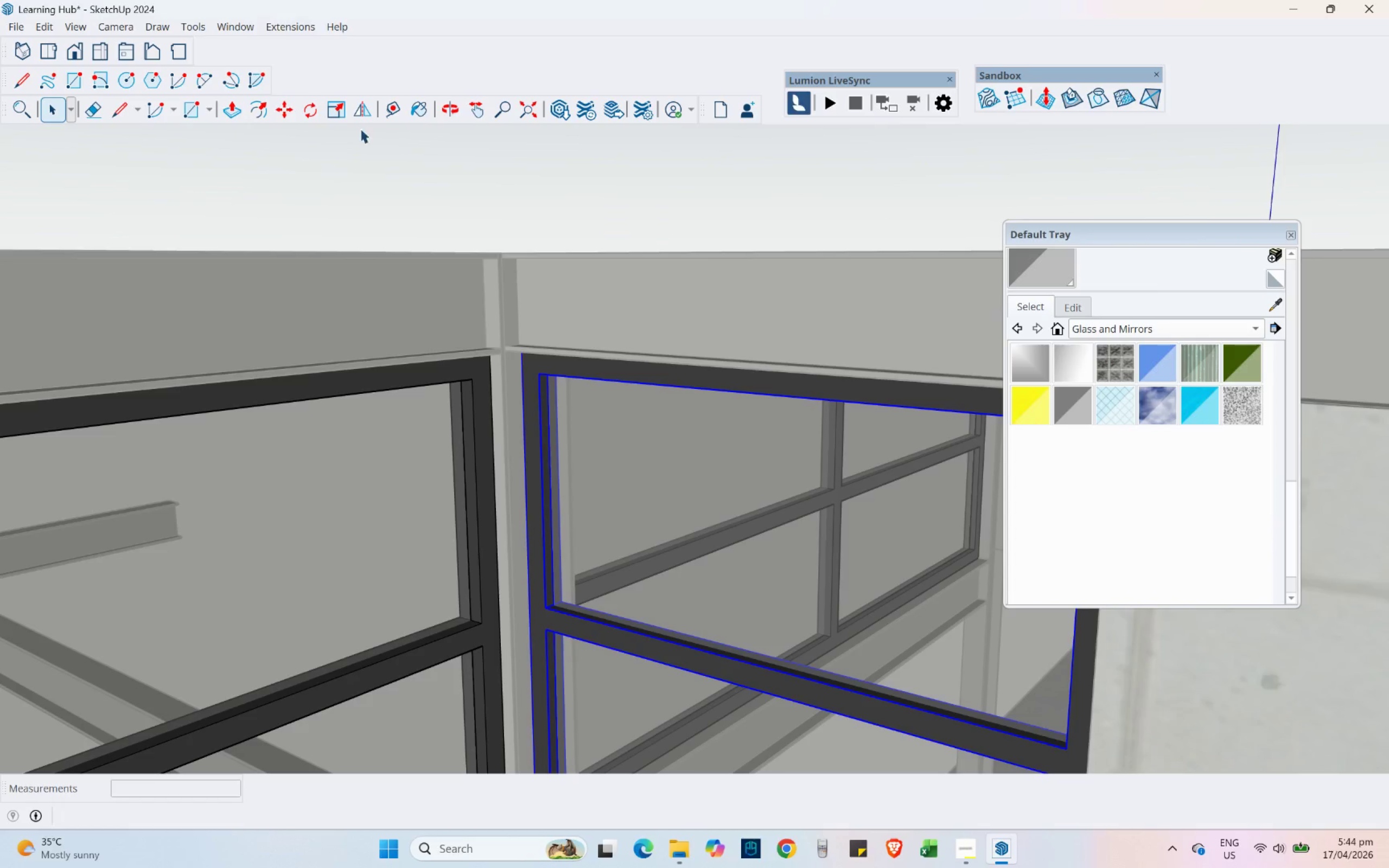 
left_click([291, 107])
 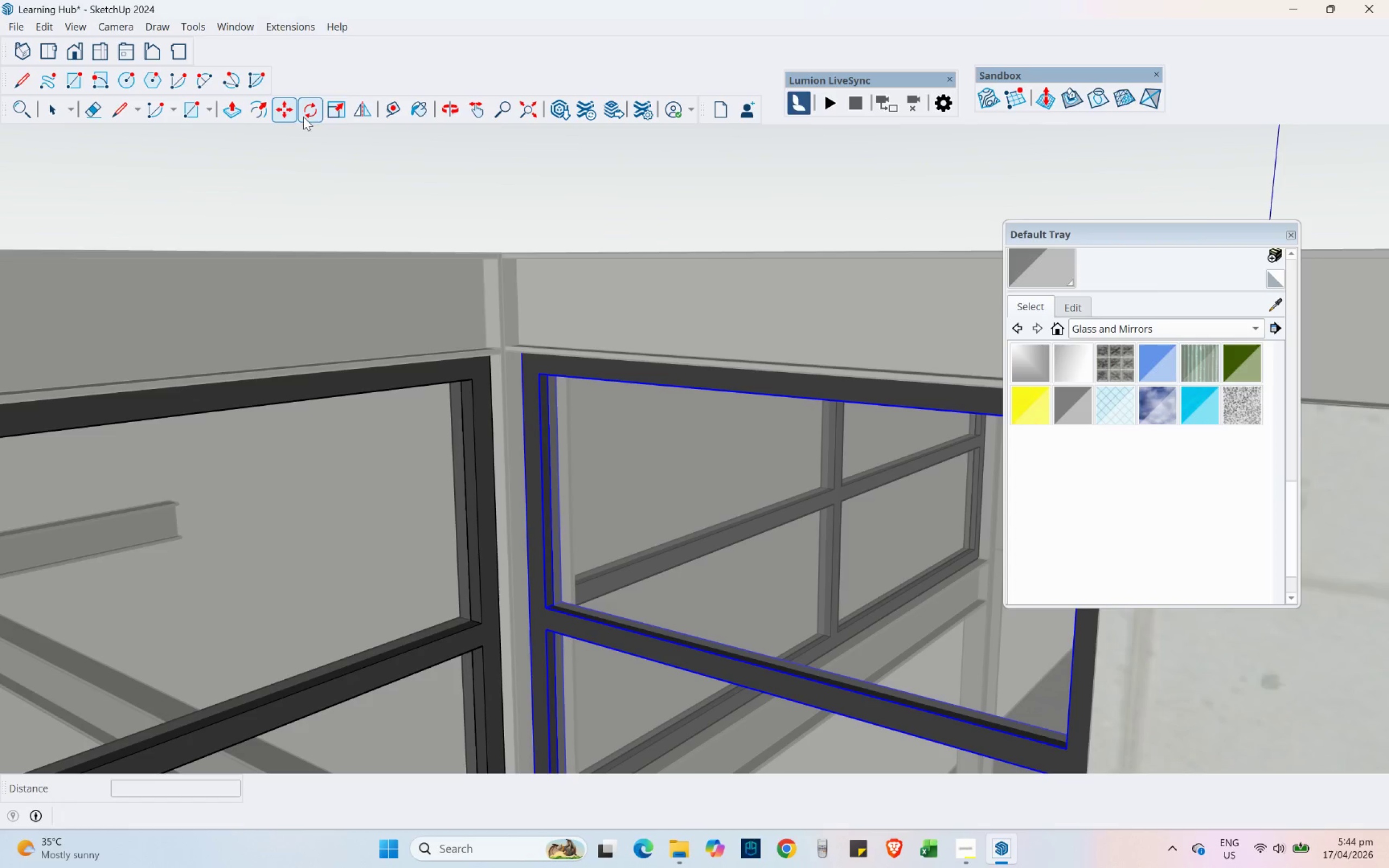 
key(Control+ControlLeft)
 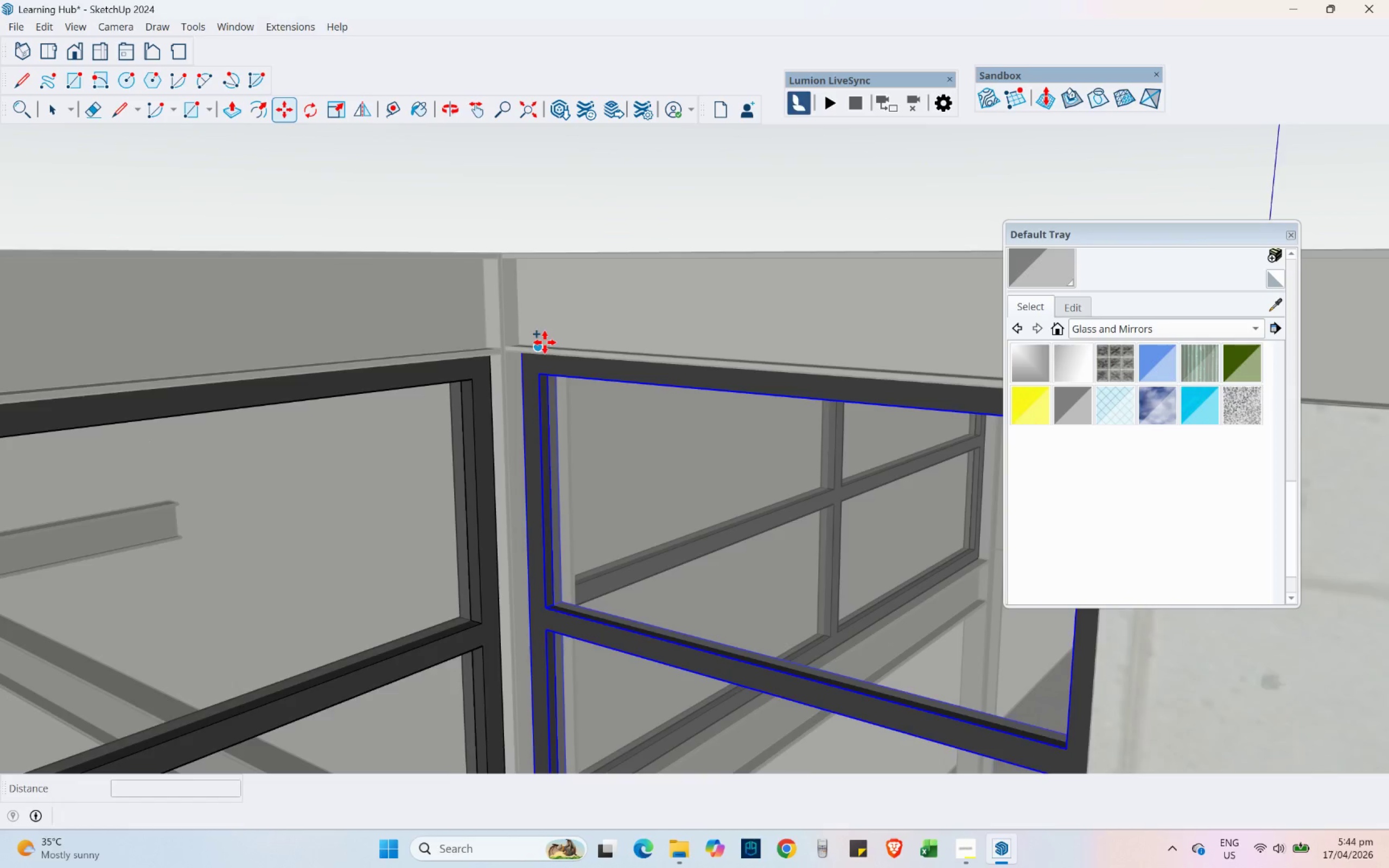 
scroll: coordinate [516, 350], scroll_direction: up, amount: 13.0
 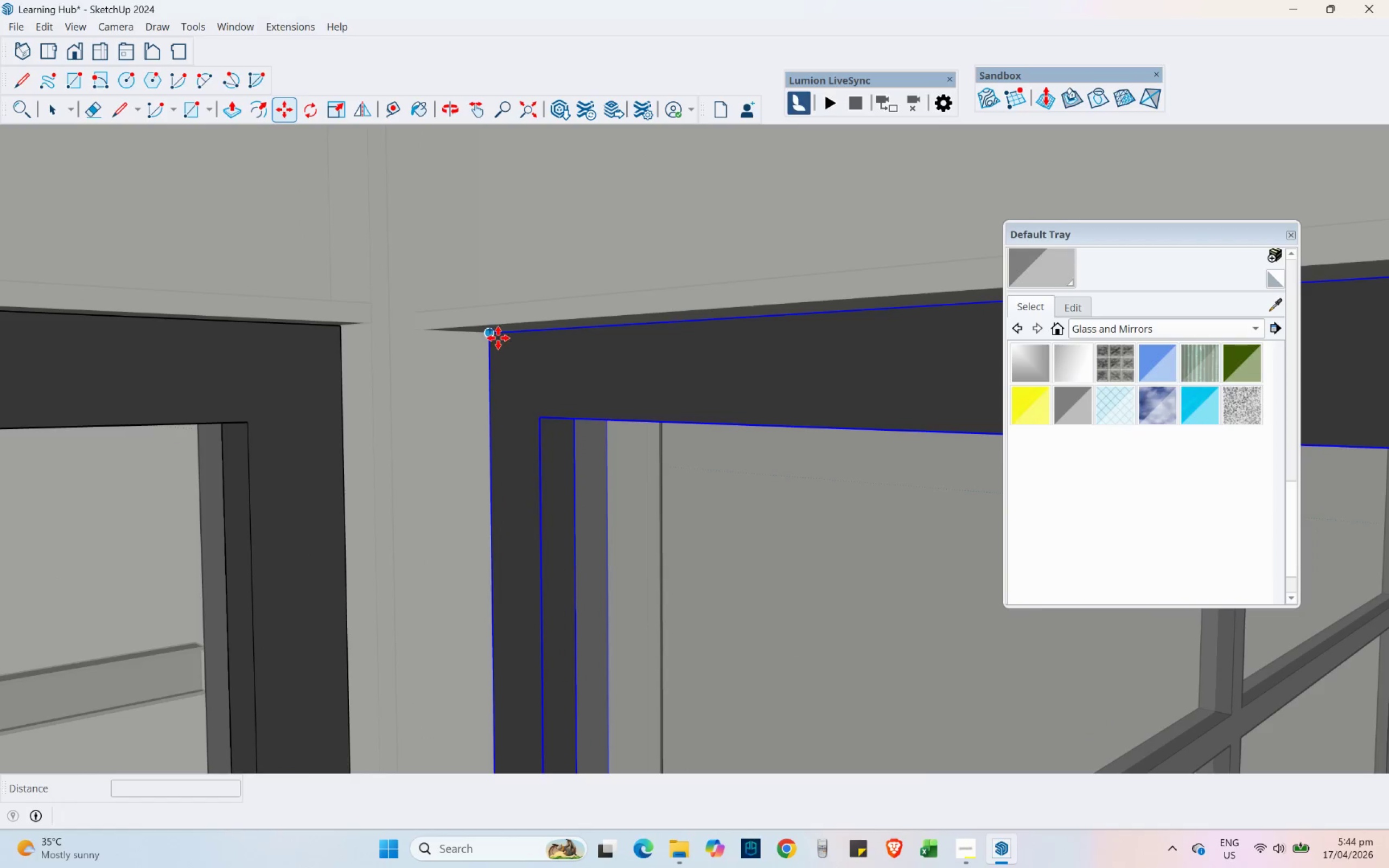 
left_click([498, 337])
 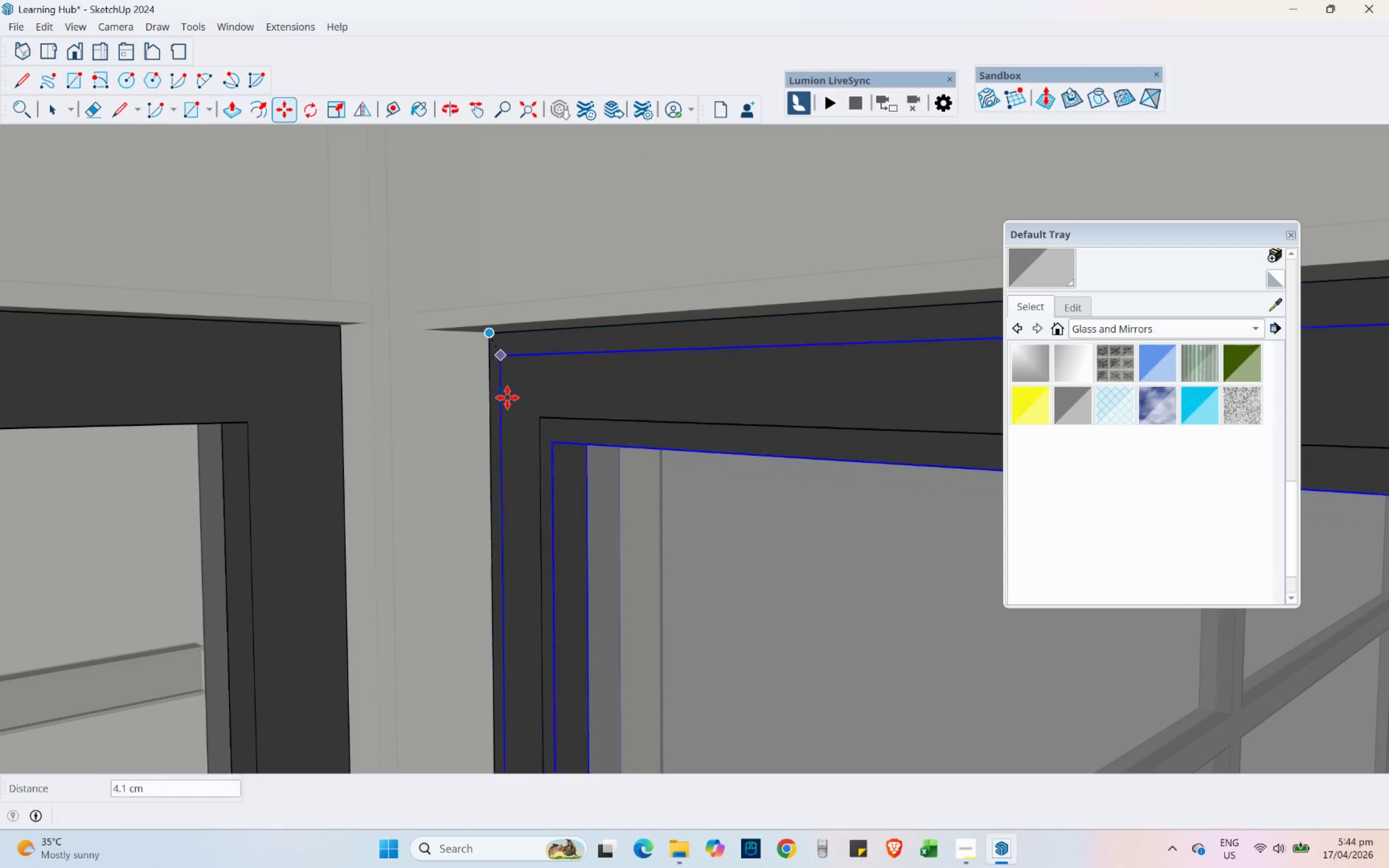 
scroll: coordinate [555, 573], scroll_direction: down, amount: 16.0
 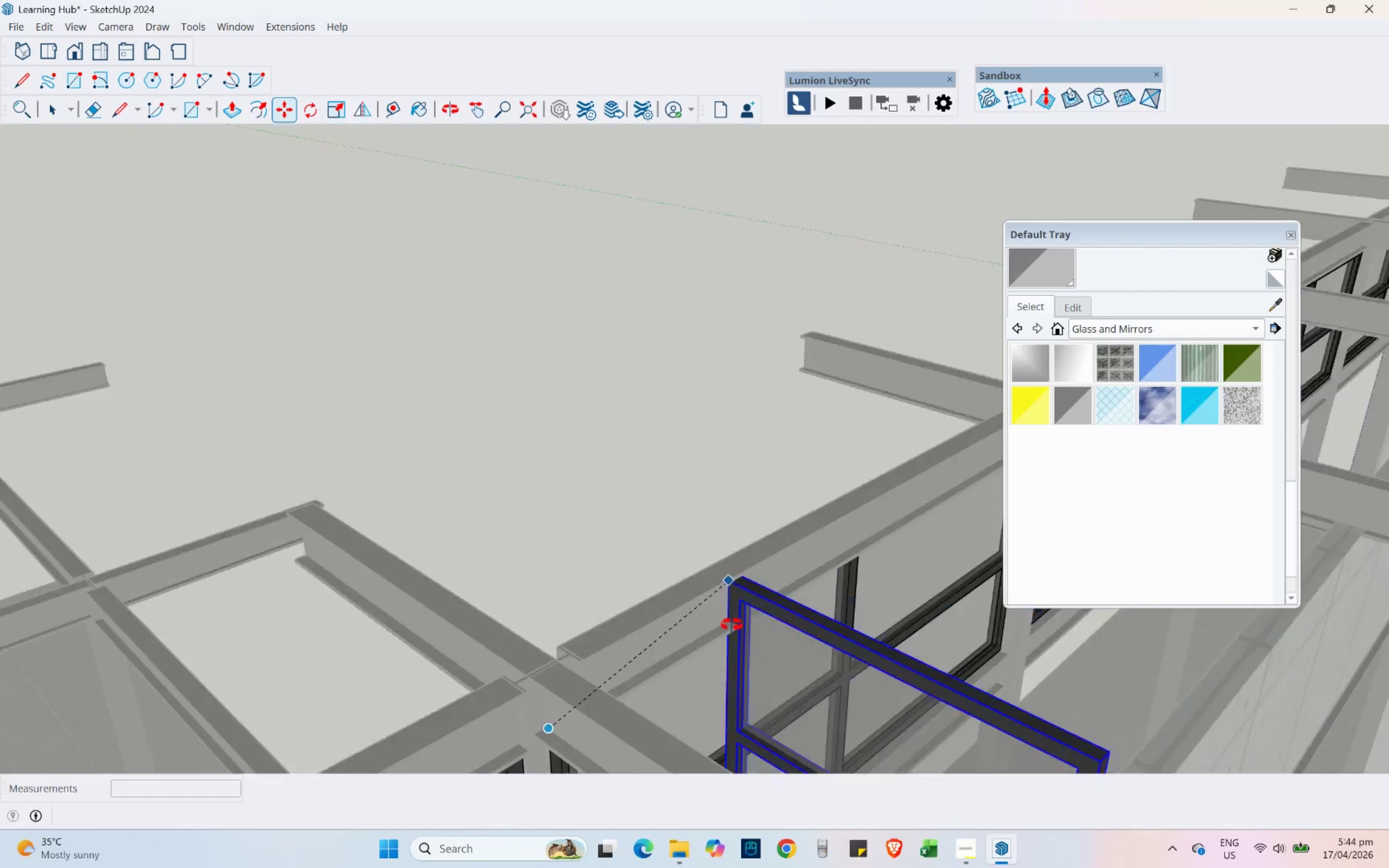 
hold_key(key=ShiftLeft, duration=0.44)
 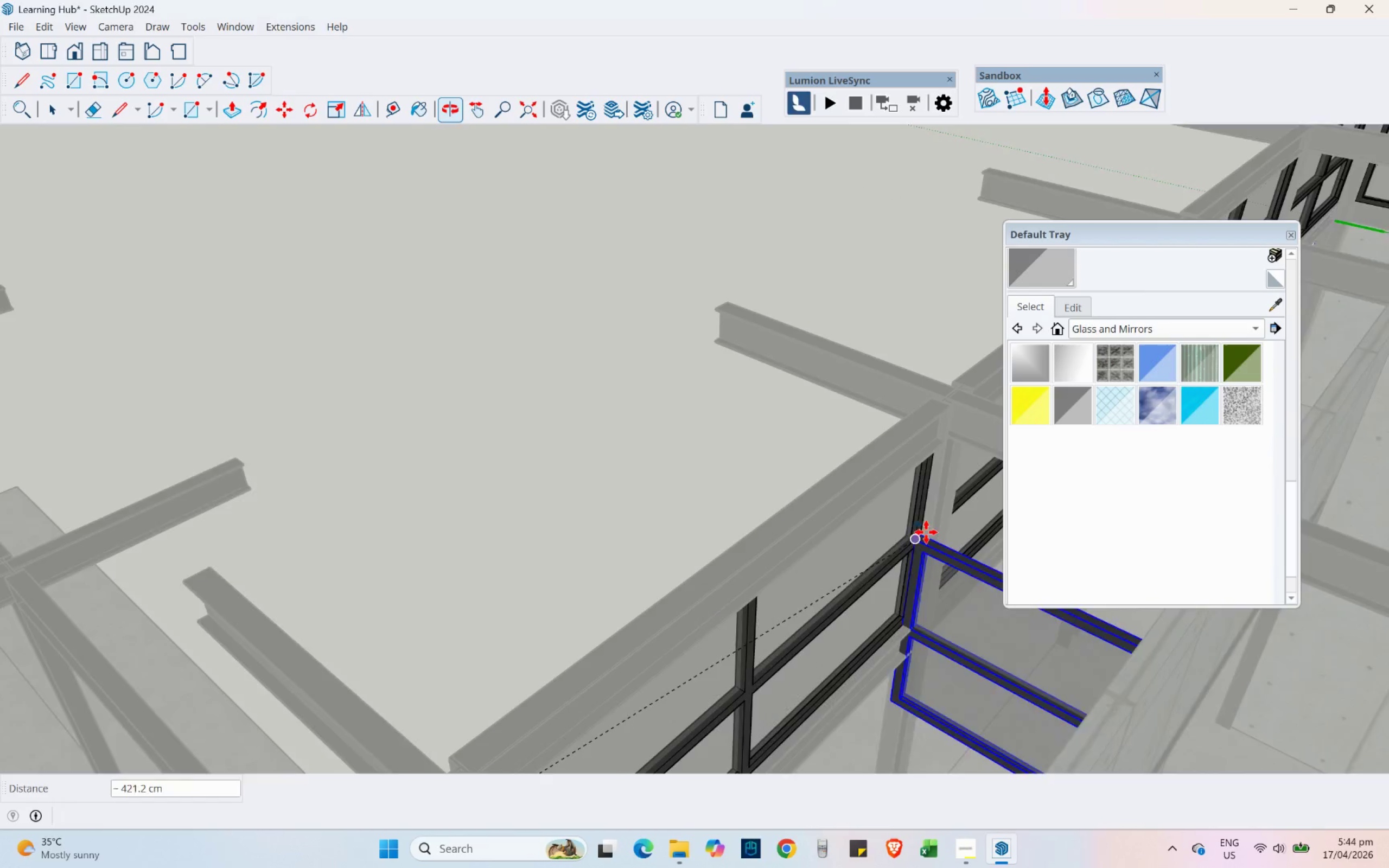 
hold_key(key=ShiftLeft, duration=1.23)
 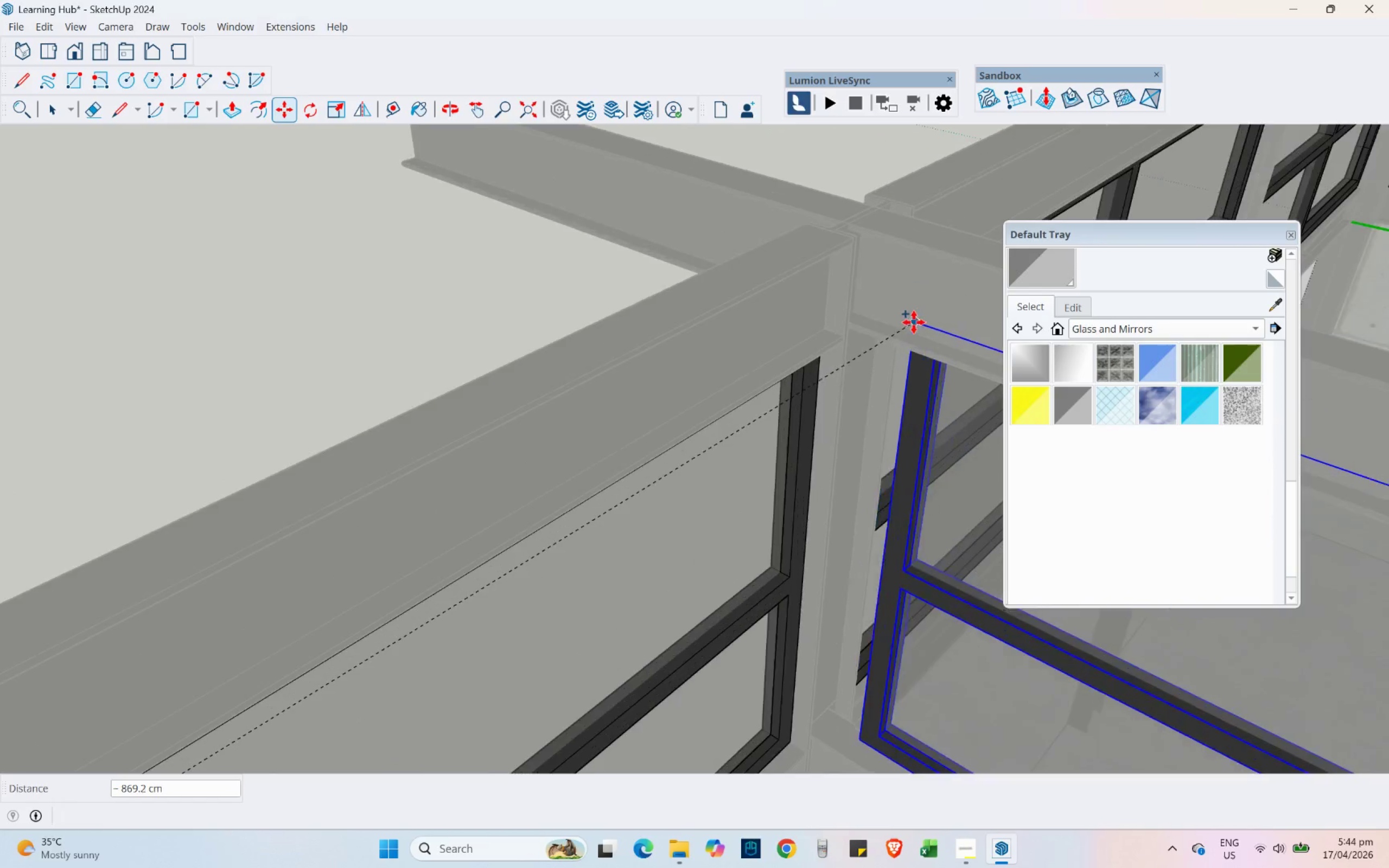 
scroll: coordinate [957, 500], scroll_direction: up, amount: 4.0
 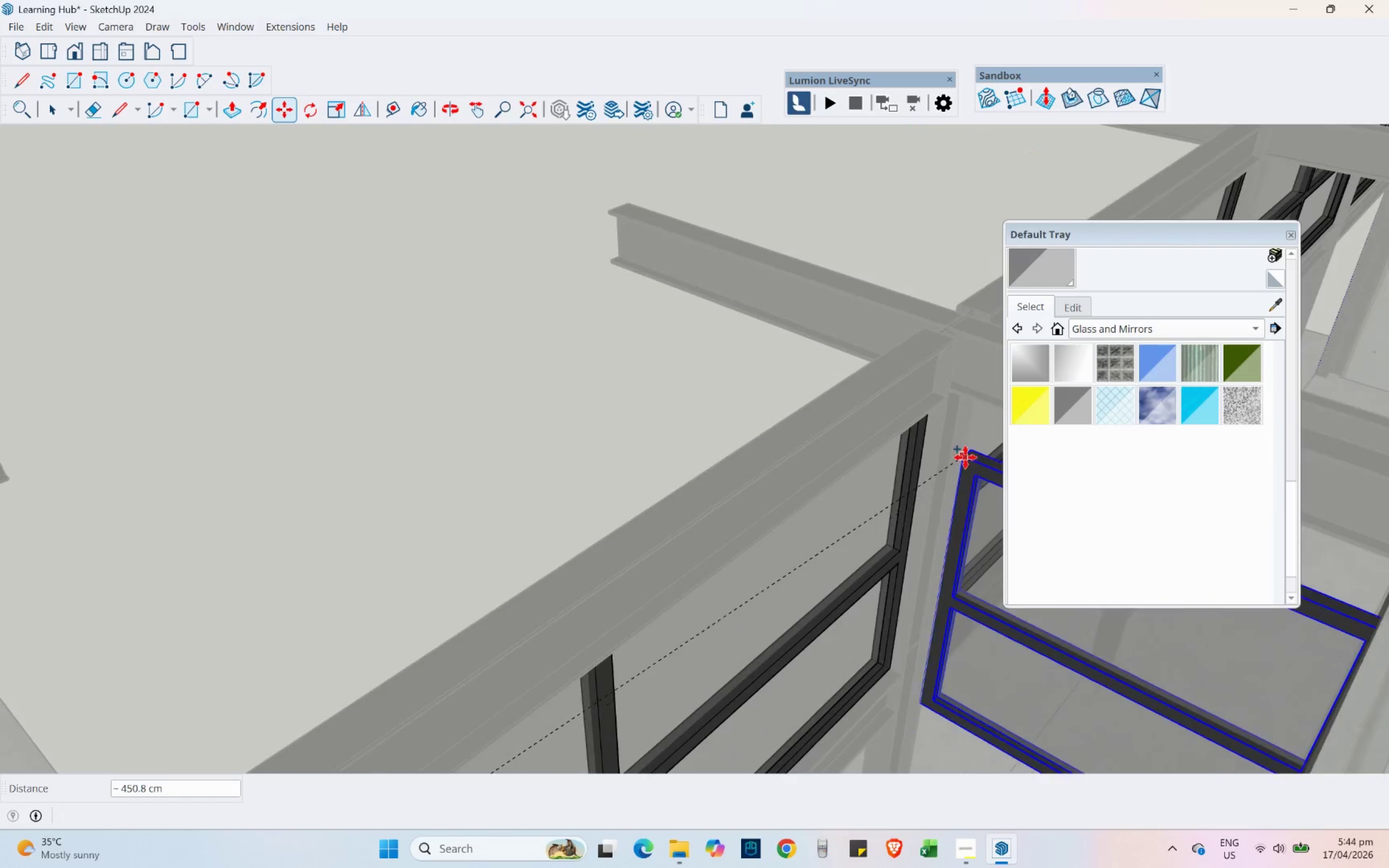 
hold_key(key=ShiftLeft, duration=21.36)
scroll: coordinate [864, 314], scroll_direction: up, amount: 26.0
 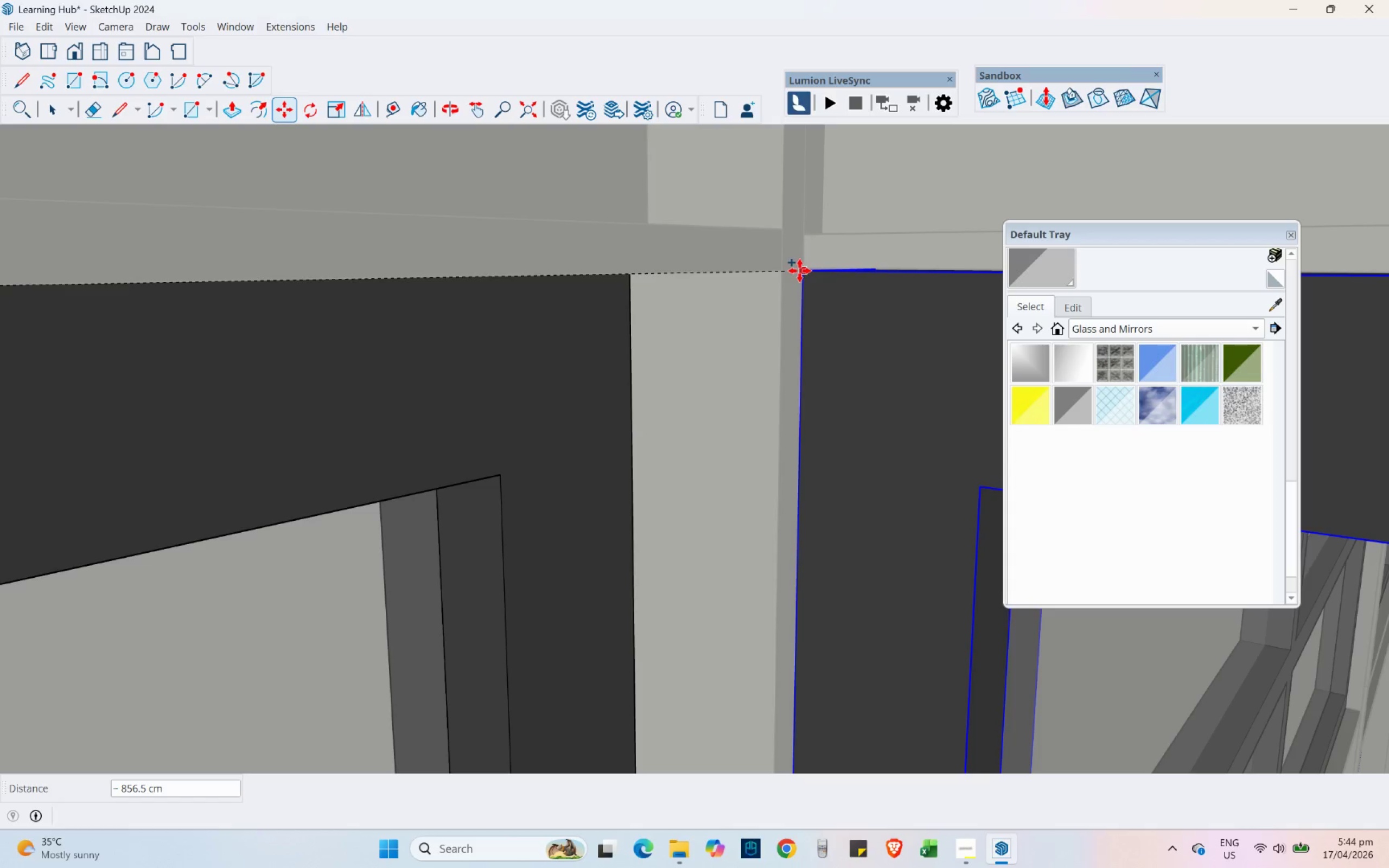 
left_click([805, 272])
 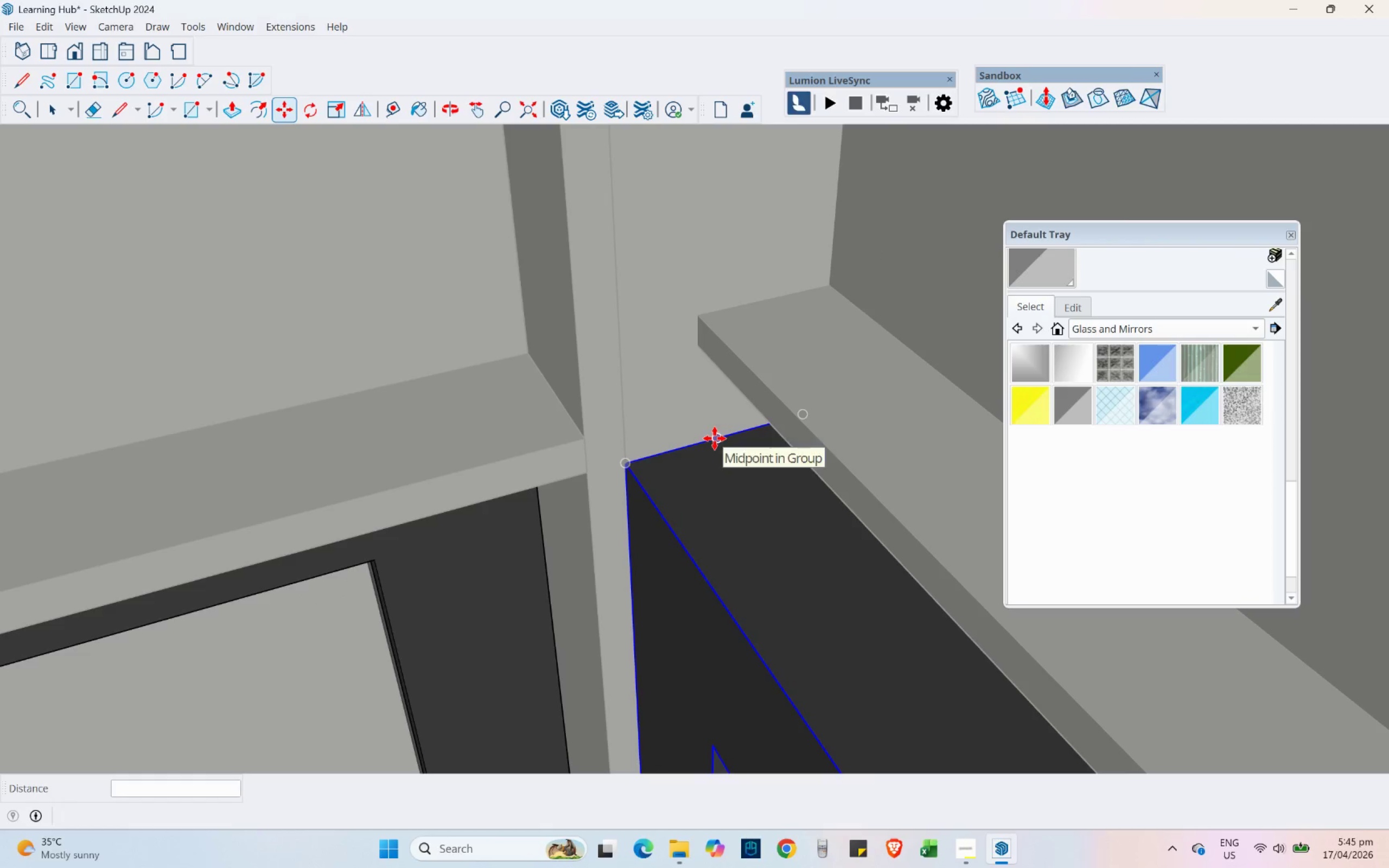 
left_click([715, 438])
 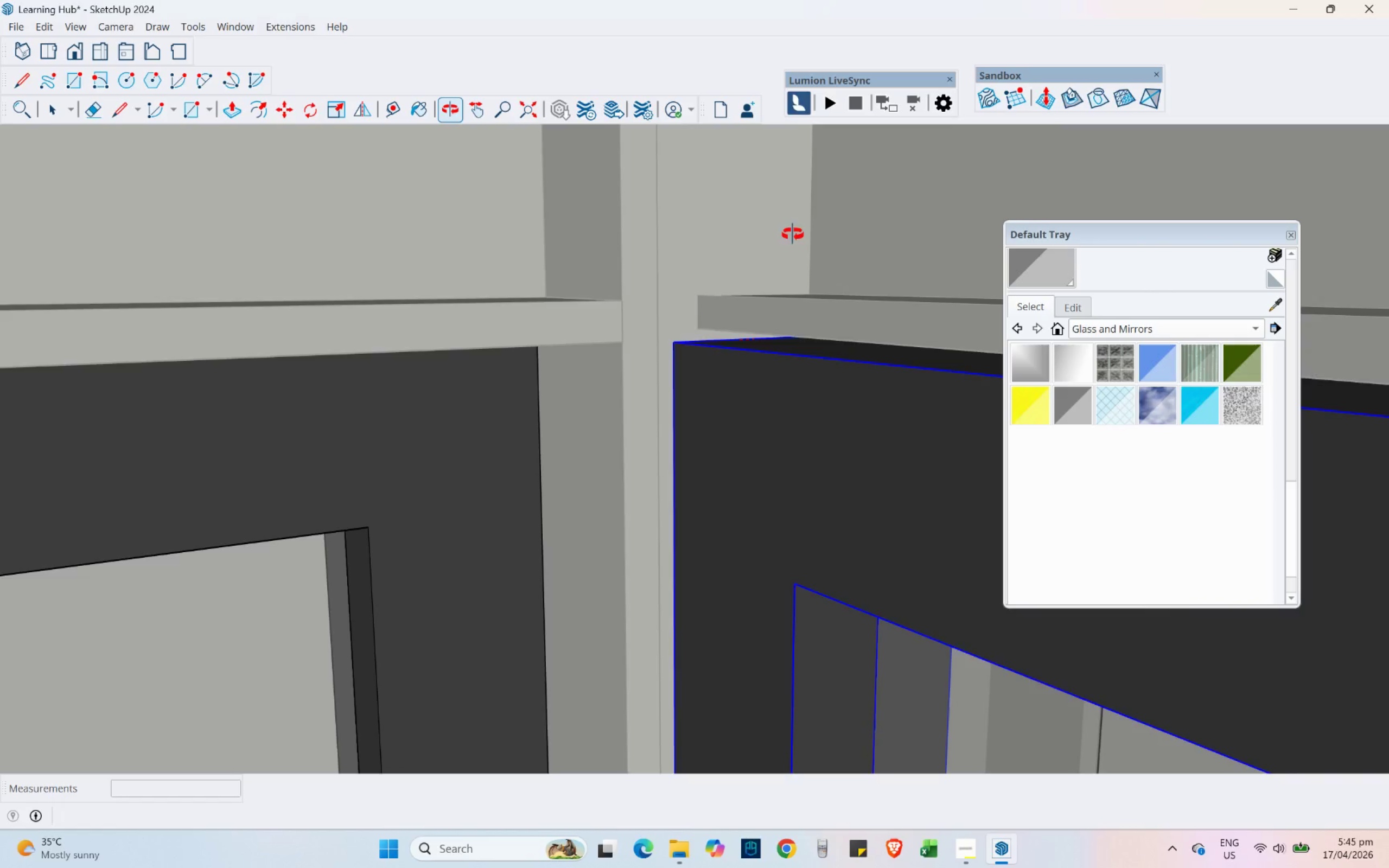 
scroll: coordinate [893, 416], scroll_direction: up, amount: 4.0
 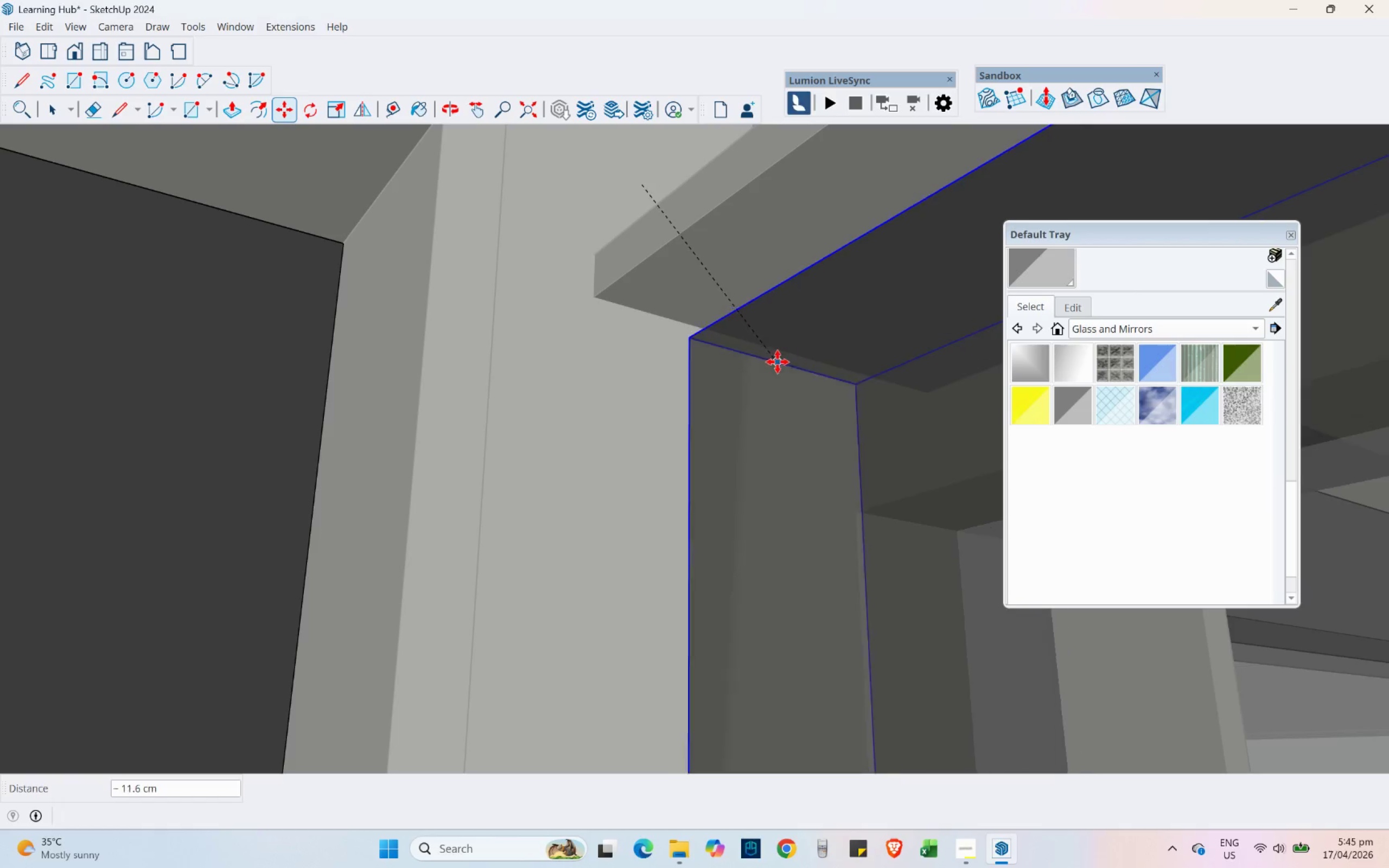 
left_click([782, 352])
 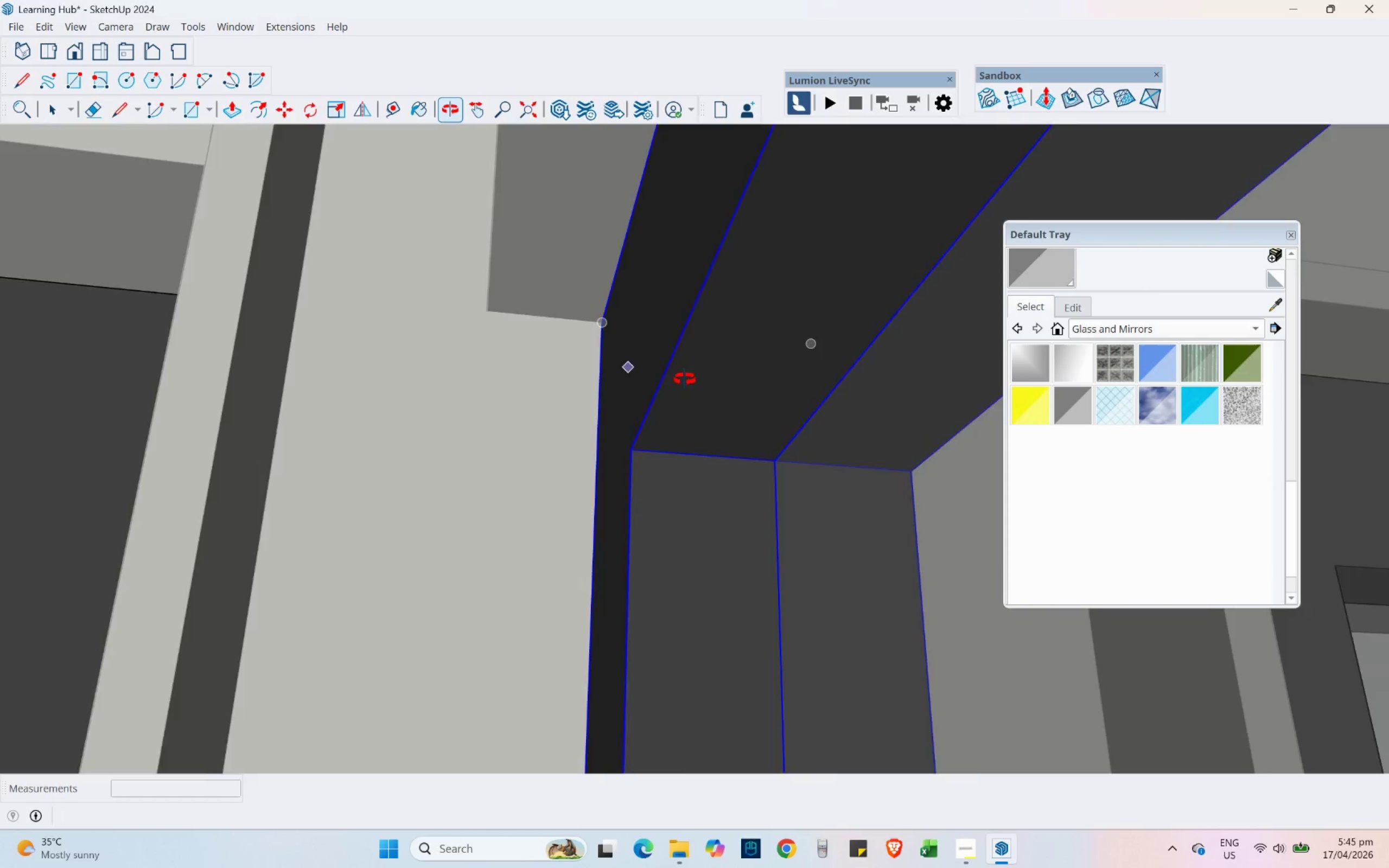 
scroll: coordinate [367, 445], scroll_direction: down, amount: 28.0
 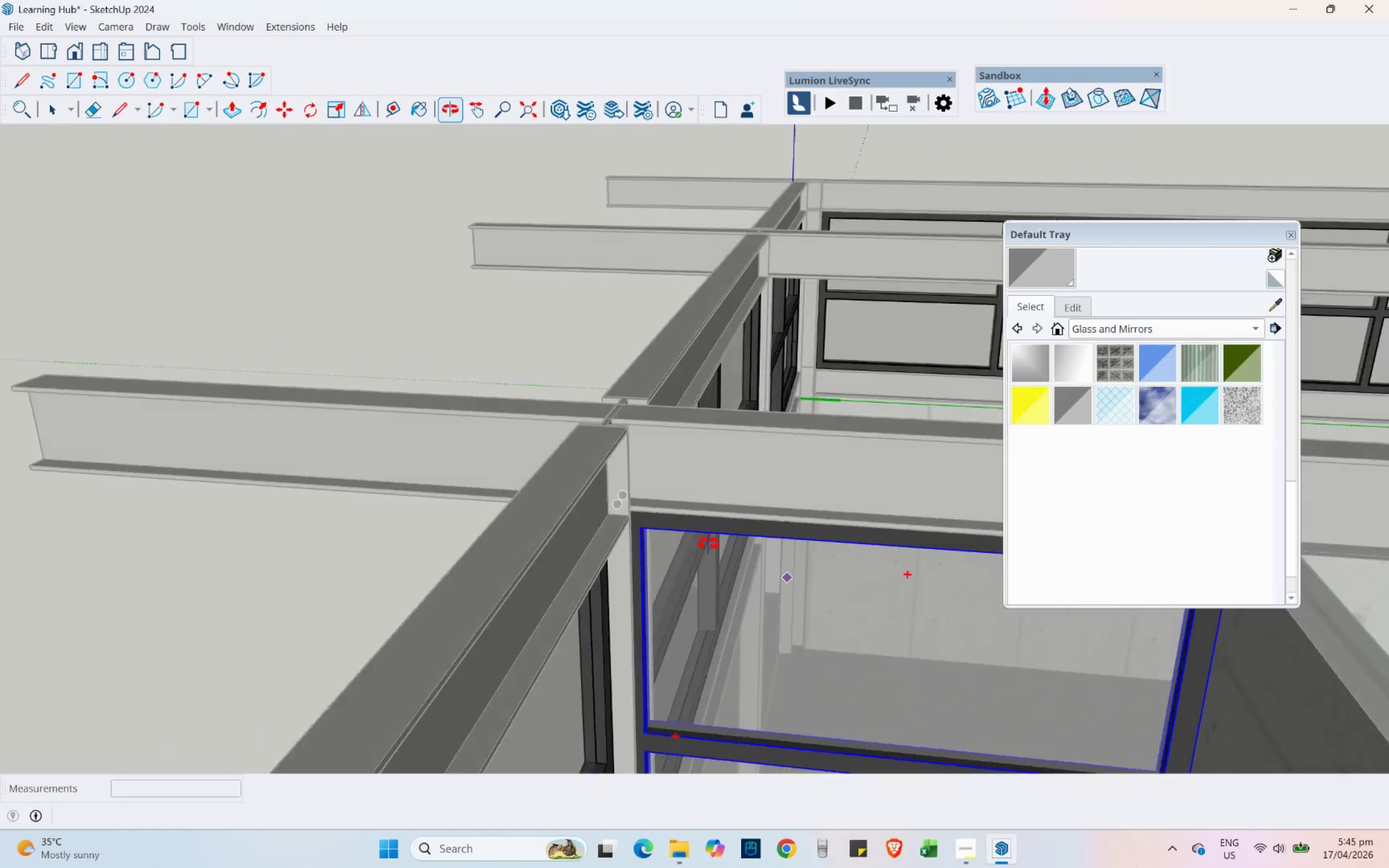 
hold_key(key=ShiftLeft, duration=0.36)
 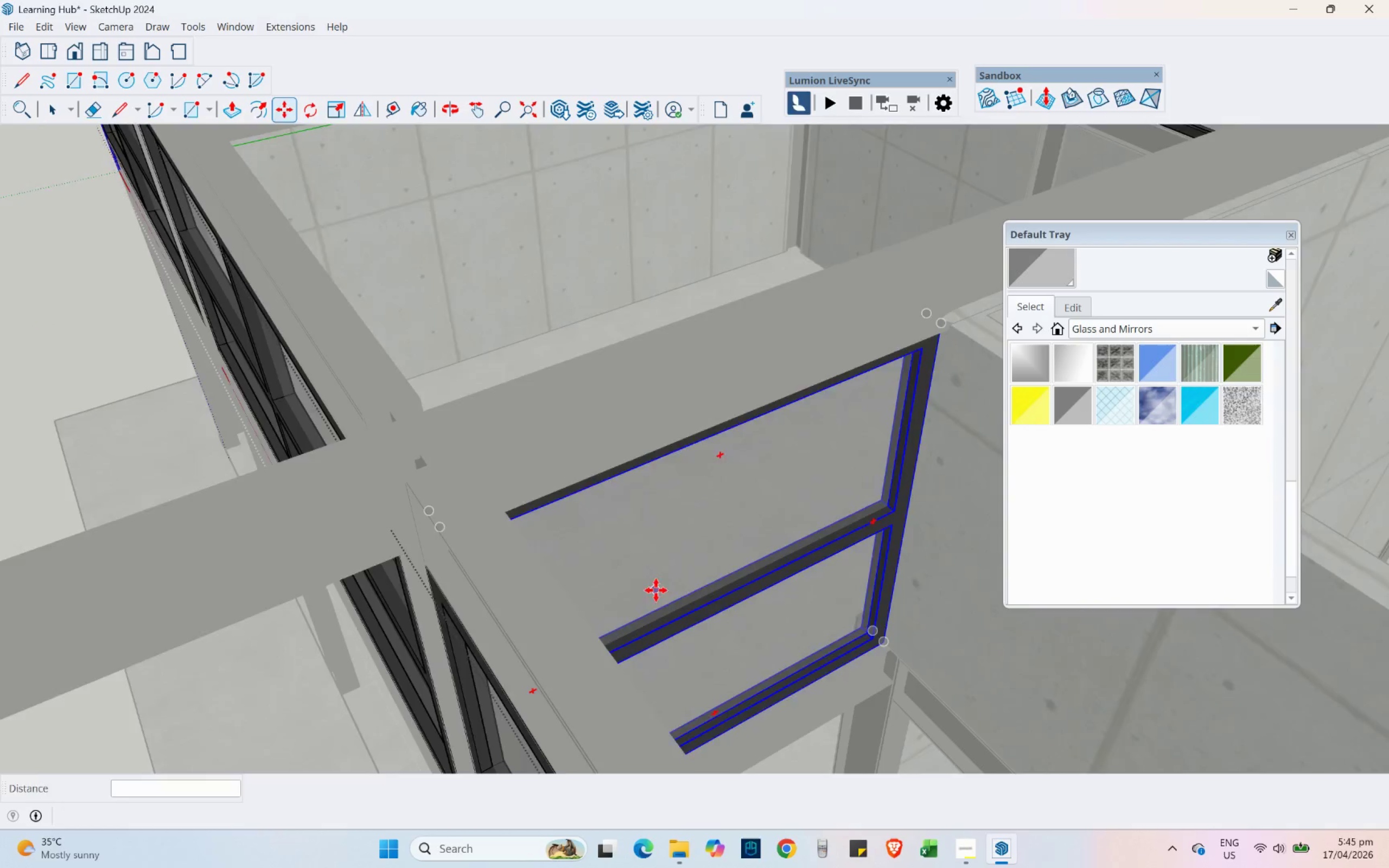 
hold_key(key=ShiftLeft, duration=0.48)
 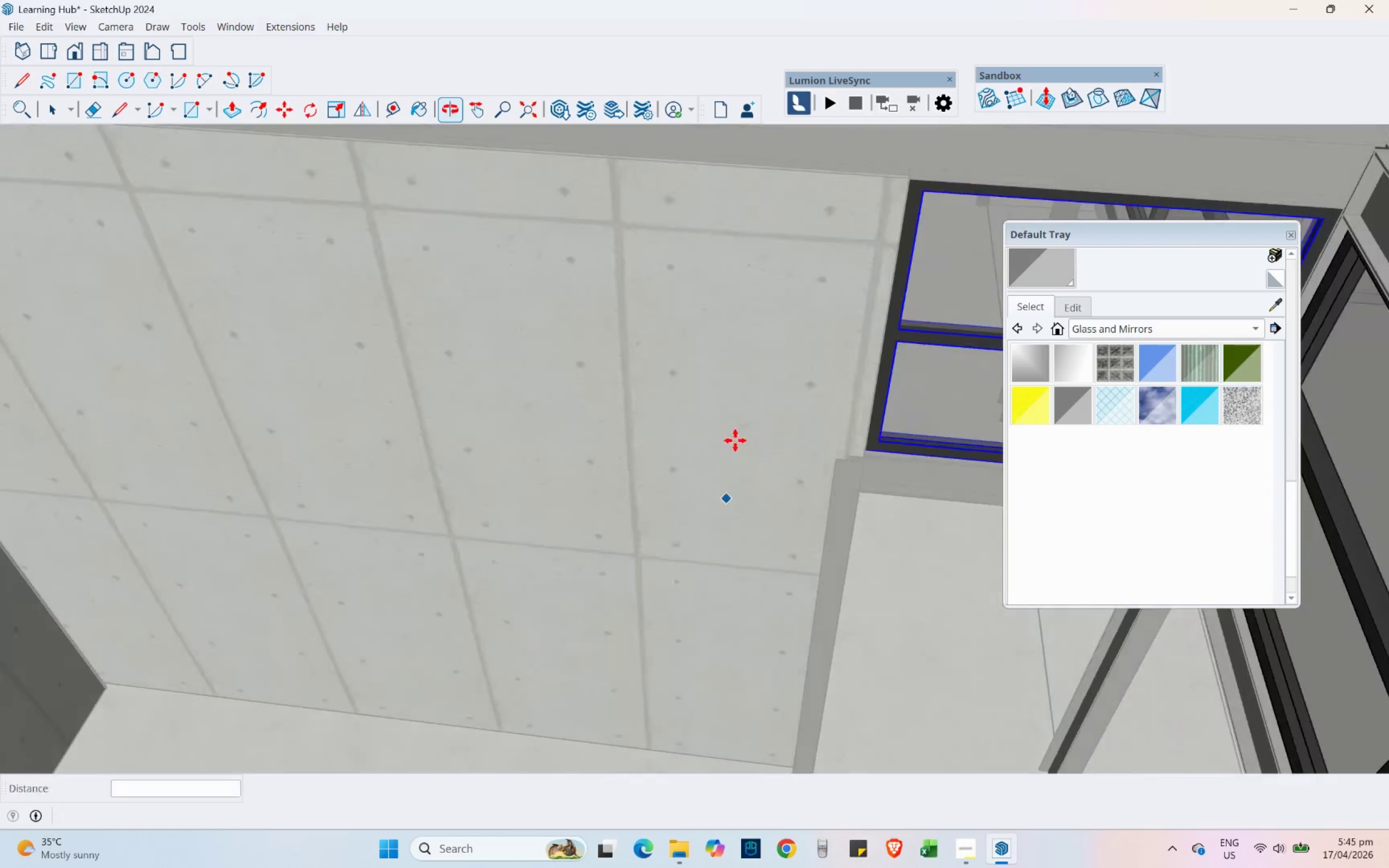 
hold_key(key=ShiftLeft, duration=0.53)
 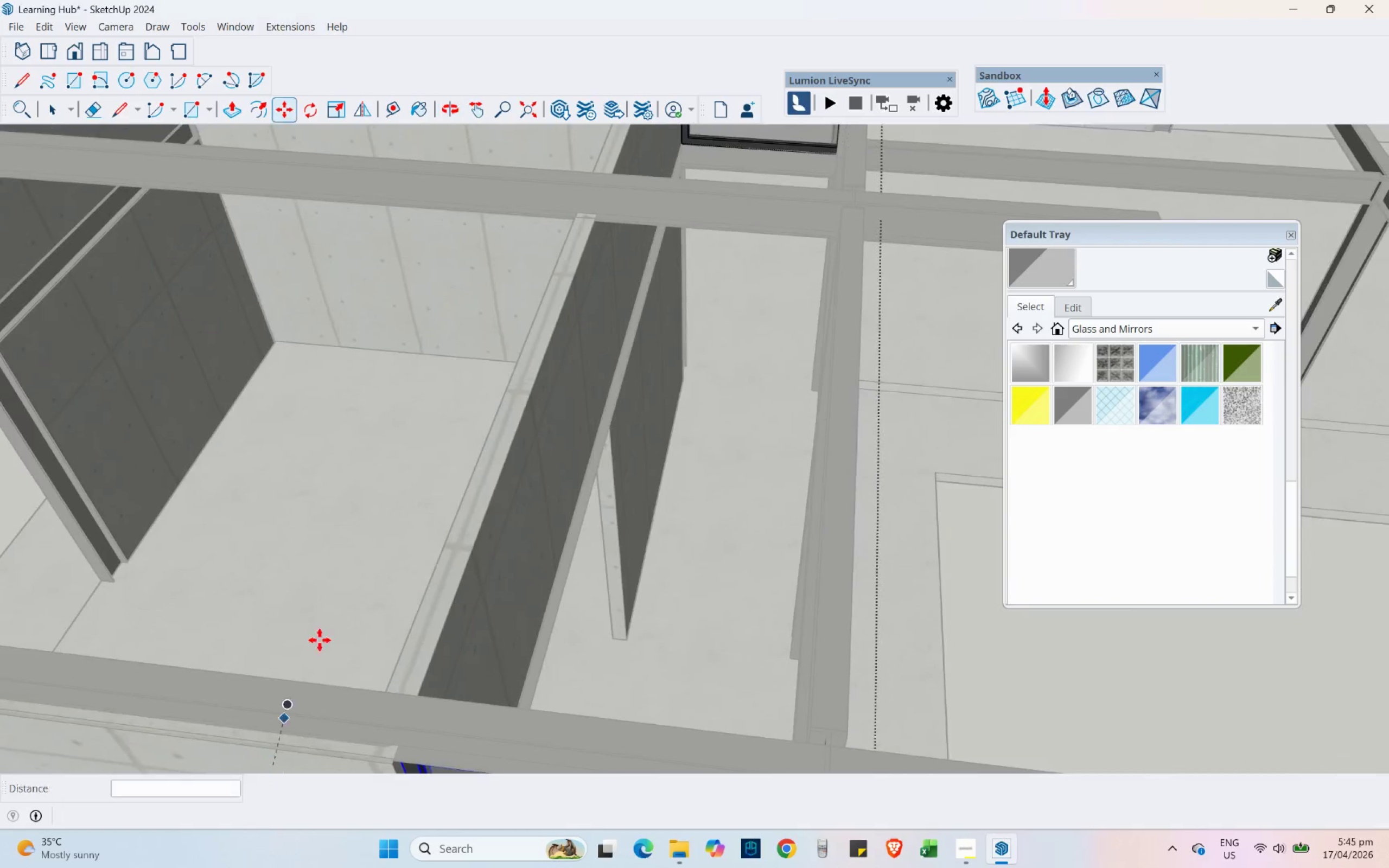 
hold_key(key=ShiftLeft, duration=0.41)
 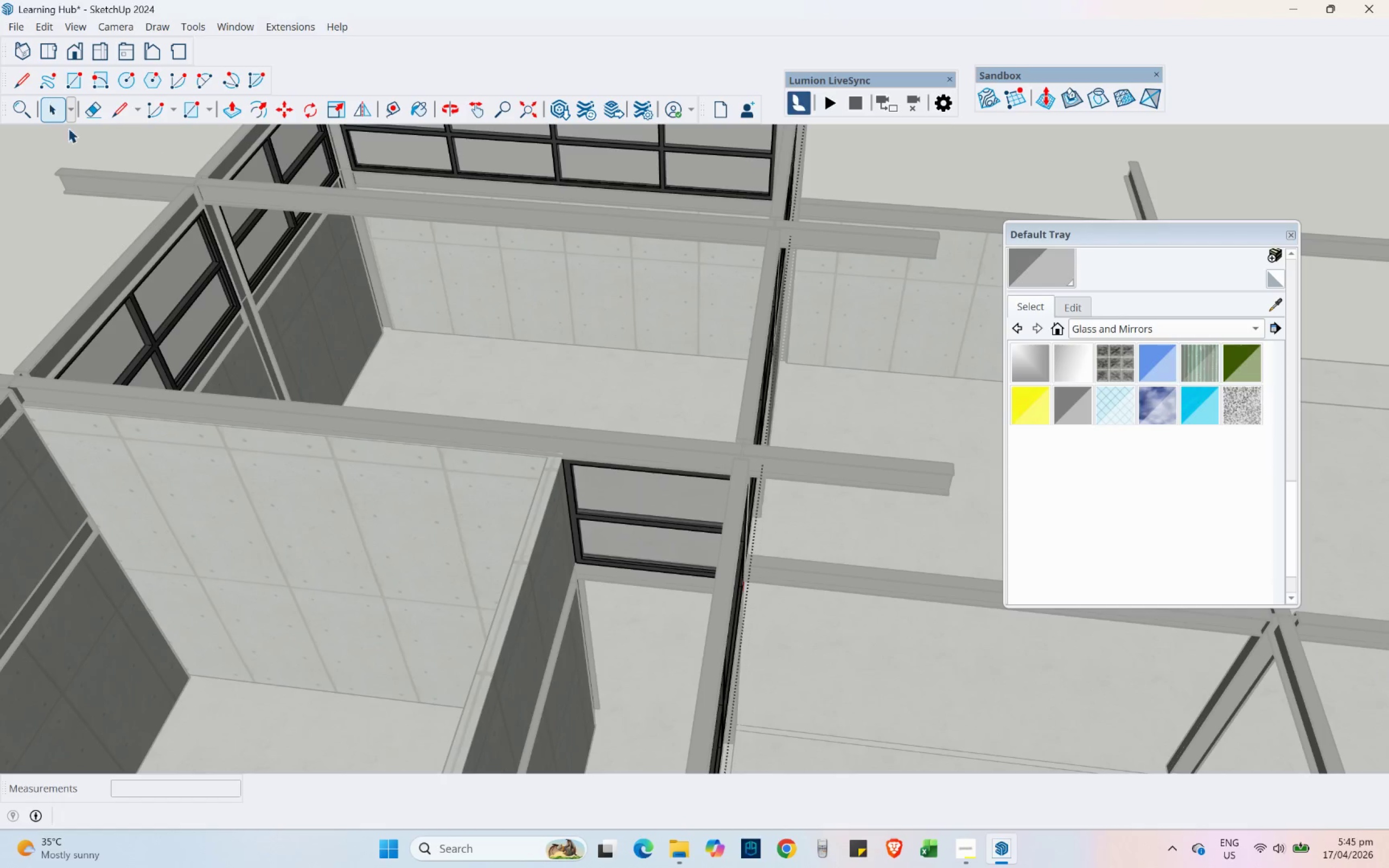 
left_click([672, 511])
 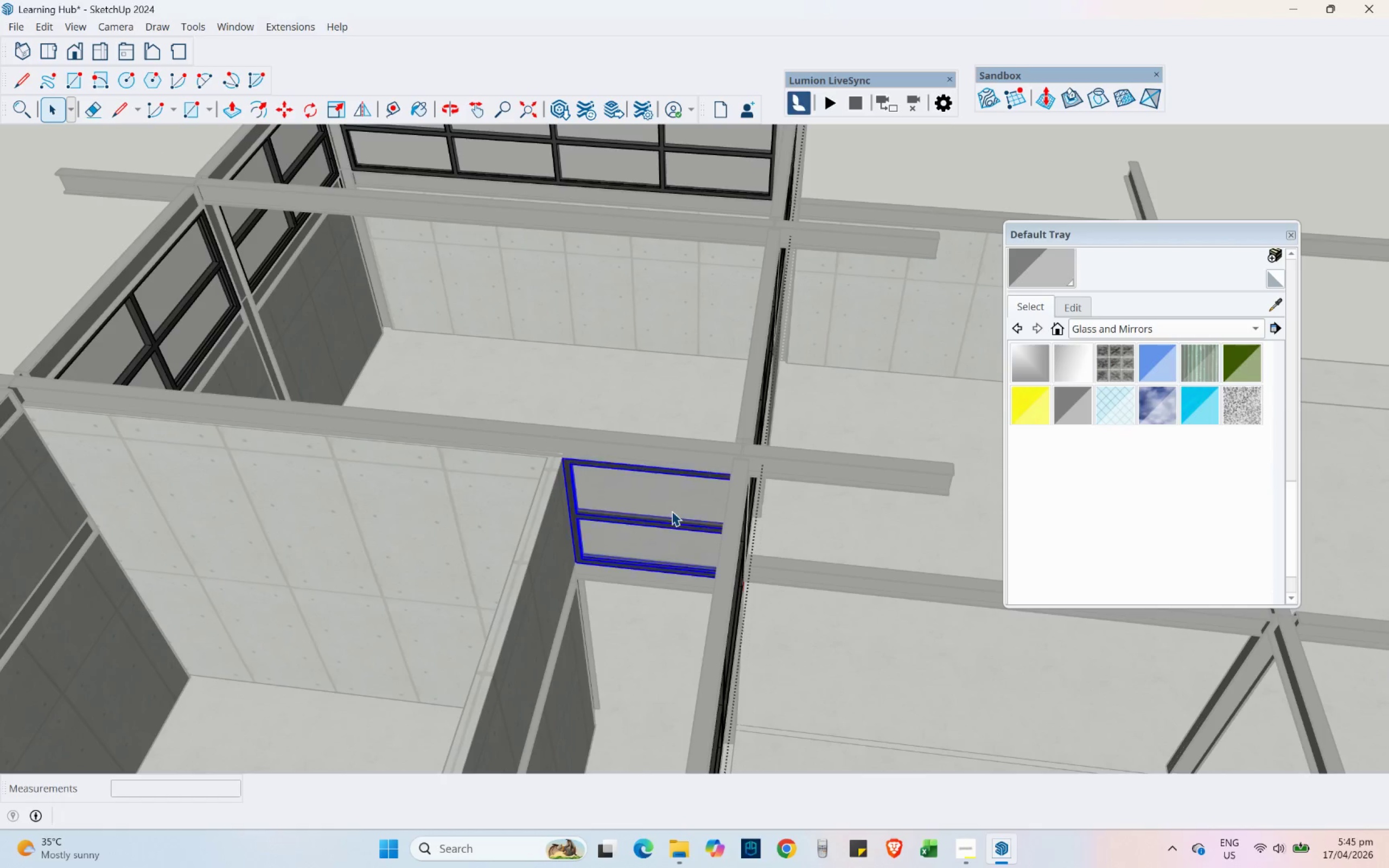 
key(M)
 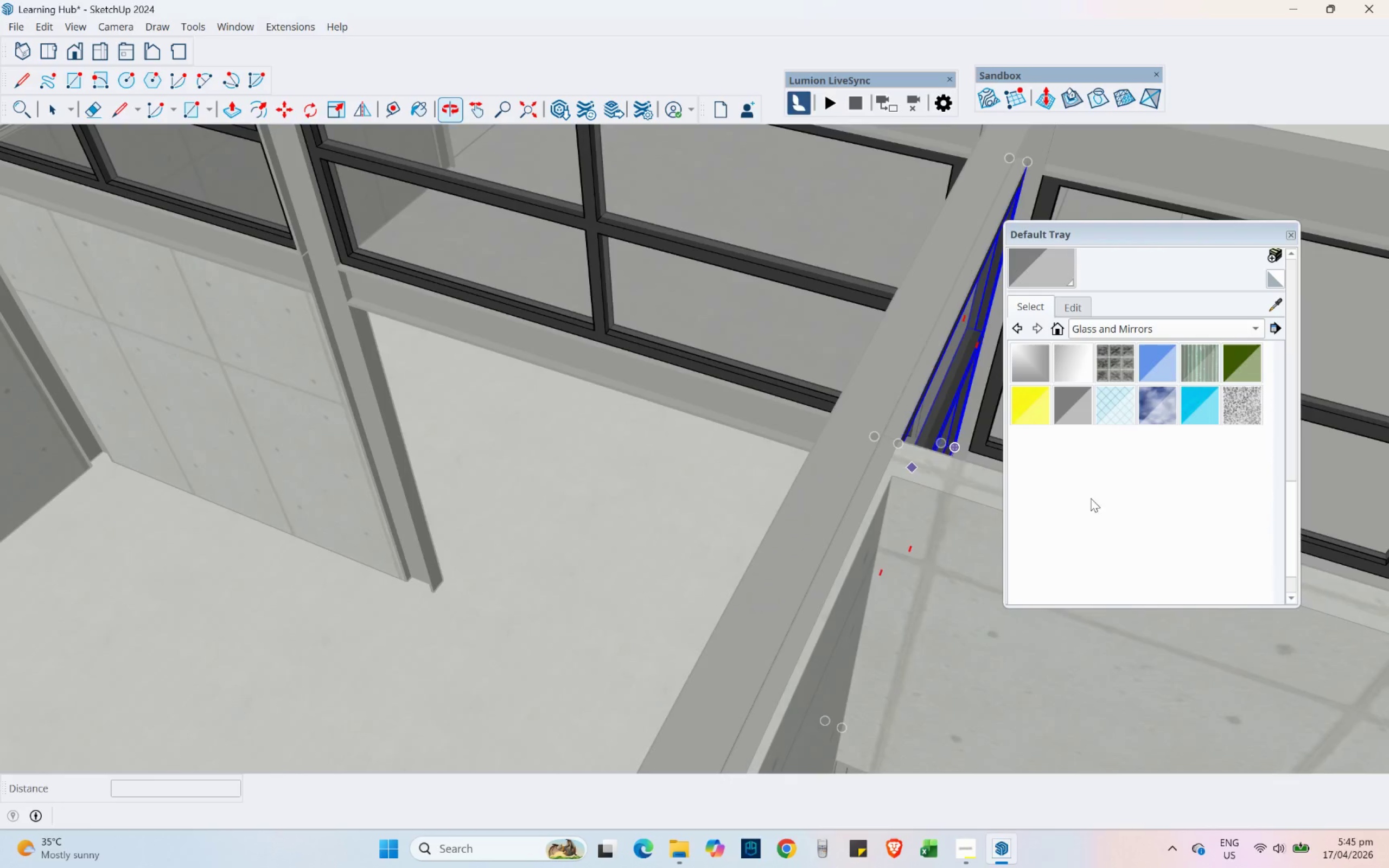 
scroll: coordinate [668, 510], scroll_direction: up, amount: 10.0
 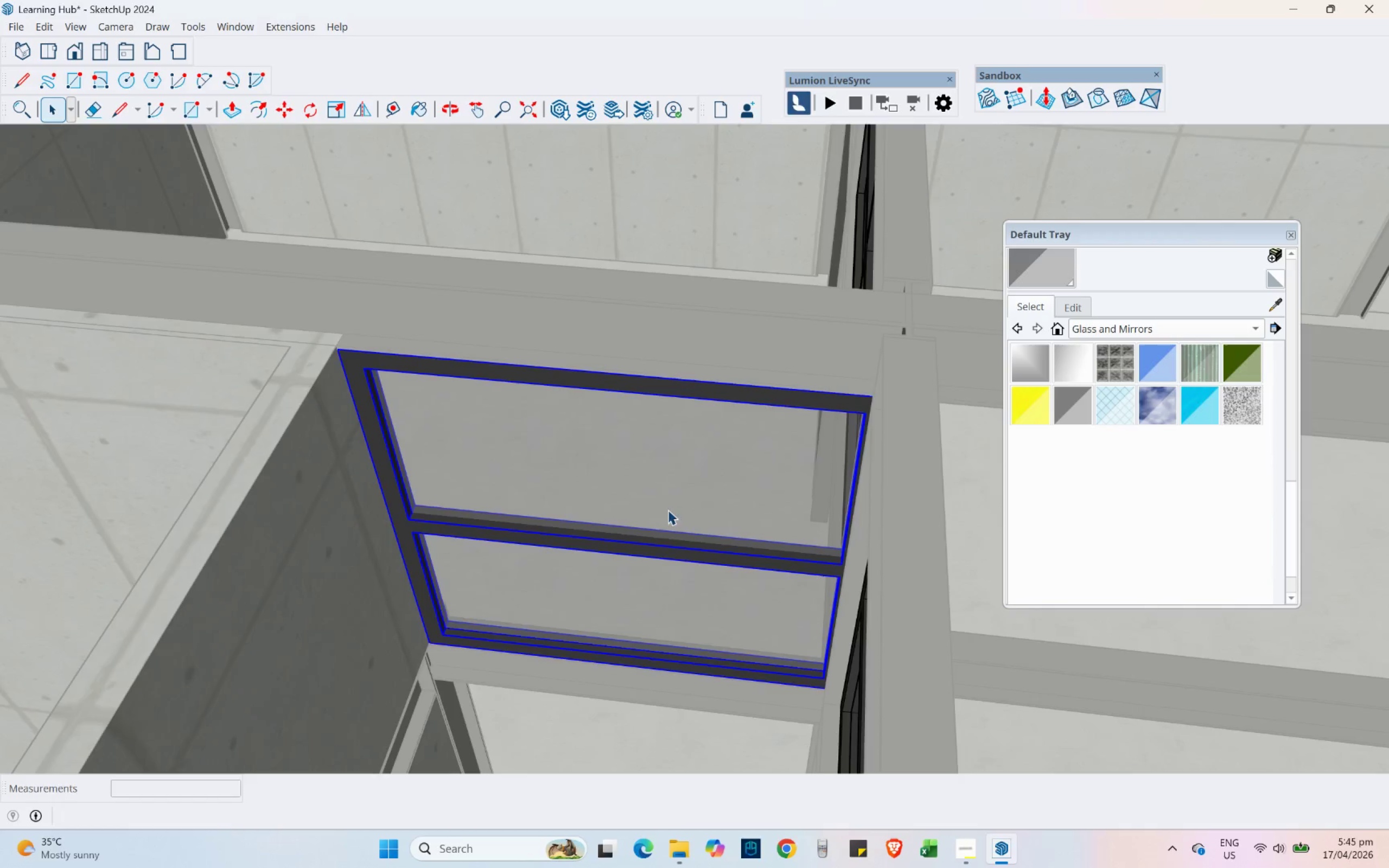 
hold_key(key=ShiftLeft, duration=0.33)
scroll: coordinate [879, 420], scroll_direction: up, amount: 4.0
 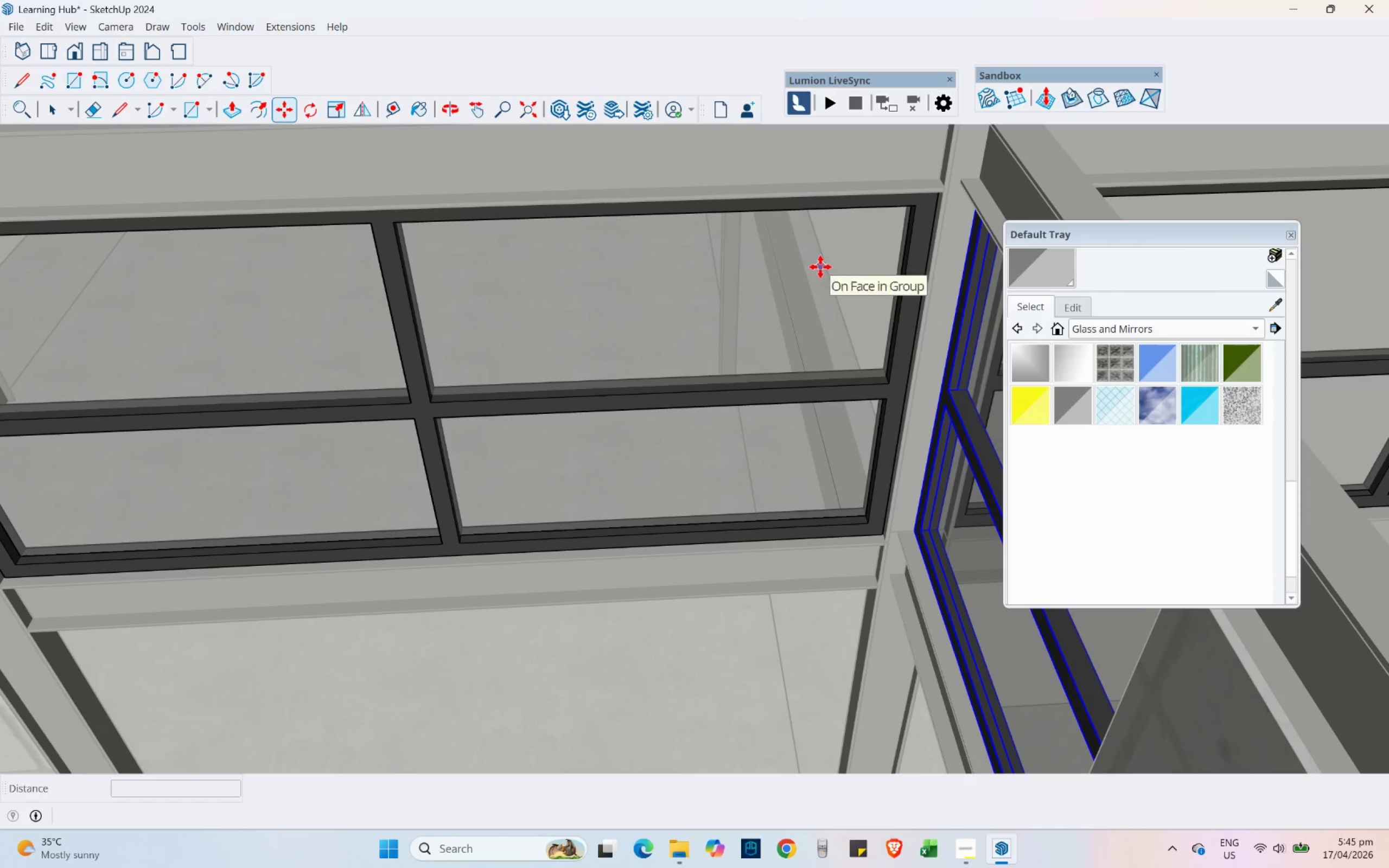 
left_click([819, 269])
 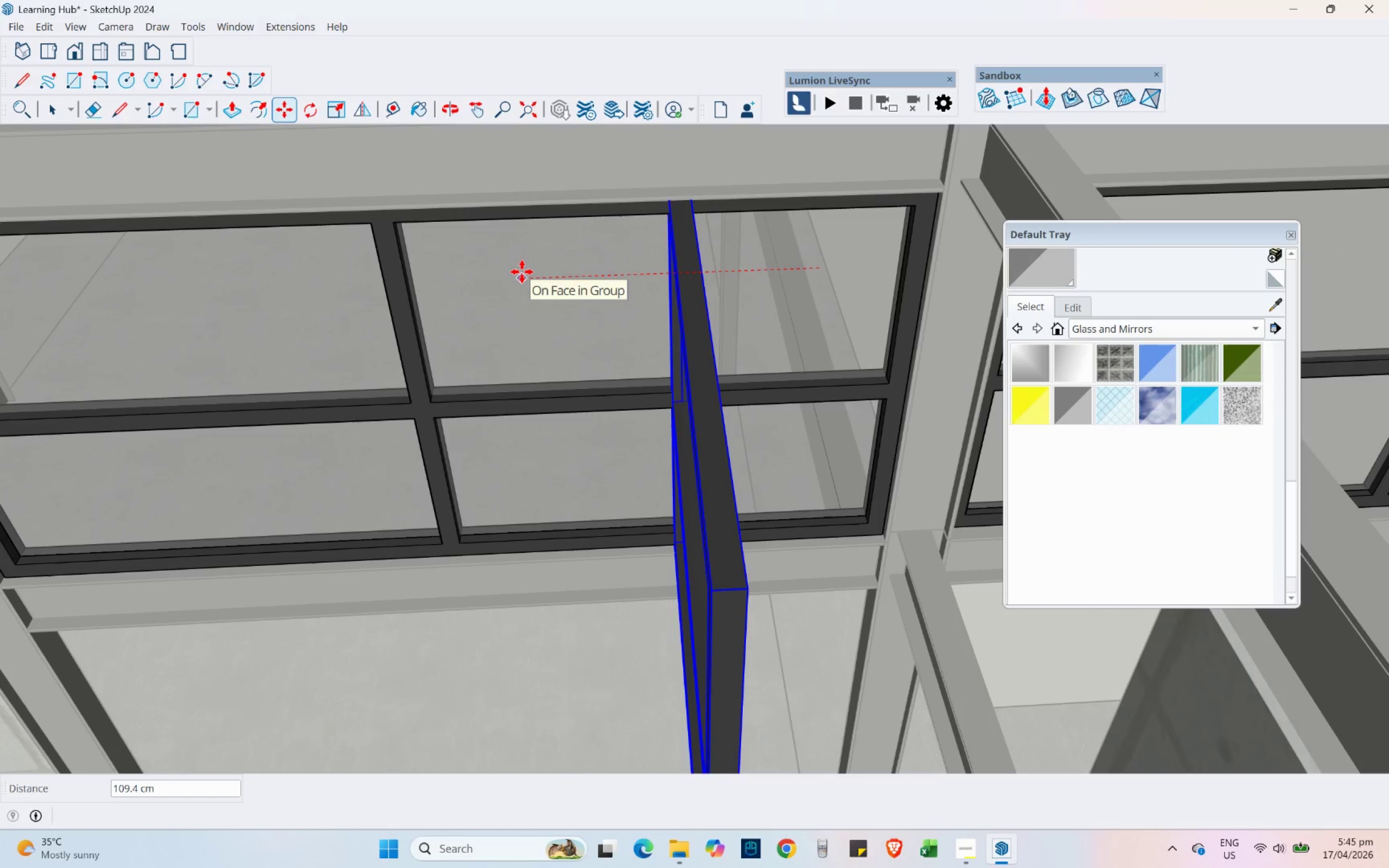 
left_click([522, 272])
 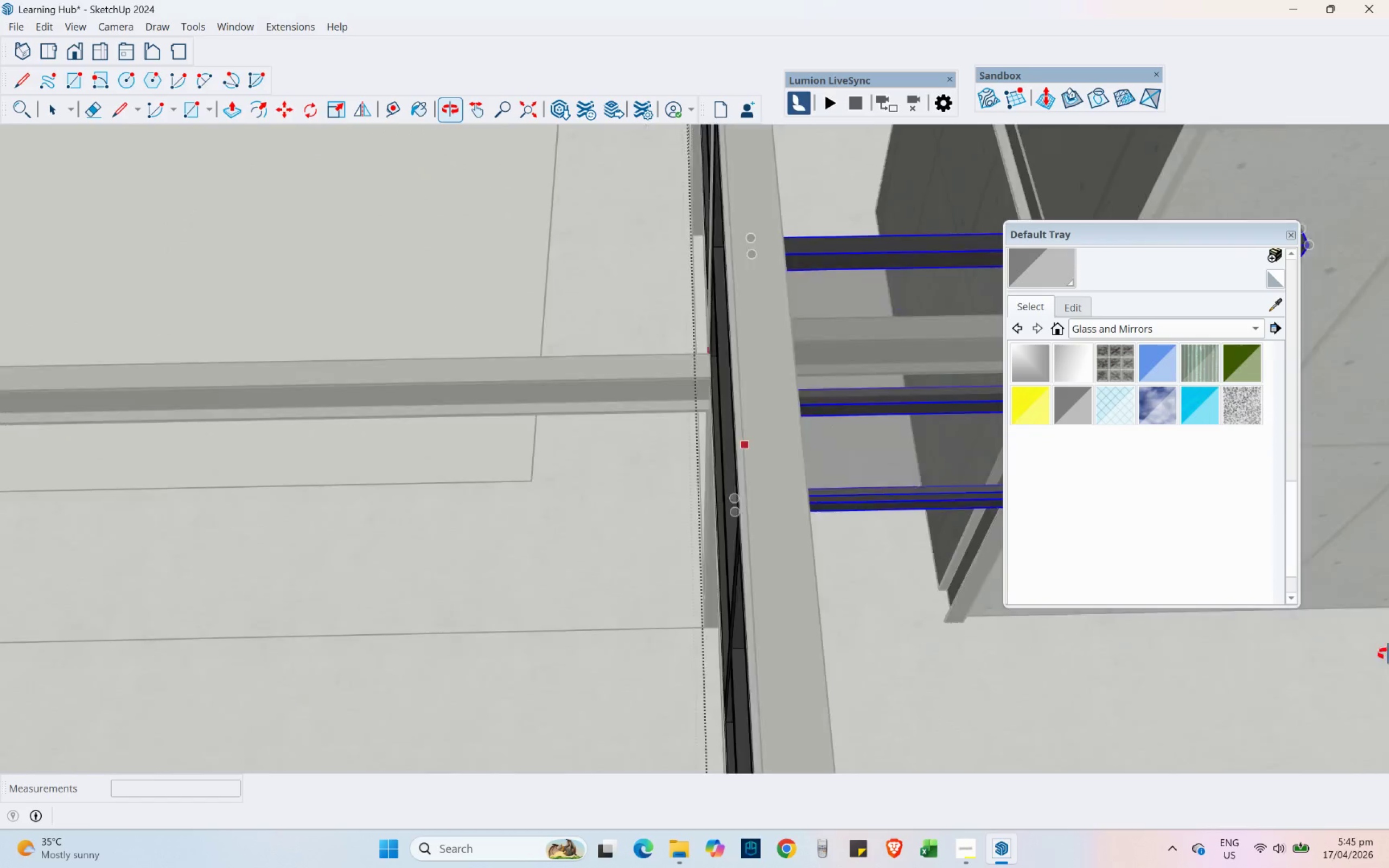 
hold_key(key=ShiftLeft, duration=0.61)
 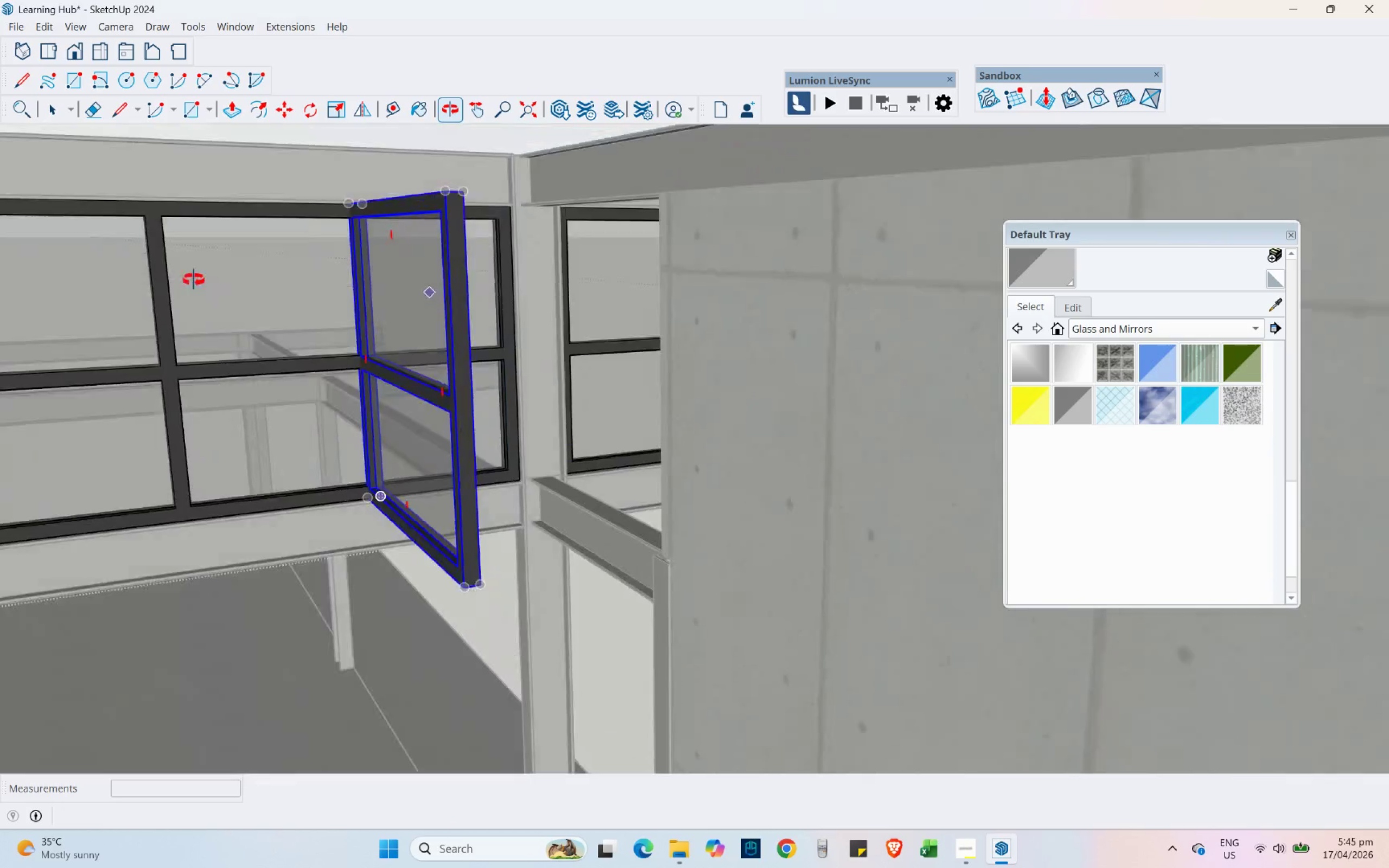 
scroll: coordinate [435, 558], scroll_direction: up, amount: 11.0
 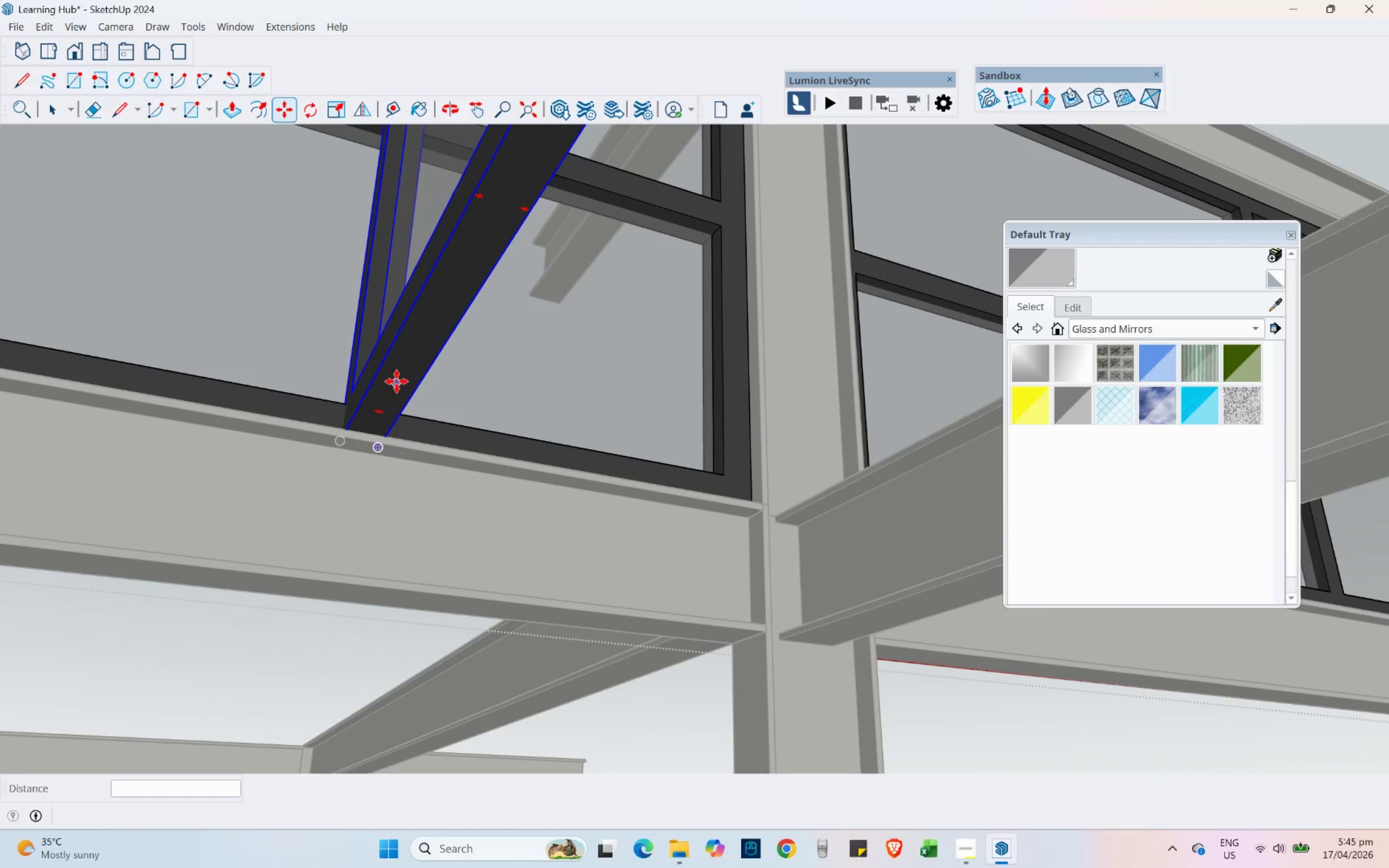 
left_click_drag(start_coordinate=[397, 380], to_coordinate=[398, 377])
 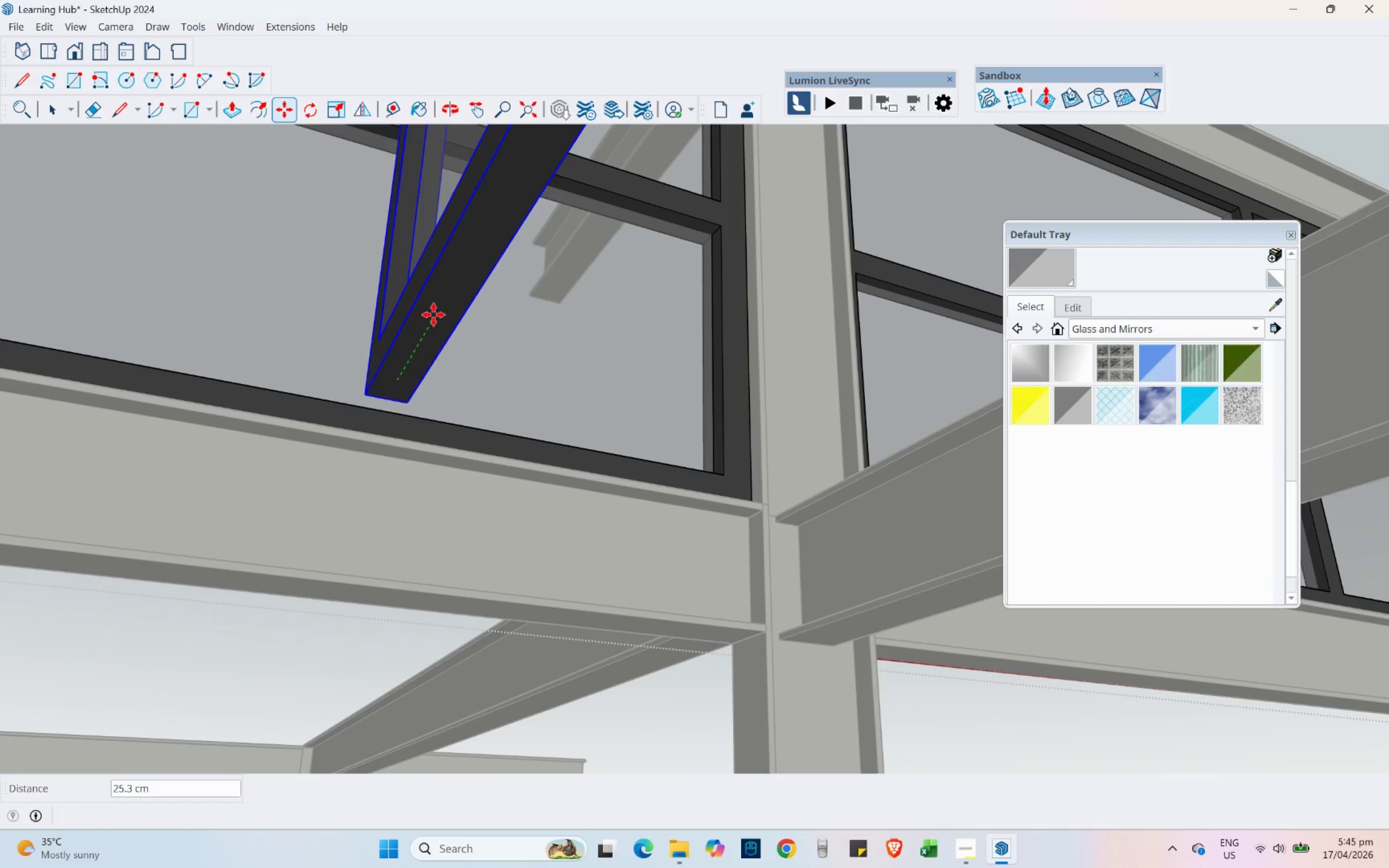 
left_click([438, 306])
 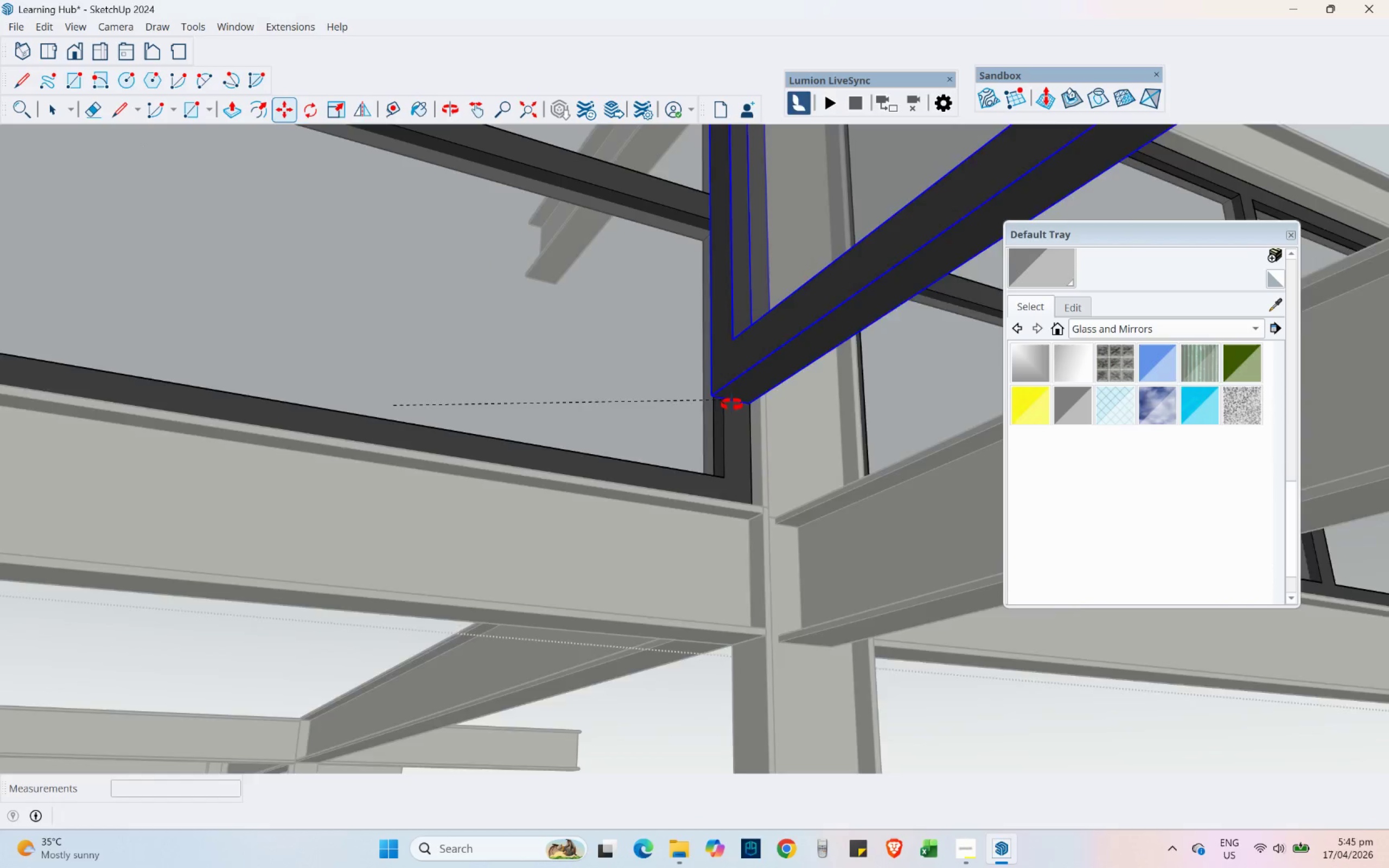 
scroll: coordinate [933, 537], scroll_direction: up, amount: 8.0
 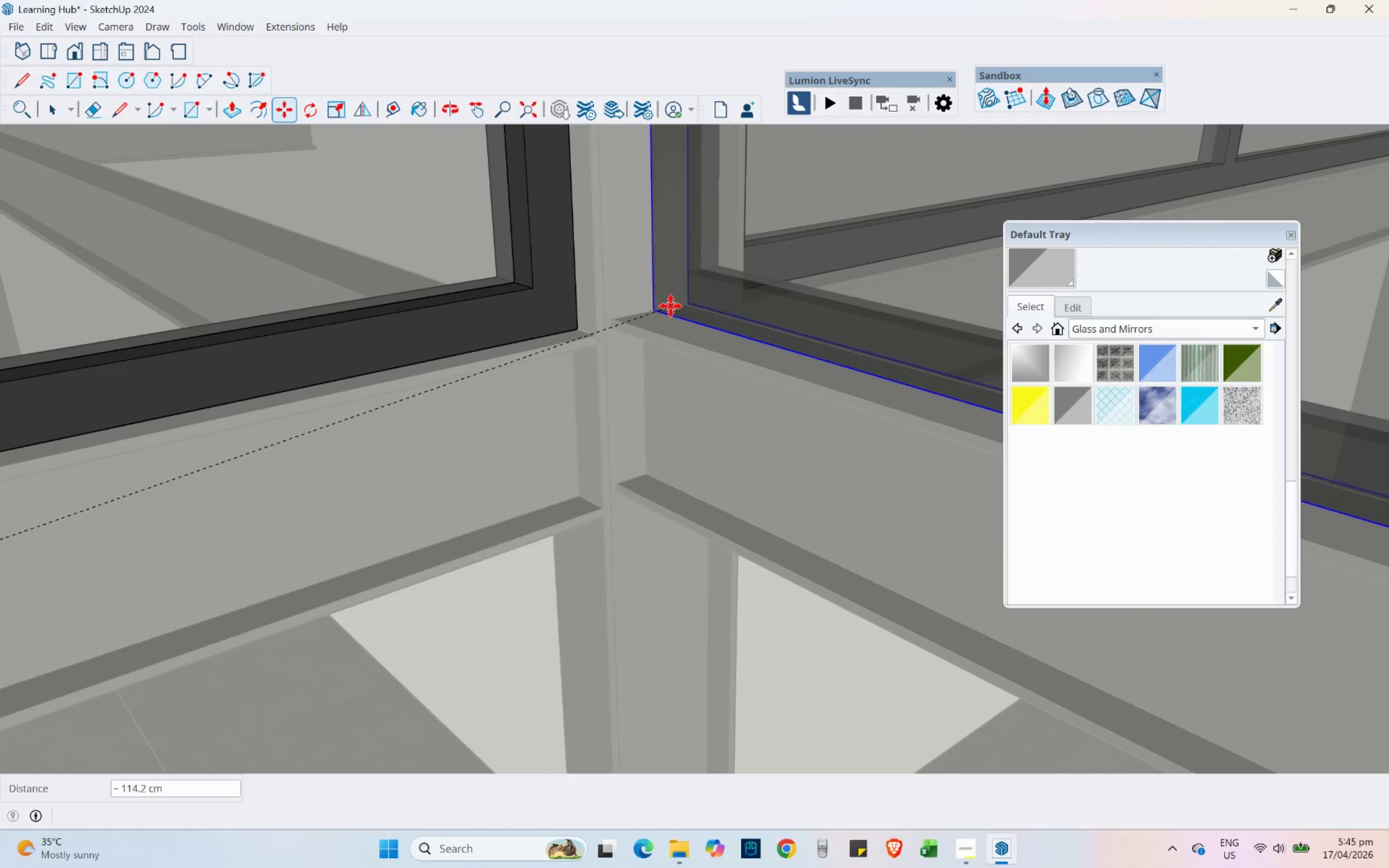 
left_click([654, 313])
 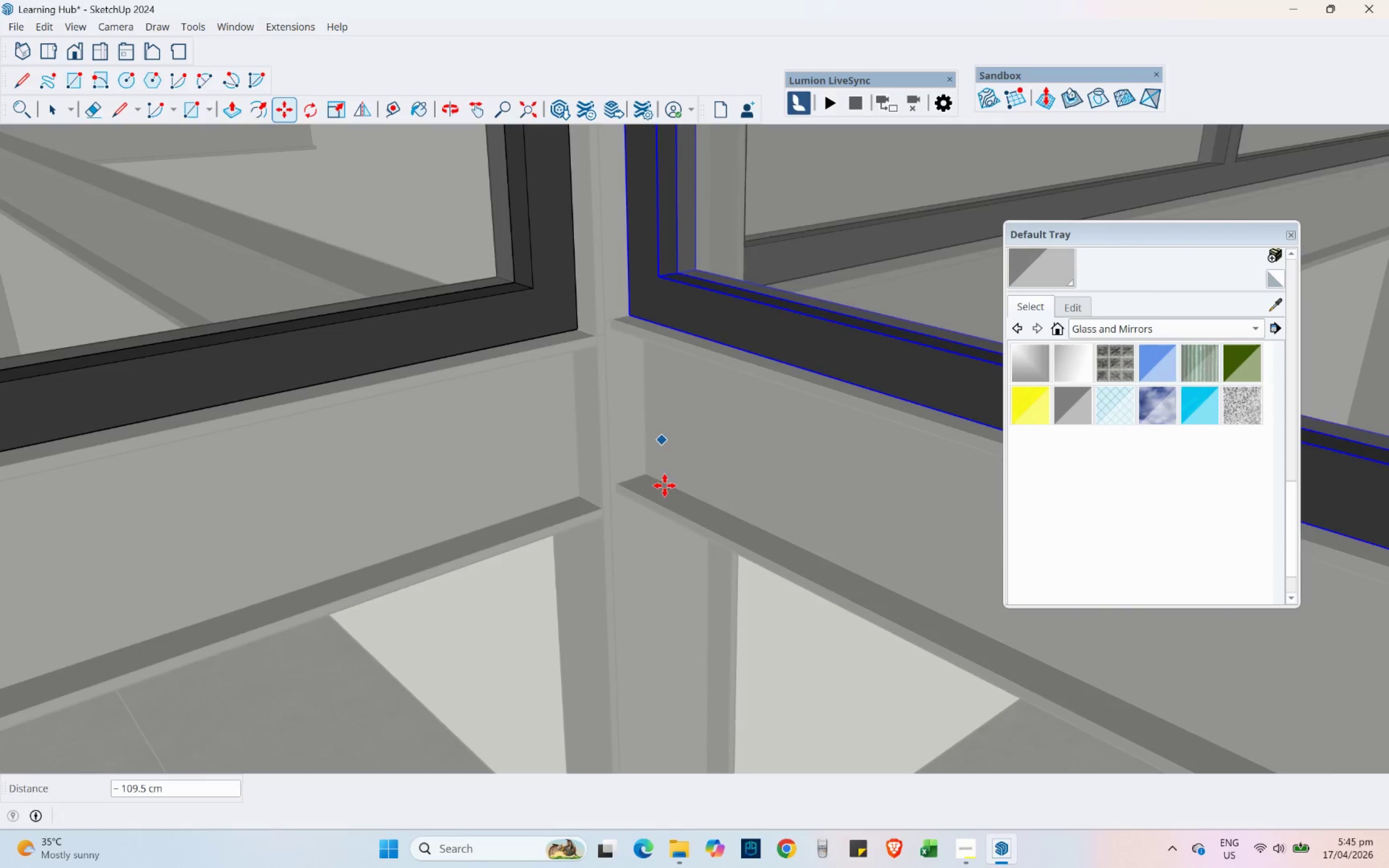 
scroll: coordinate [656, 622], scroll_direction: down, amount: 18.0
 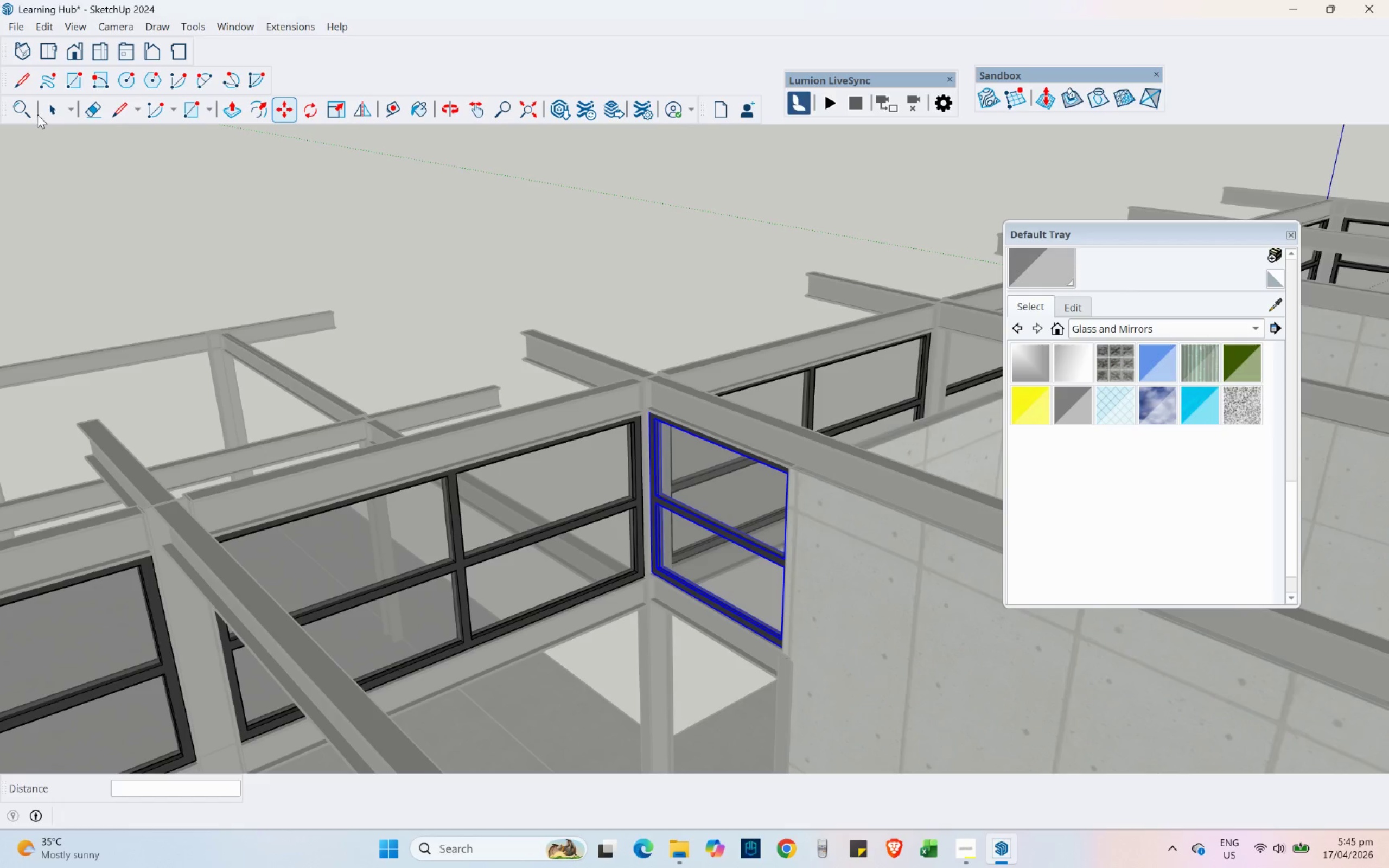 
left_click([47, 99])
 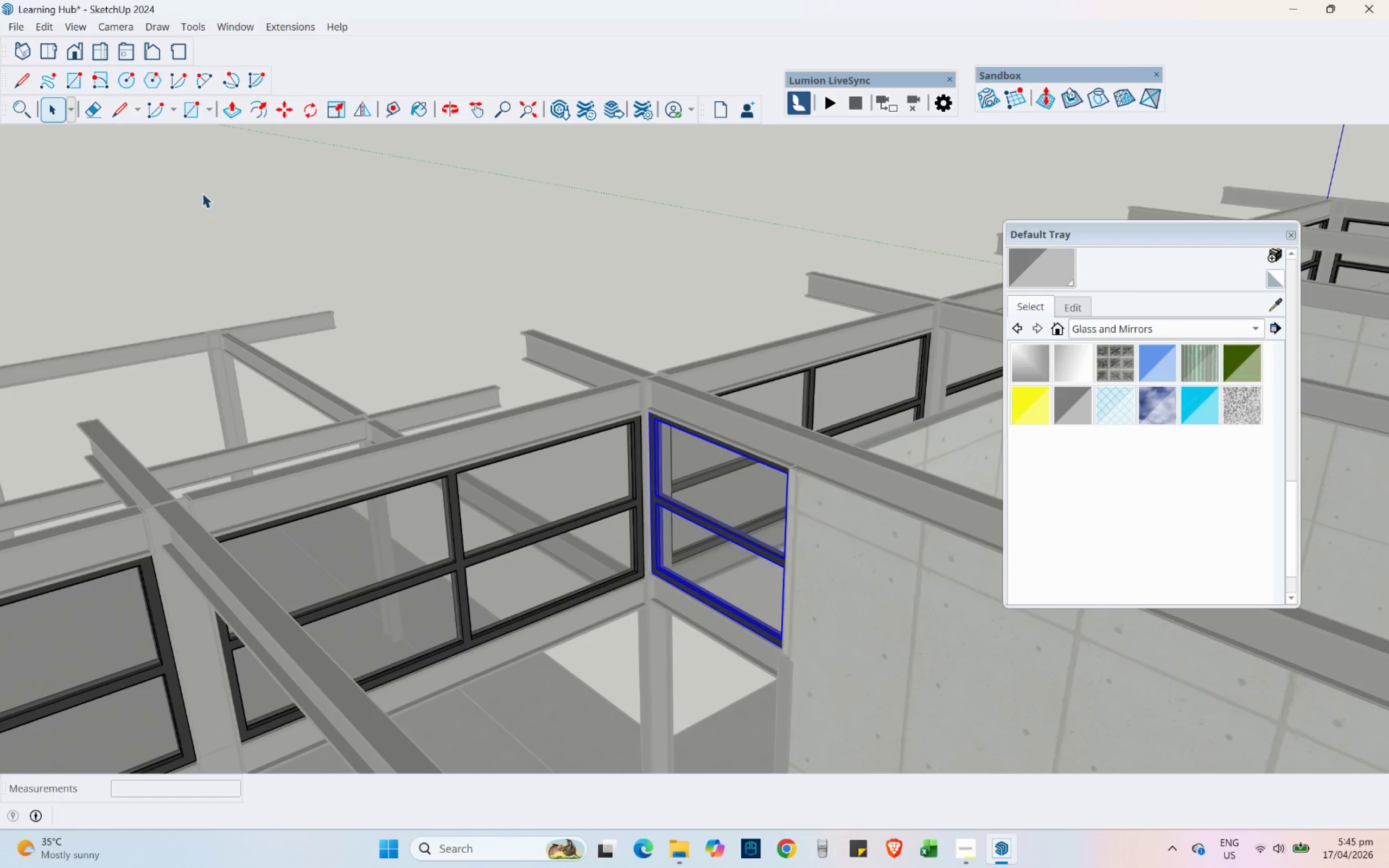 
left_click_drag(start_coordinate=[383, 254], to_coordinate=[387, 256])
 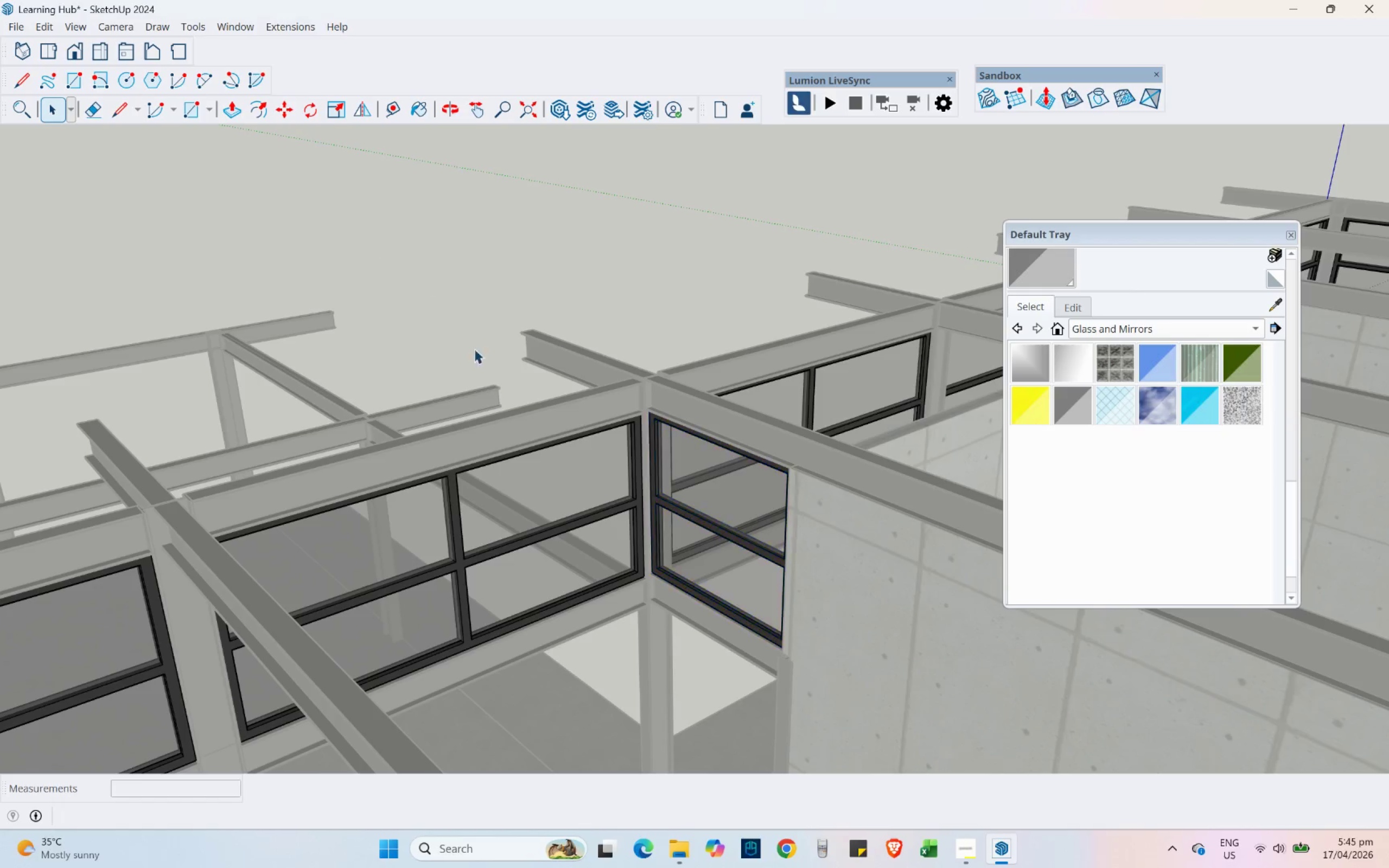 
scroll: coordinate [423, 379], scroll_direction: down, amount: 4.0
 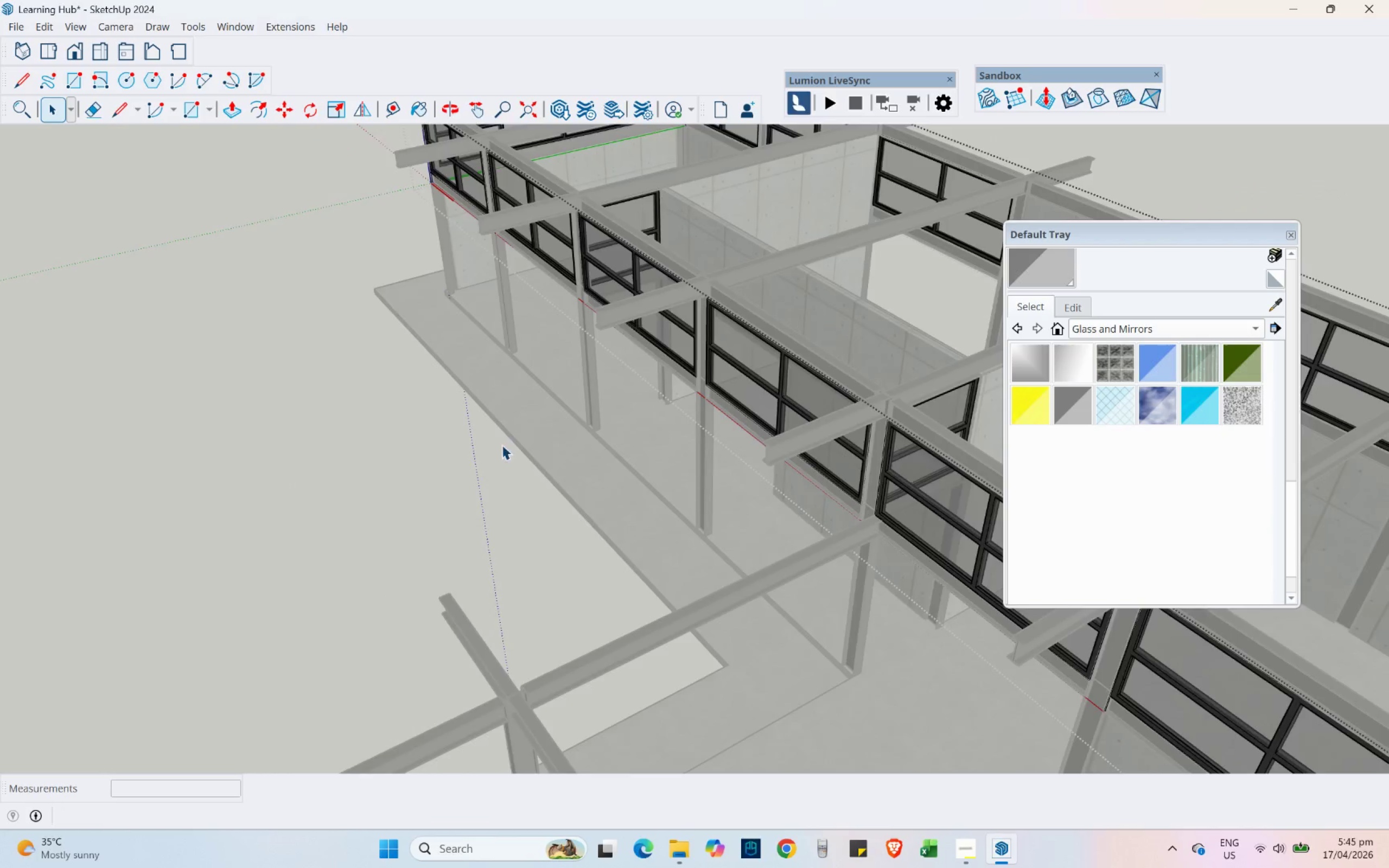 
key(Control+ControlLeft)
 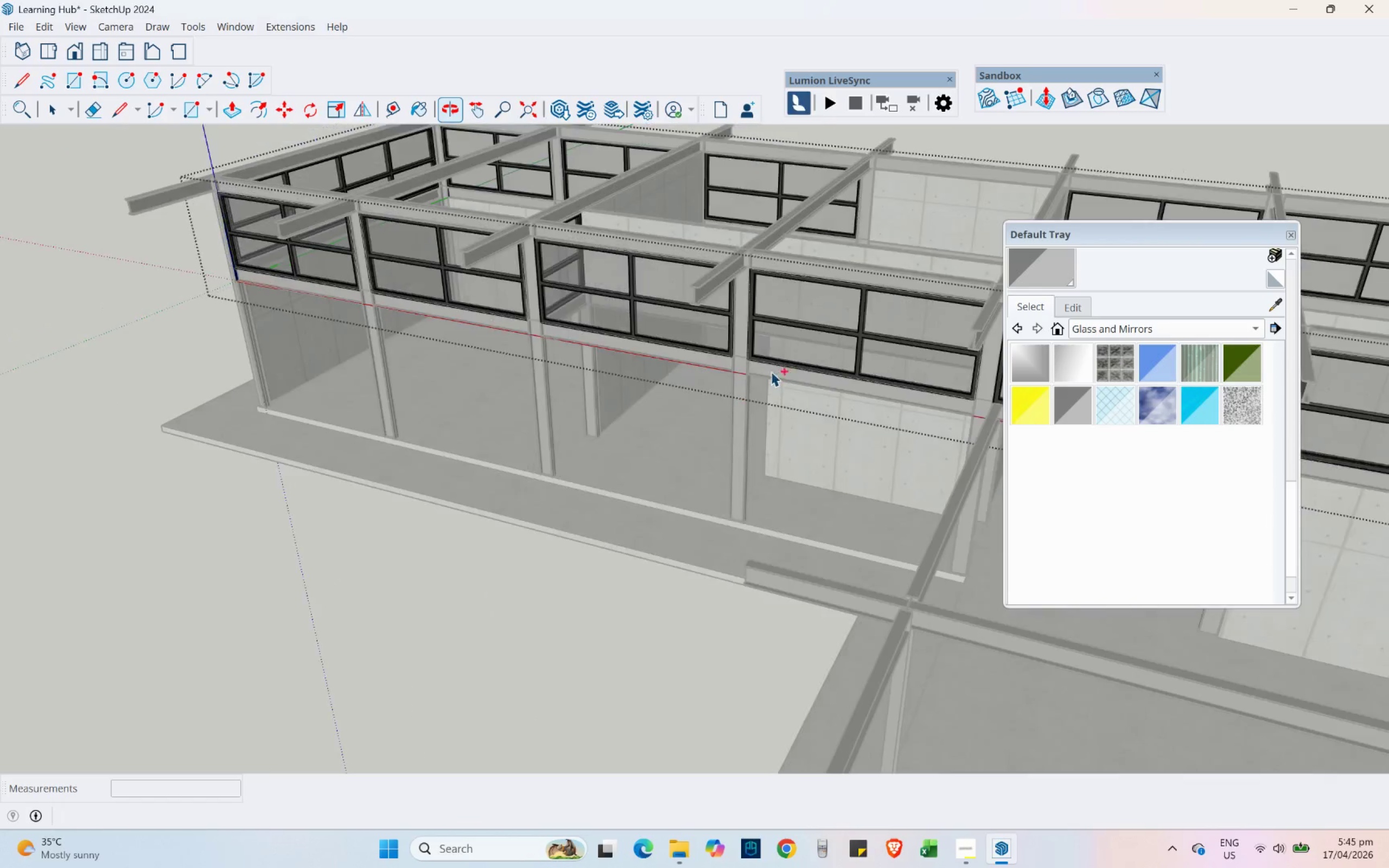 
key(Control+S)
 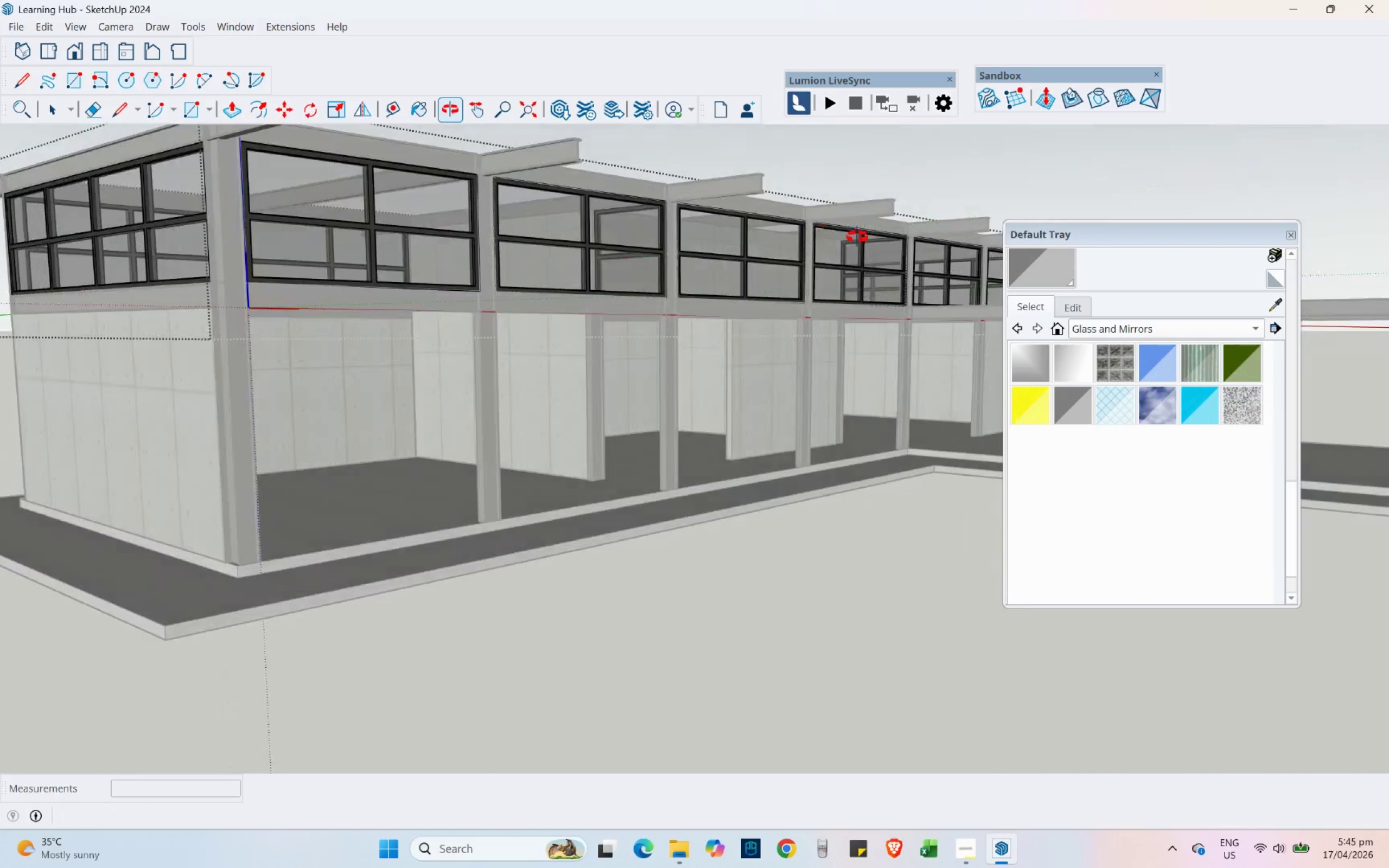 
scroll: coordinate [374, 366], scroll_direction: down, amount: 3.0
 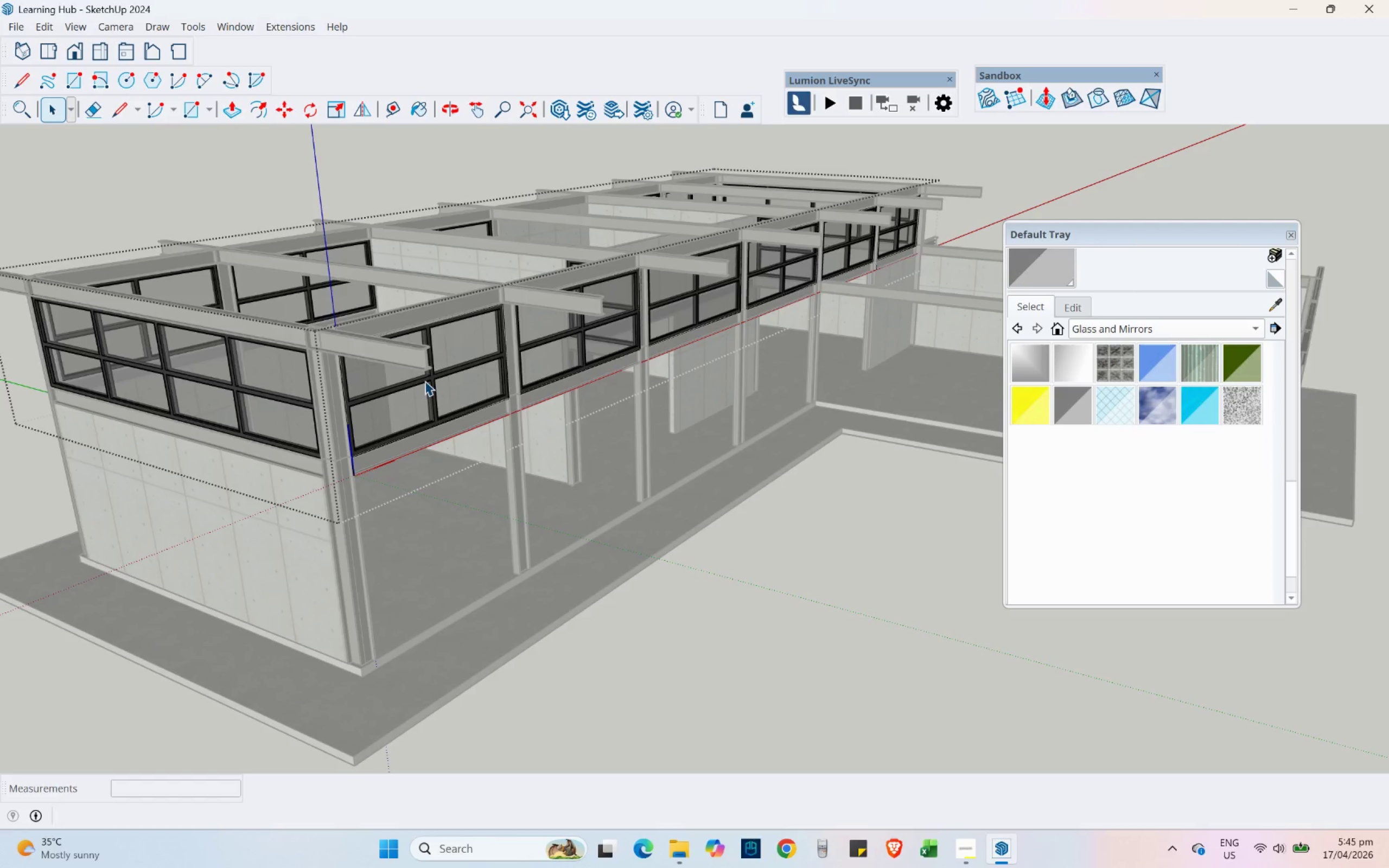 
wait(10.61)
 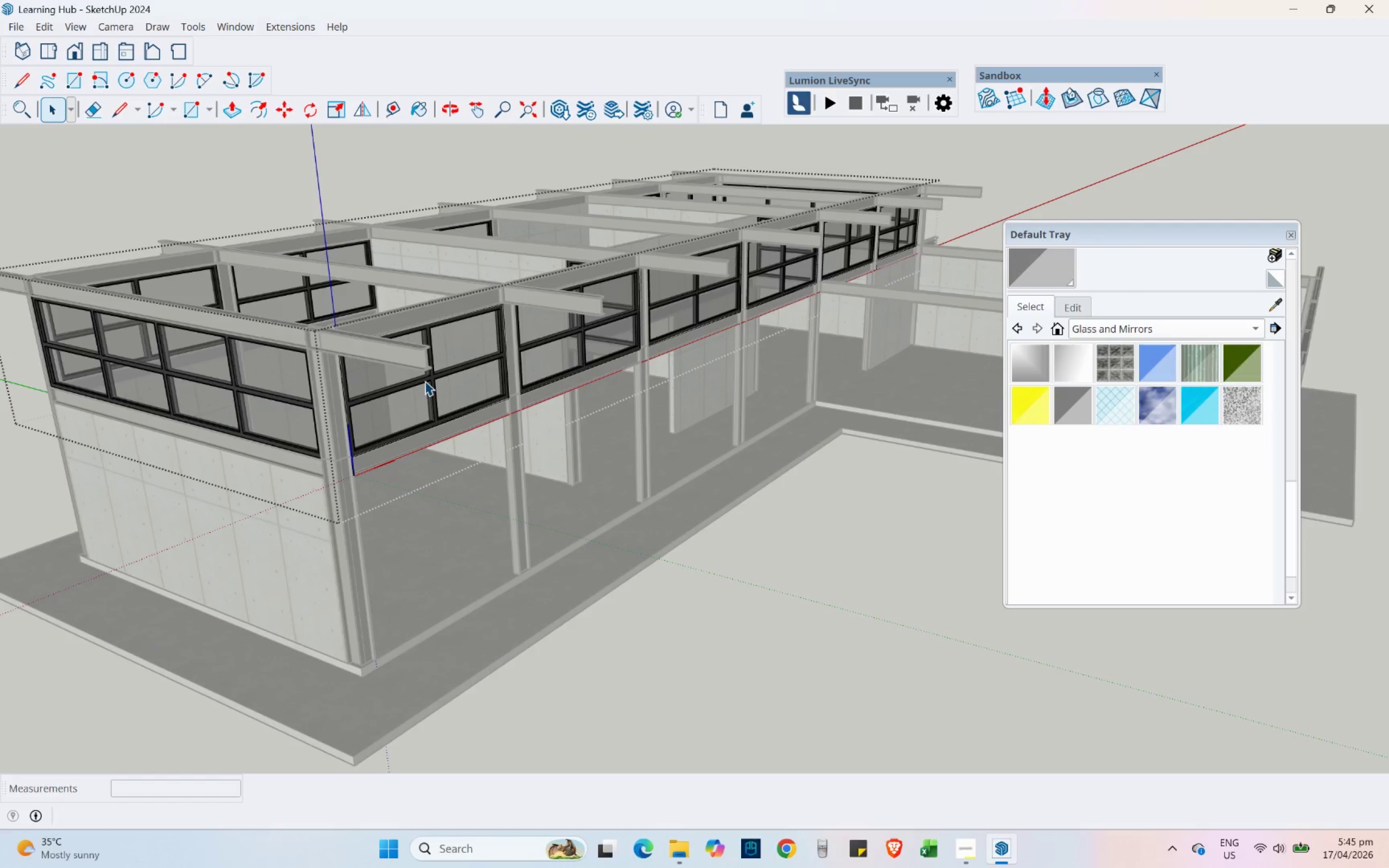 
scroll: coordinate [263, 384], scroll_direction: down, amount: 3.0
 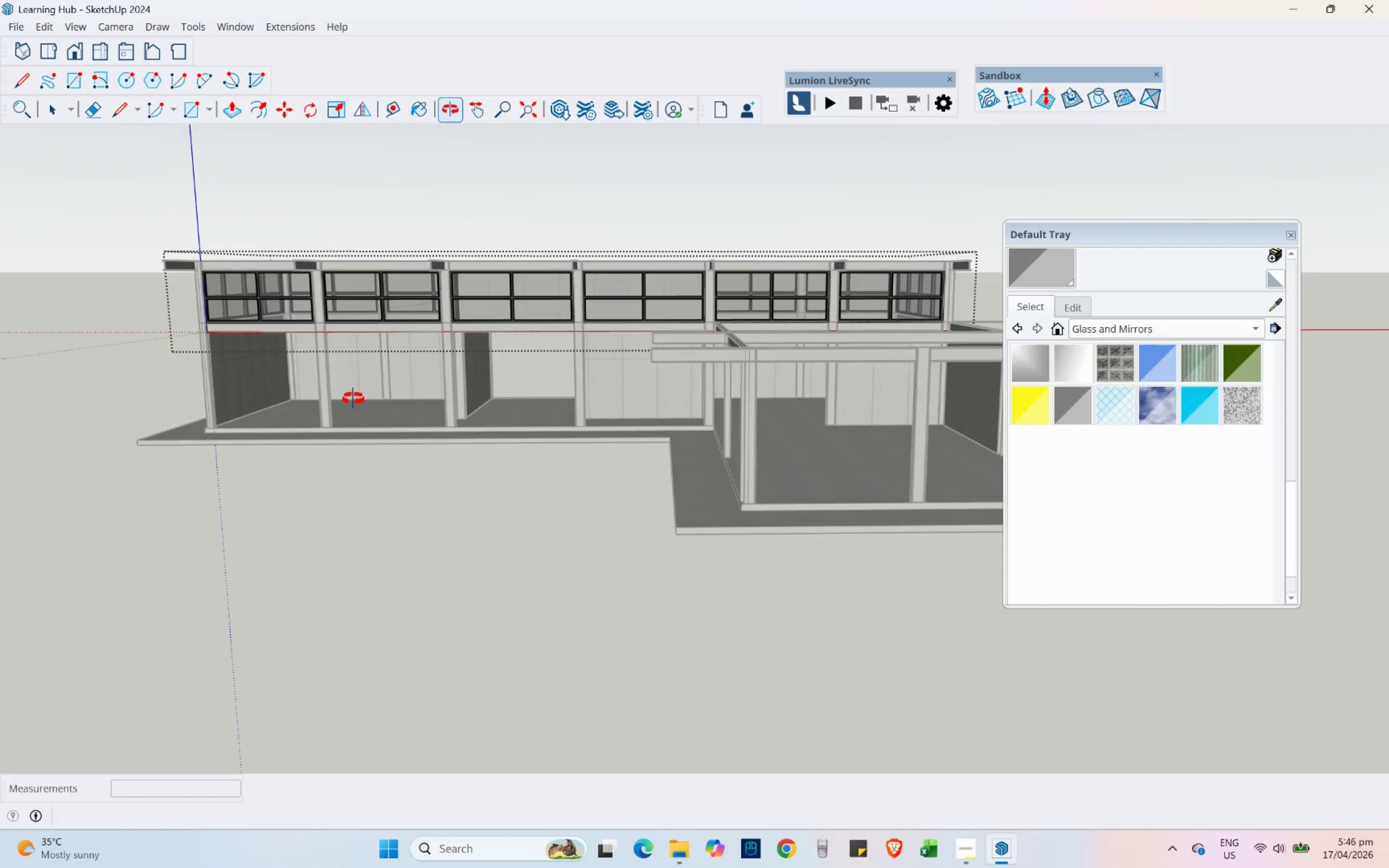 
scroll: coordinate [490, 436], scroll_direction: up, amount: 1.0
 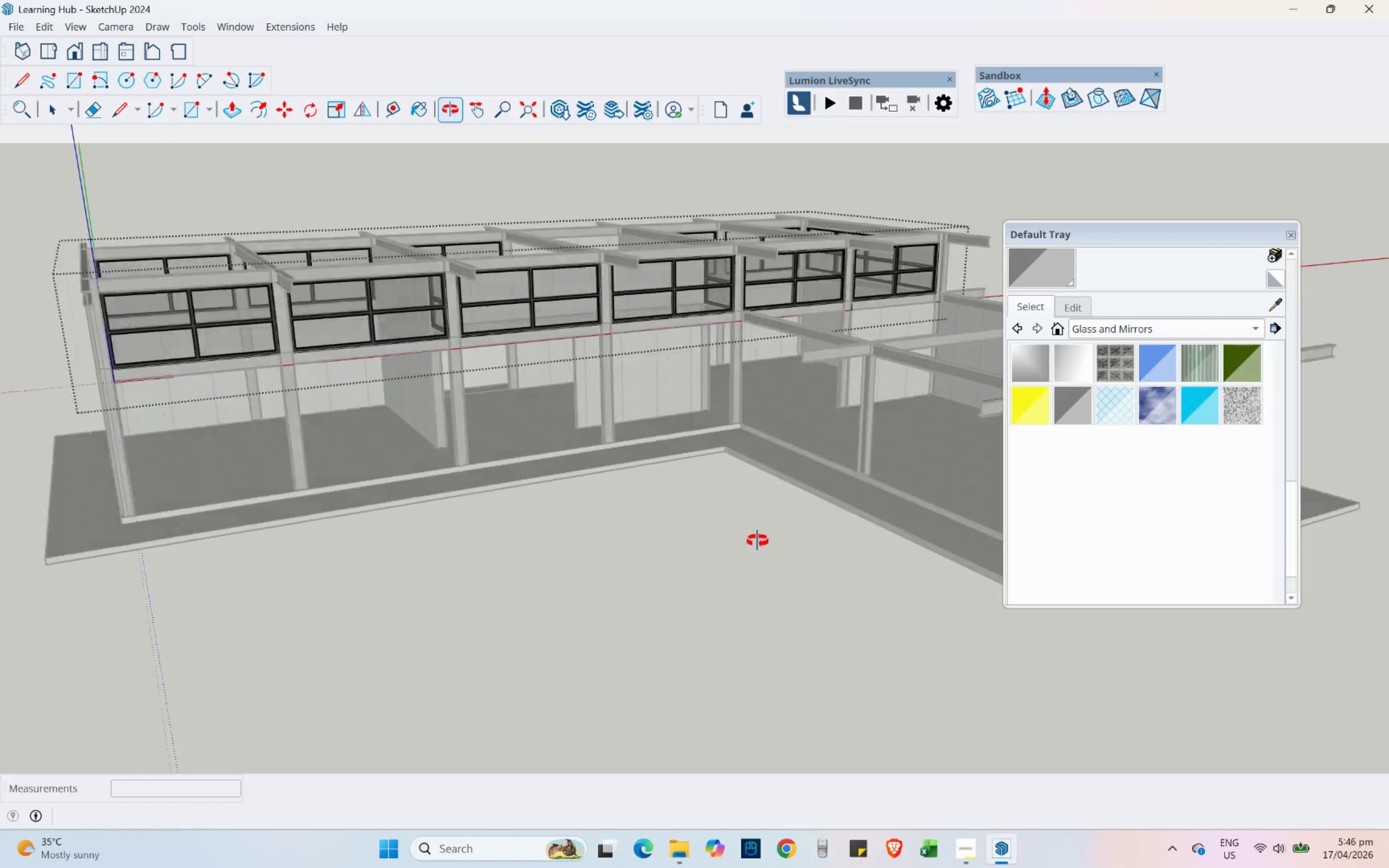 
hold_key(key=ShiftLeft, duration=0.34)
 